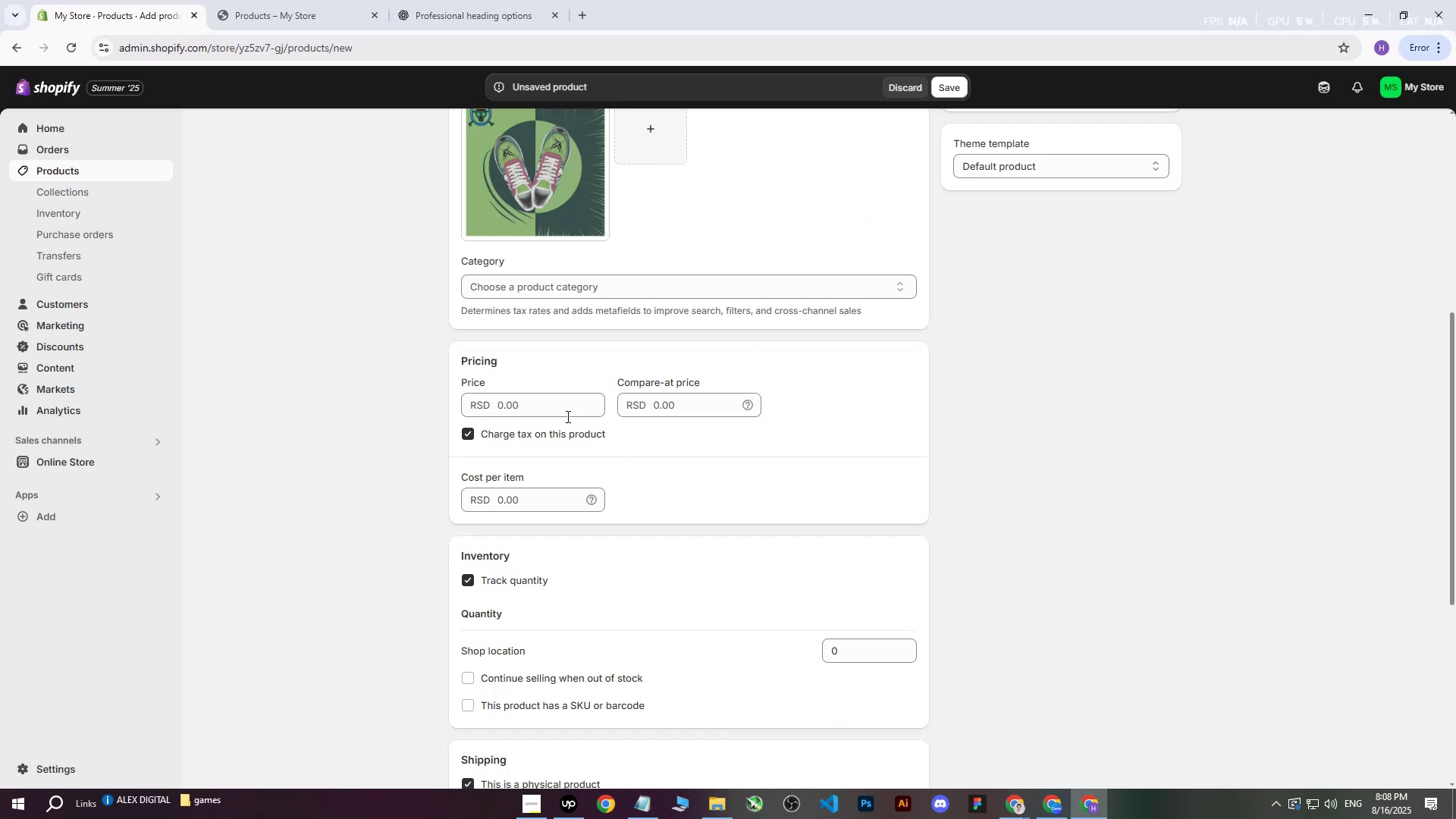 
left_click([533, 402])
 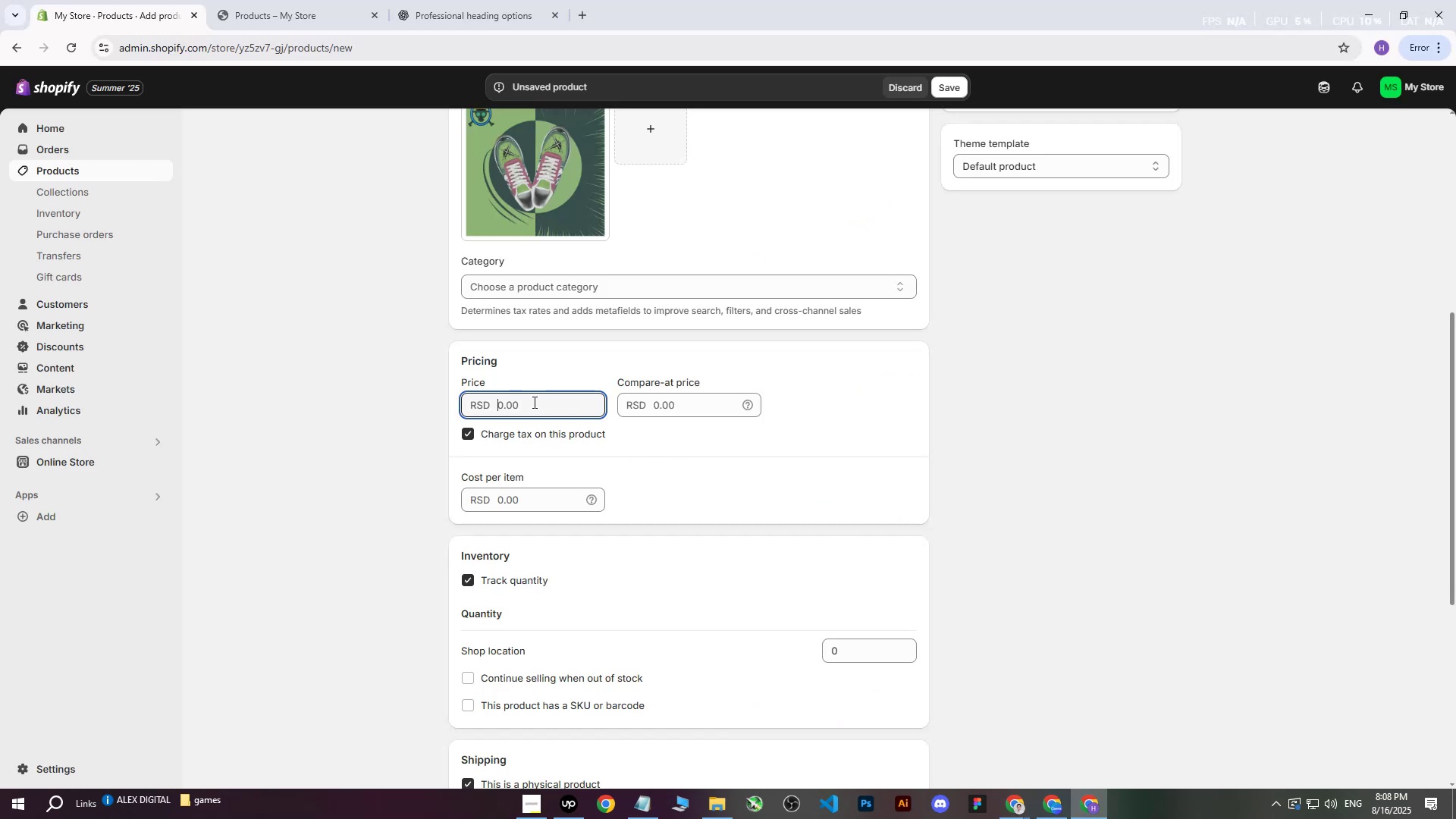 
type(118000)
key(Tab)
key(Tab)
key(Tab)
key(Tab)
type(12000)
 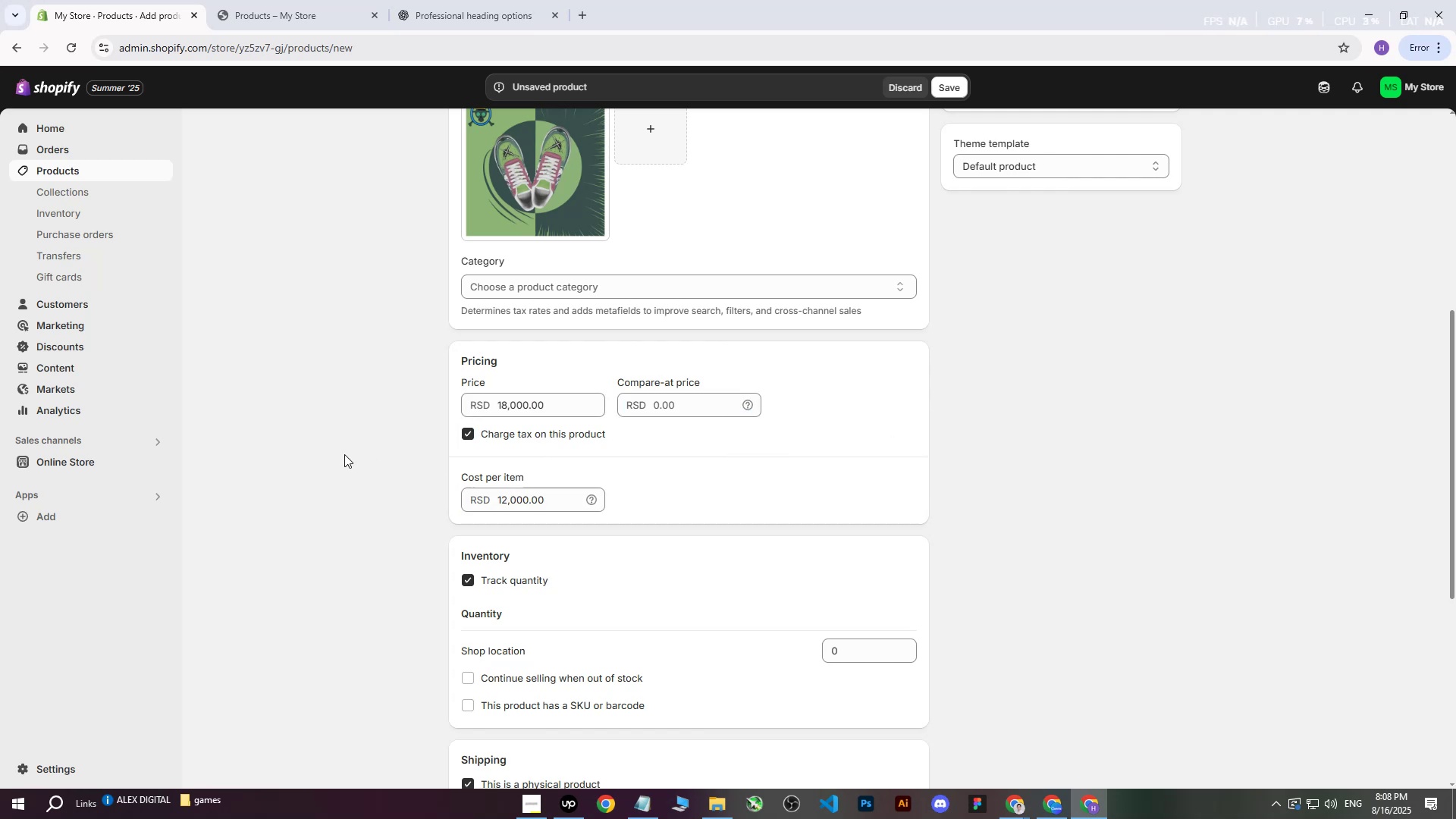 
left_click([344, 454])
 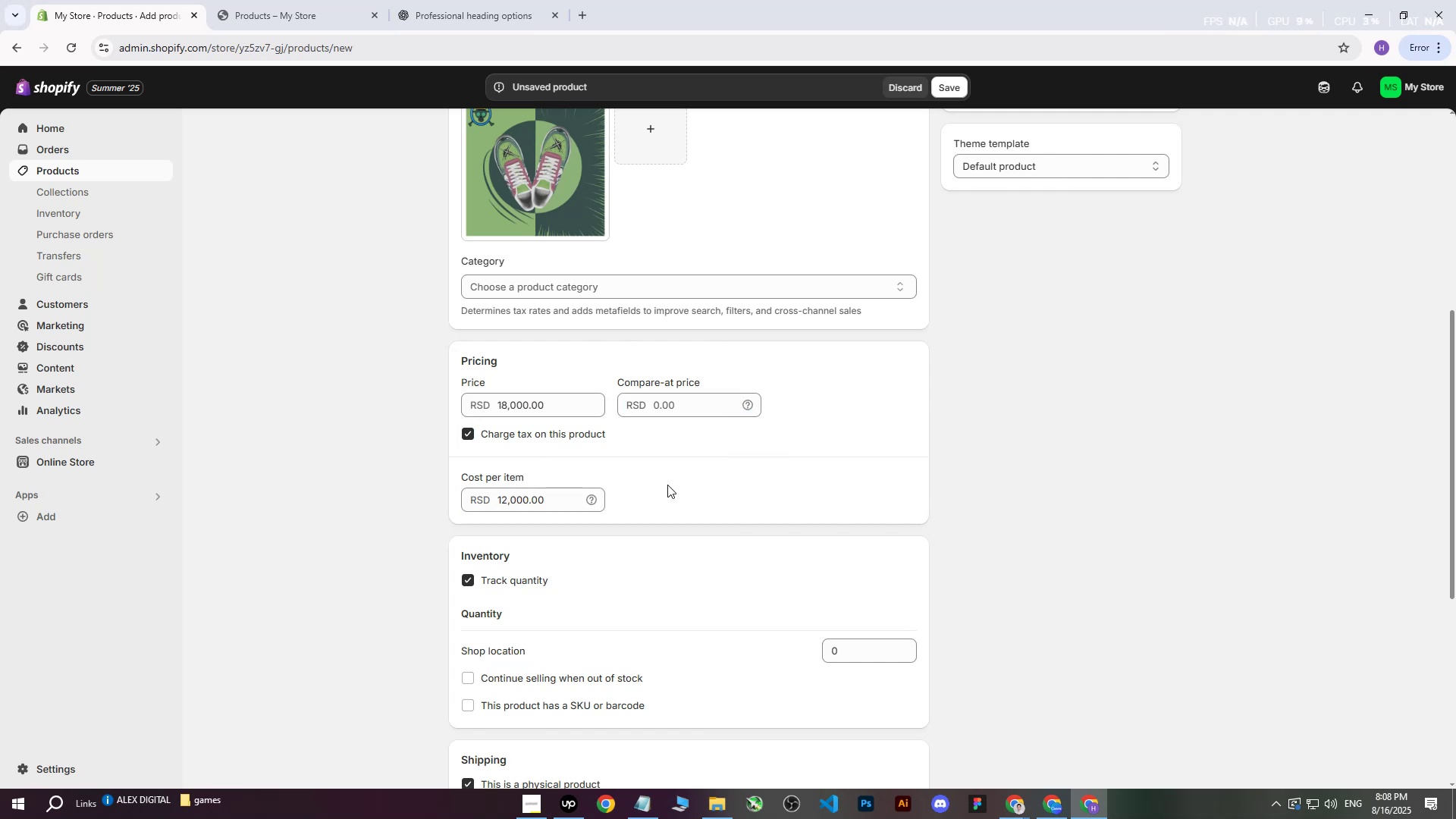 
scroll: coordinate [784, 490], scroll_direction: down, amount: 3.0
 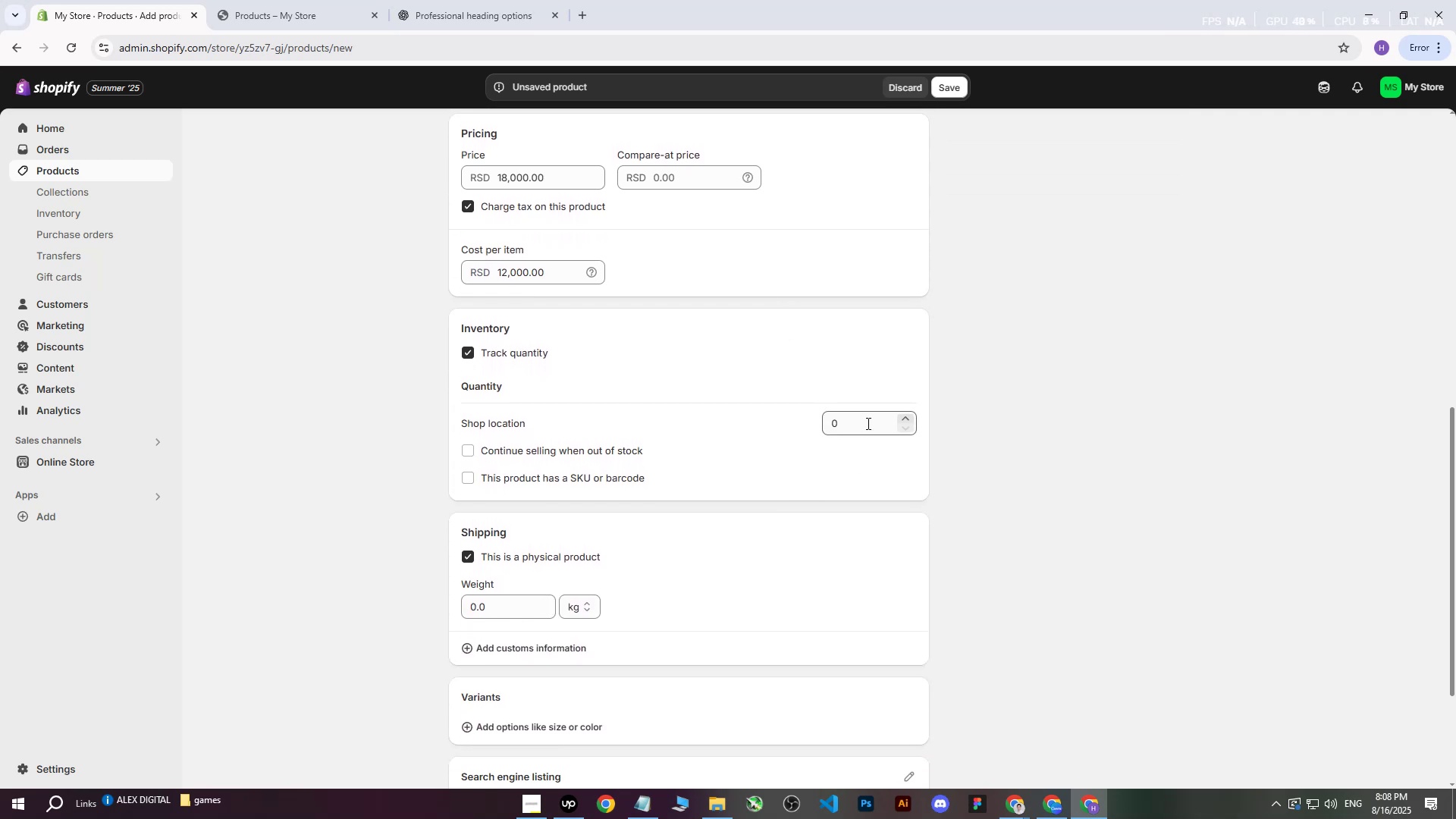 
left_click([867, 416])
 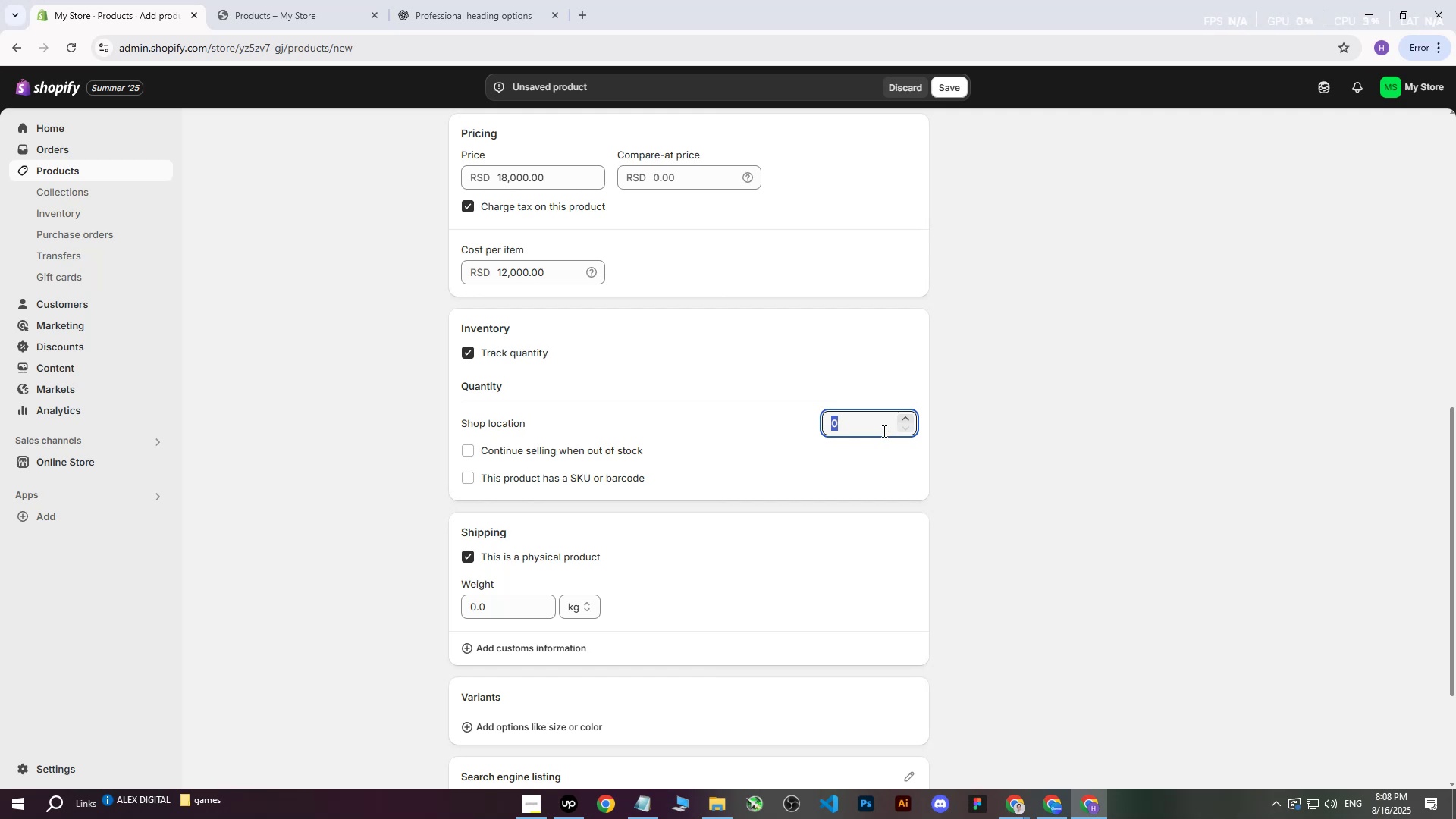 
wait(16.05)
 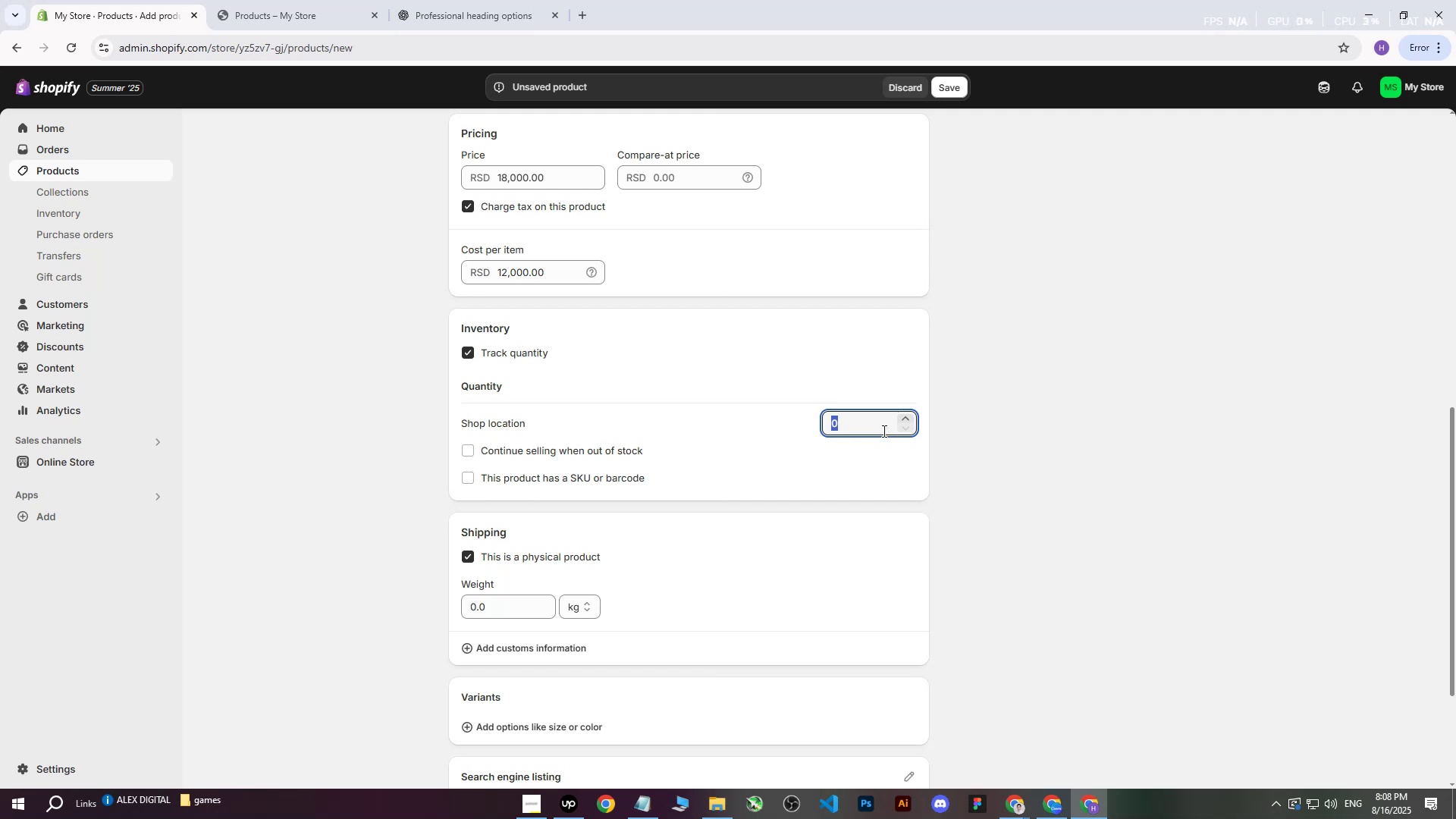 
key(1)
 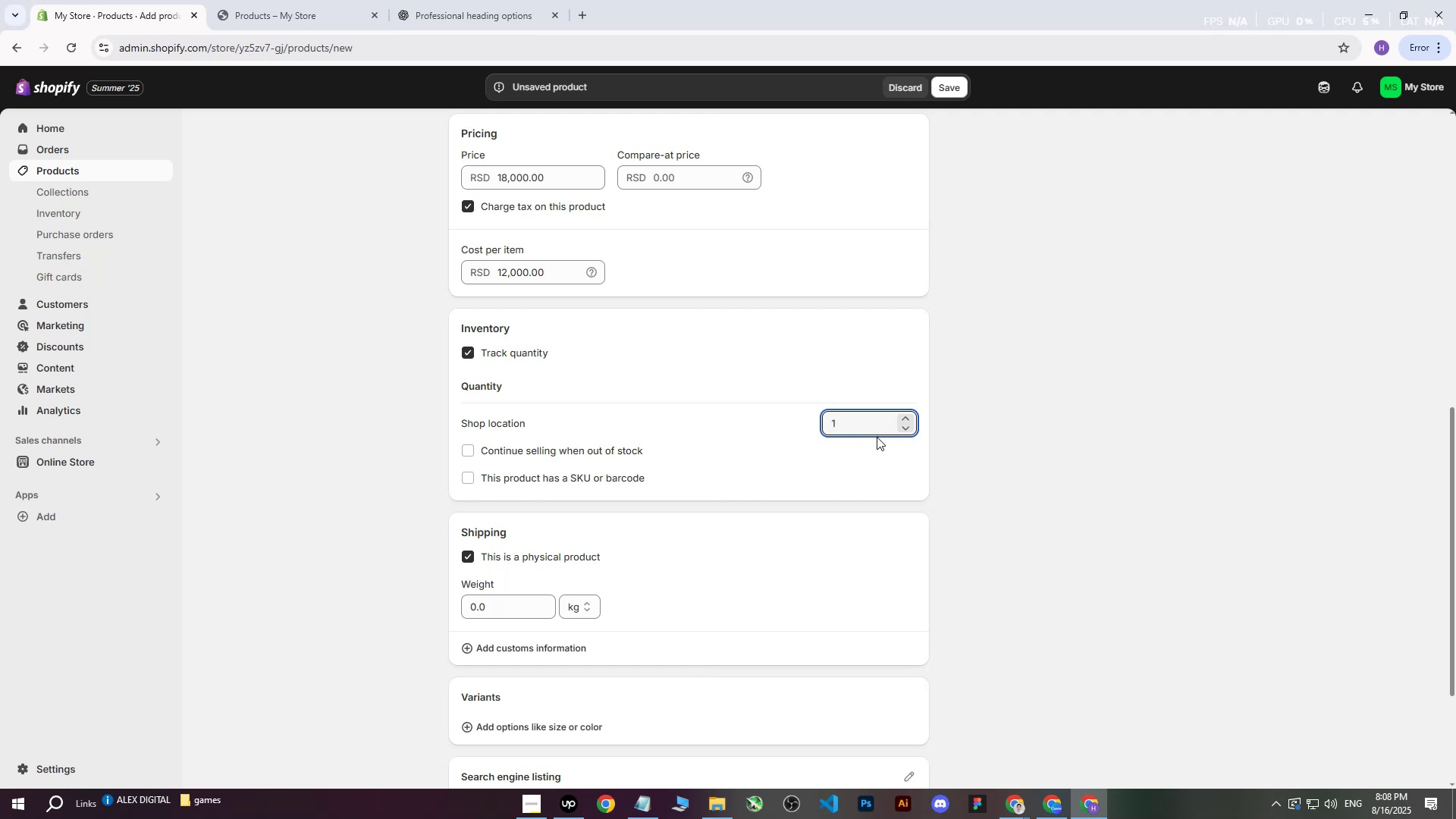 
type(40)
 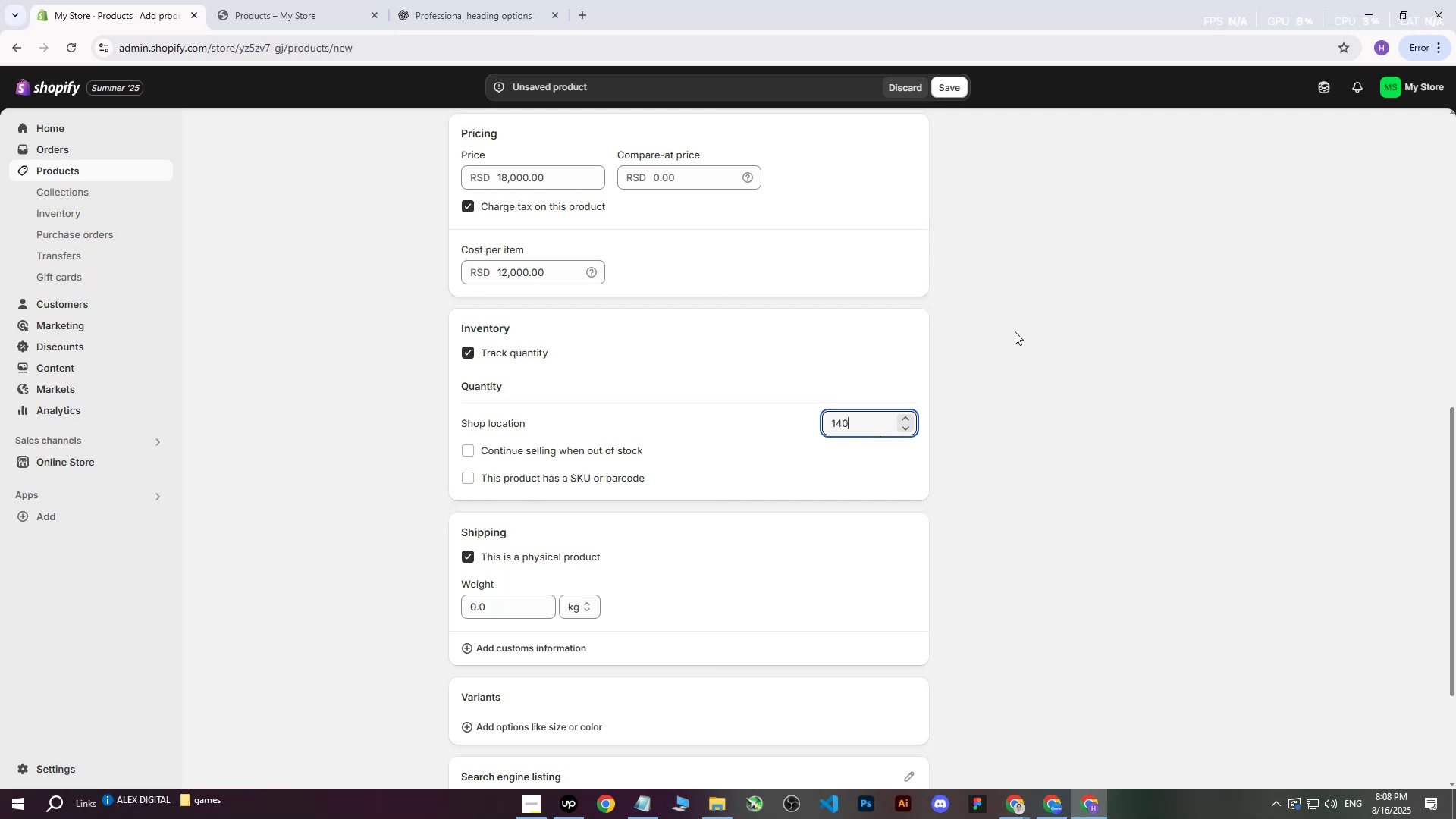 
left_click([1015, 331])
 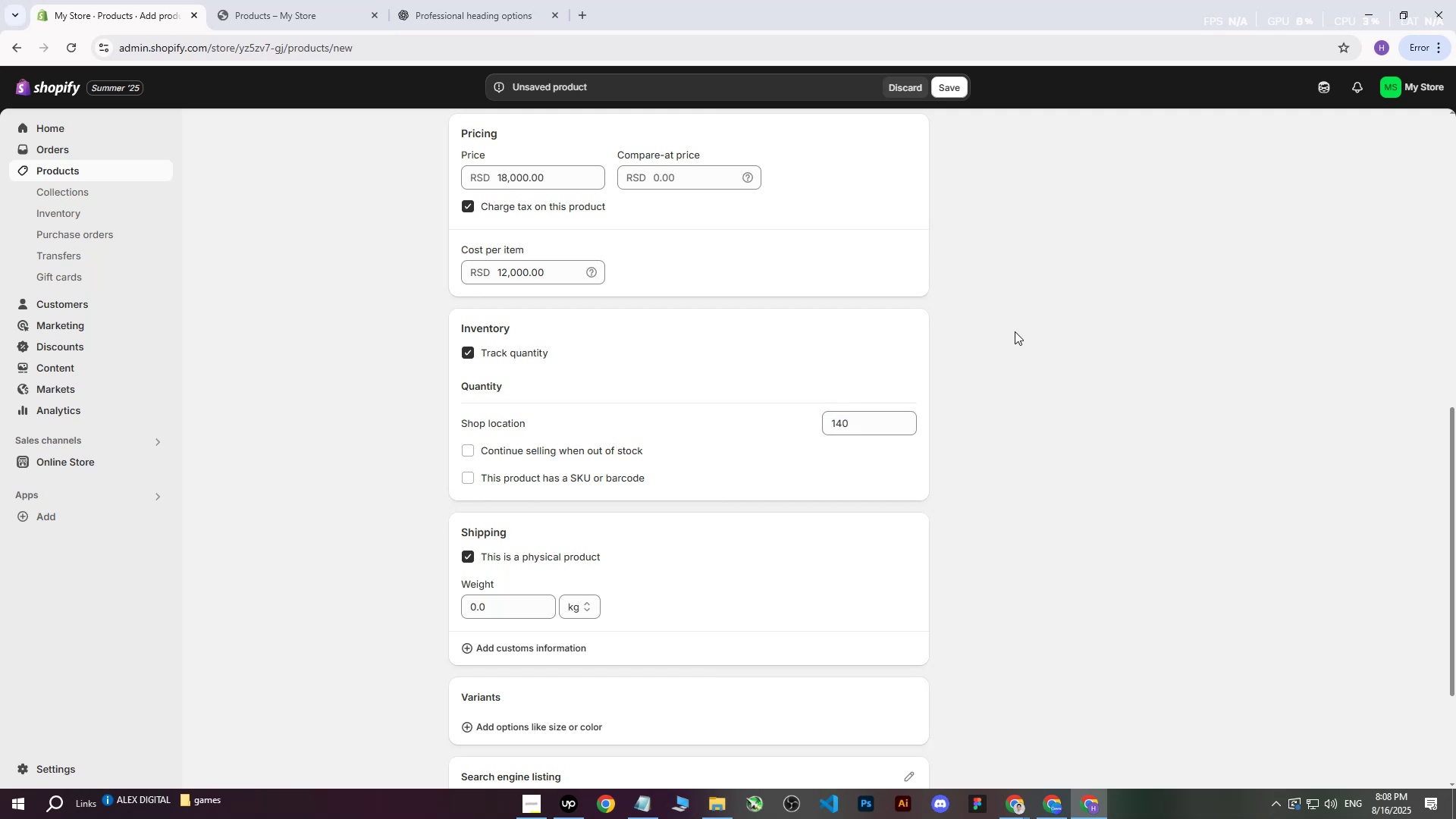 
scroll: coordinate [1015, 331], scroll_direction: down, amount: 2.0
 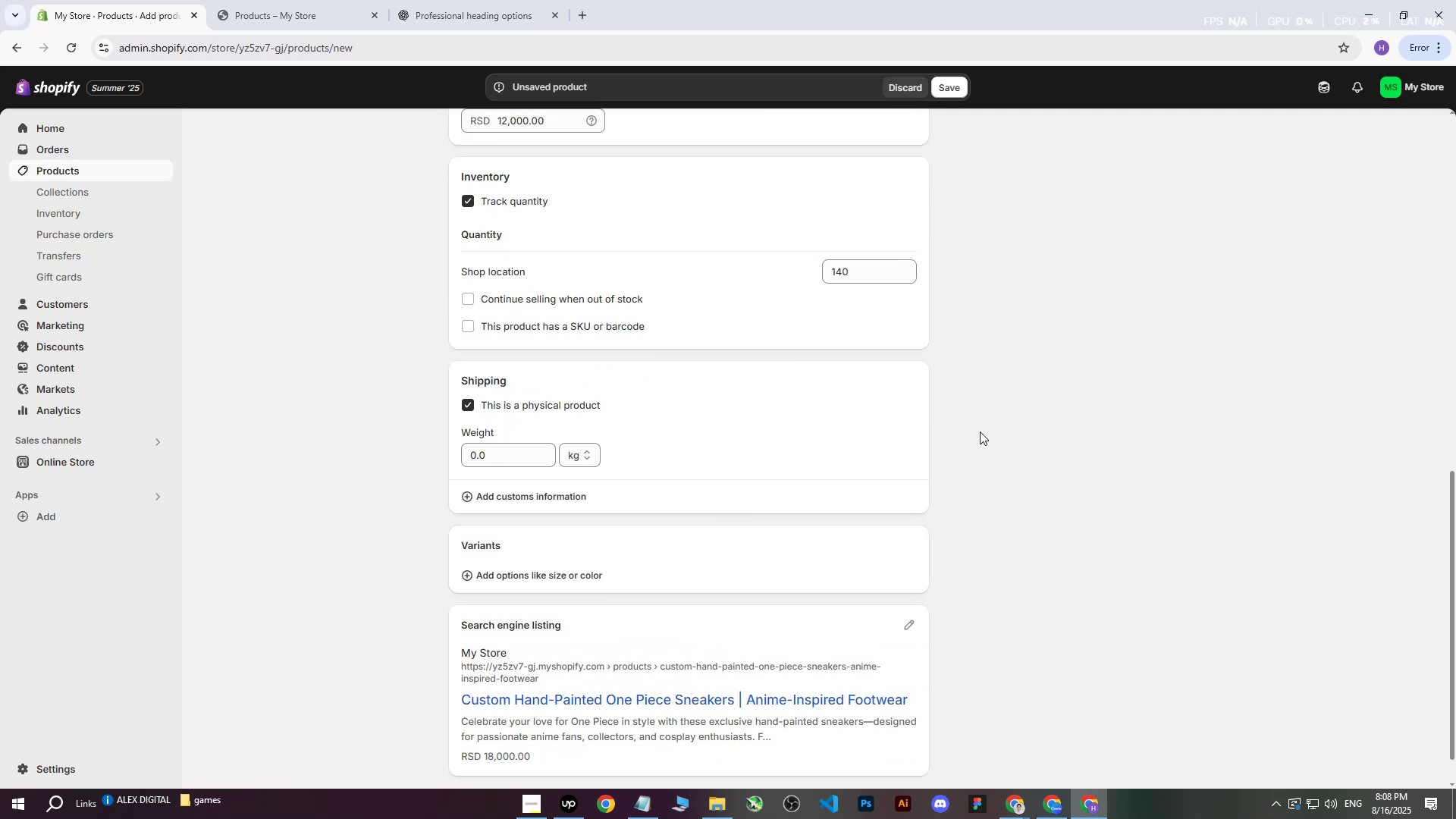 
left_click([973, 448])
 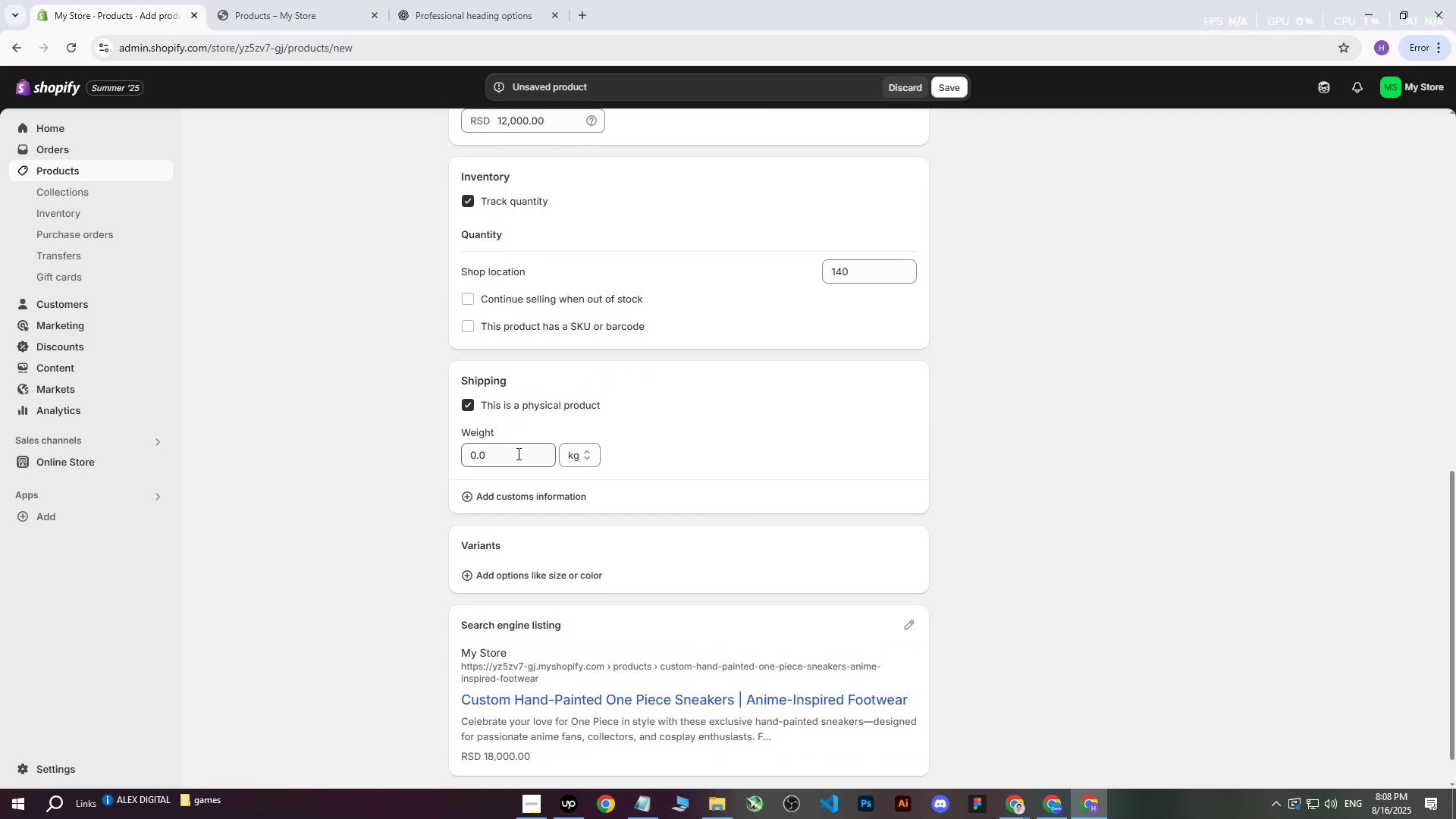 
left_click([509, 453])
 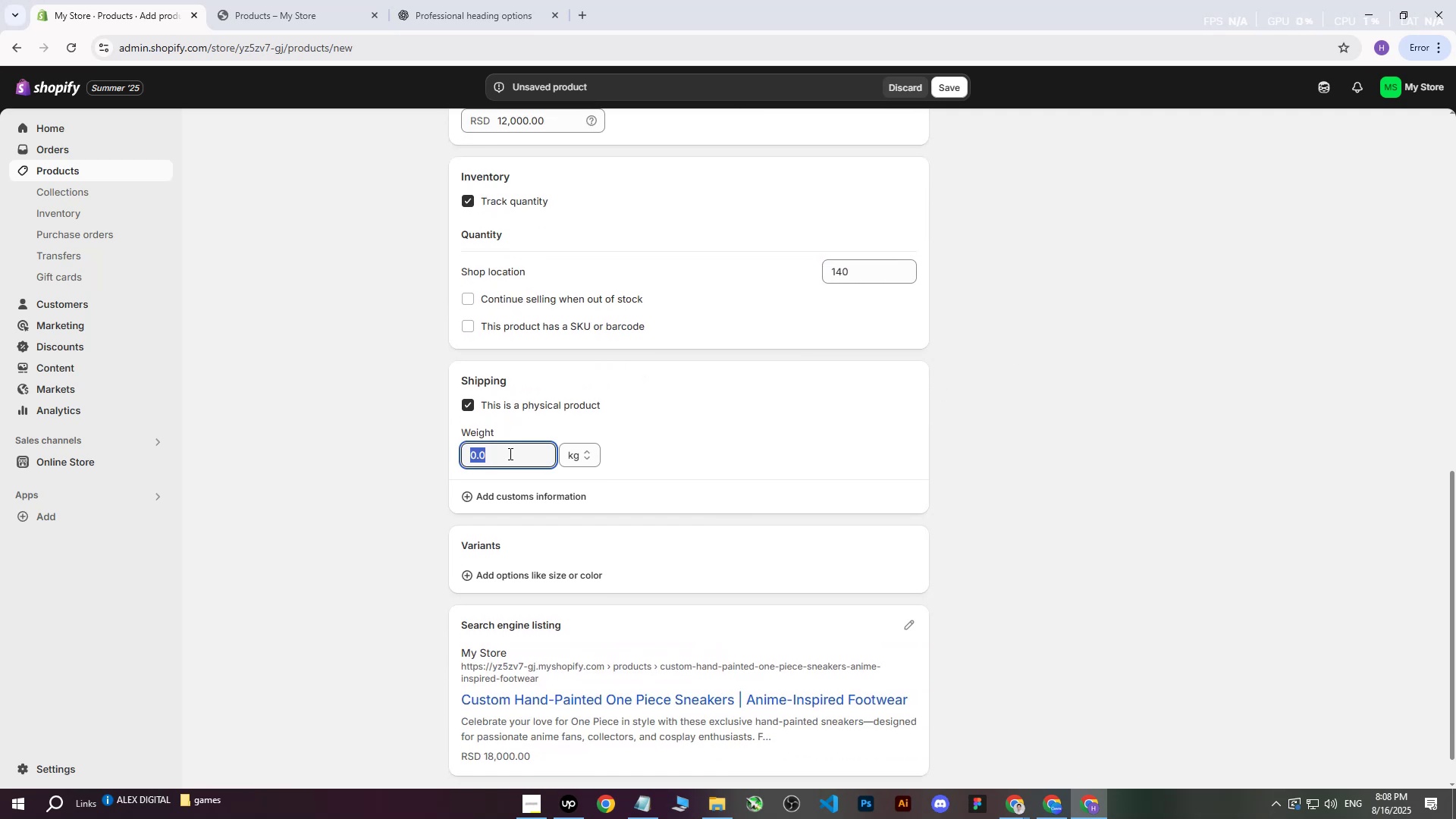 
scroll: coordinate [510, 454], scroll_direction: down, amount: 2.0
 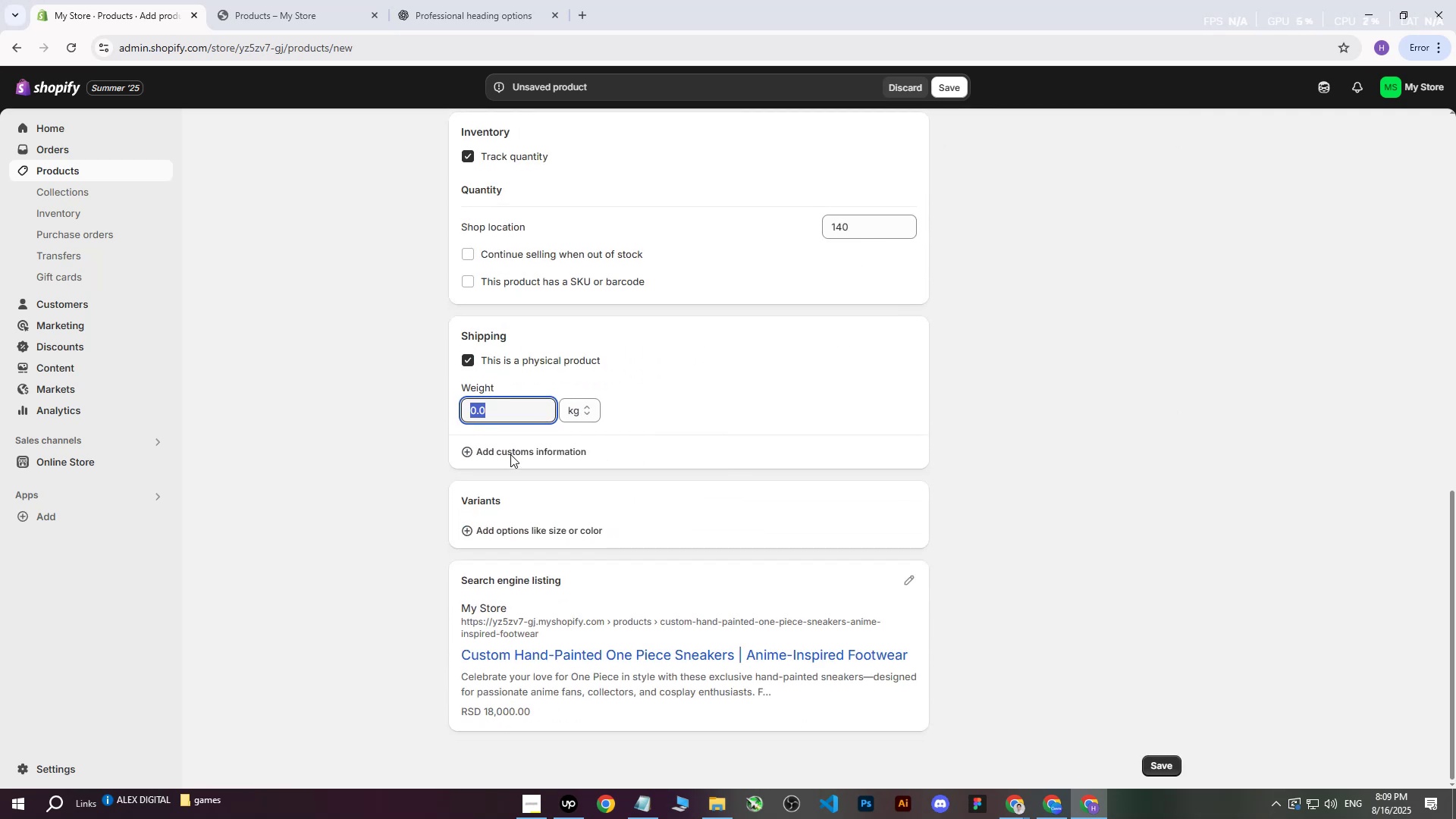 
key(4)
 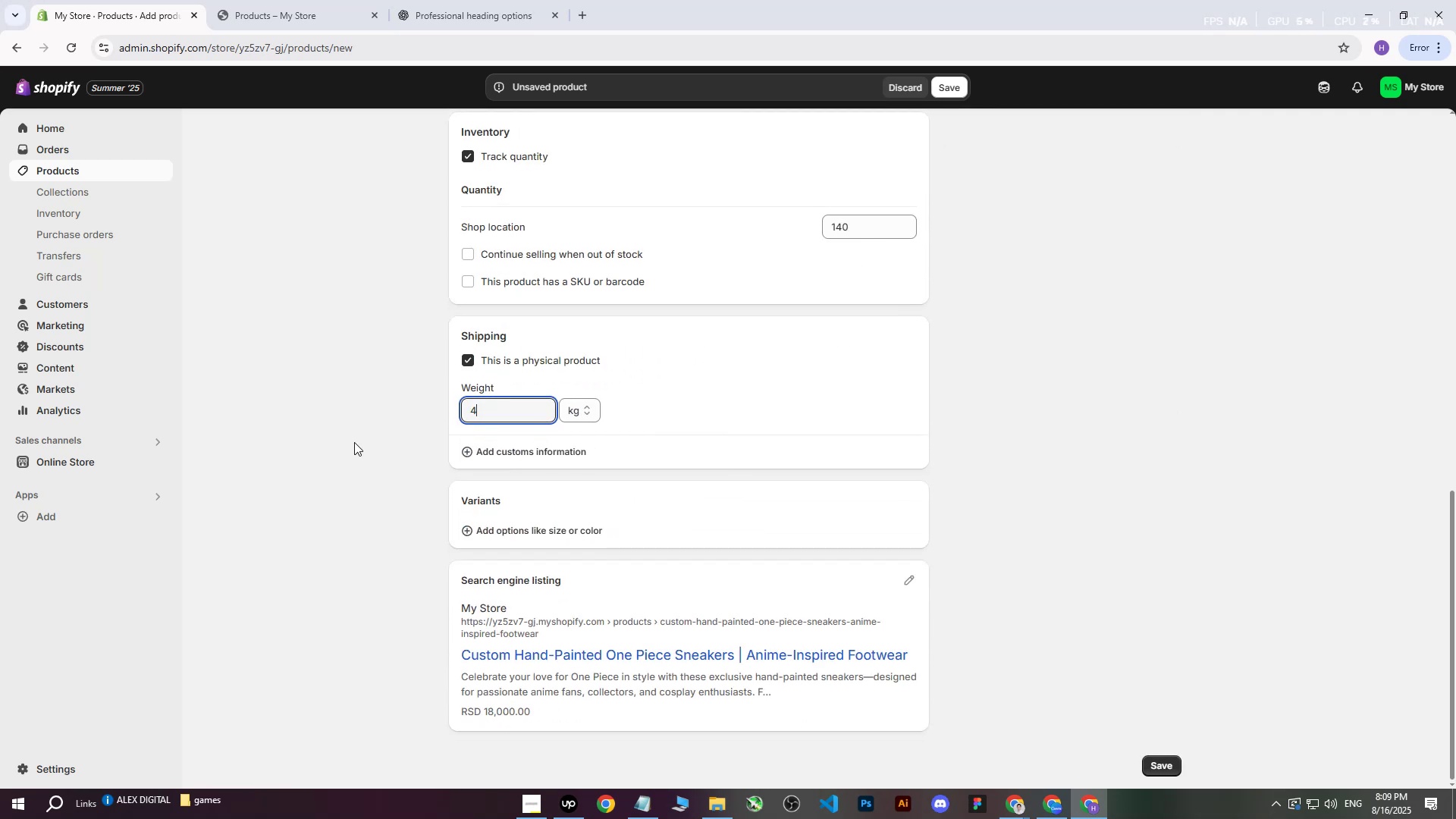 
left_click([354, 442])
 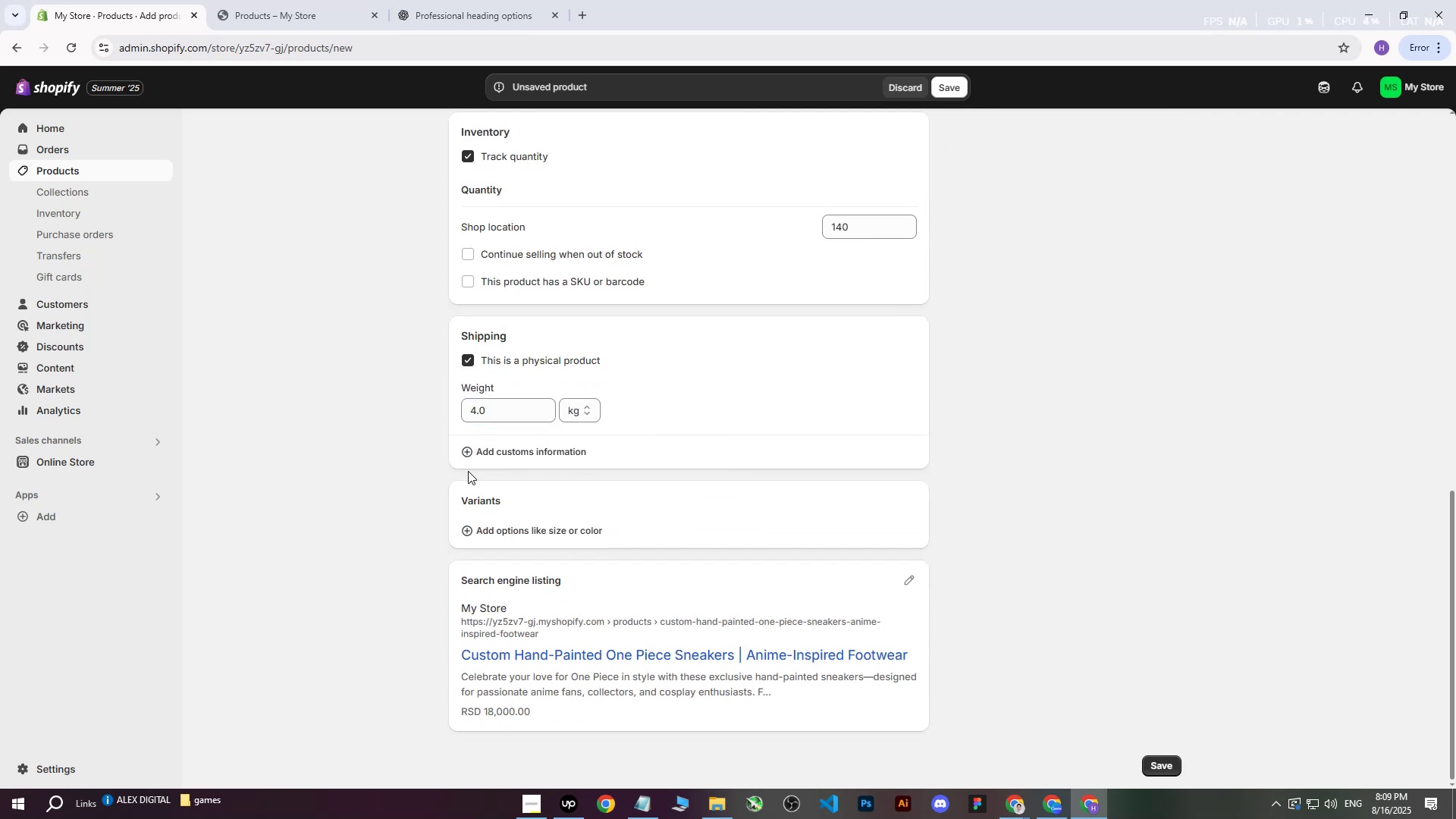 
scroll: coordinate [562, 642], scroll_direction: down, amount: 1.0
 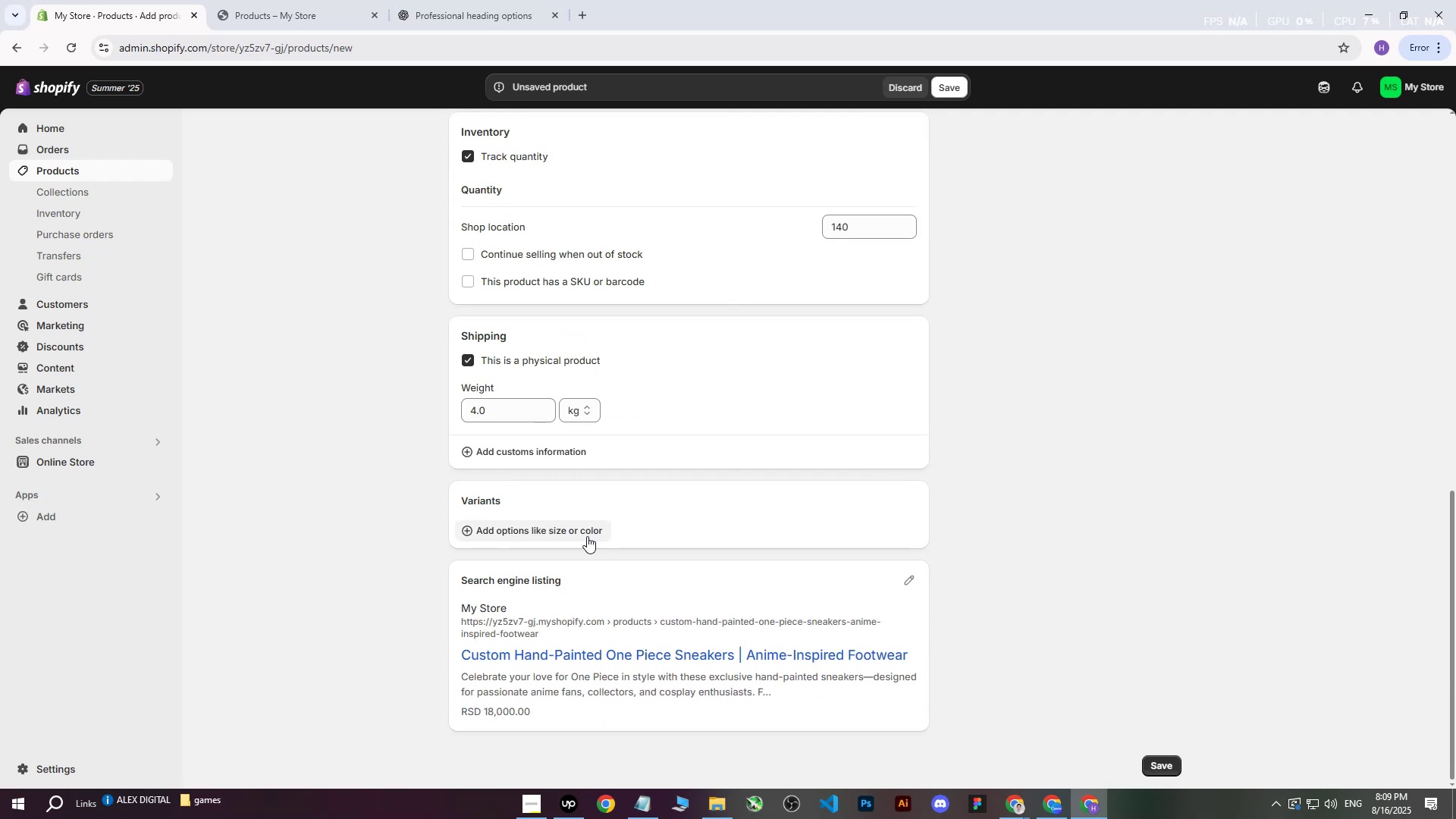 
left_click([586, 535])
 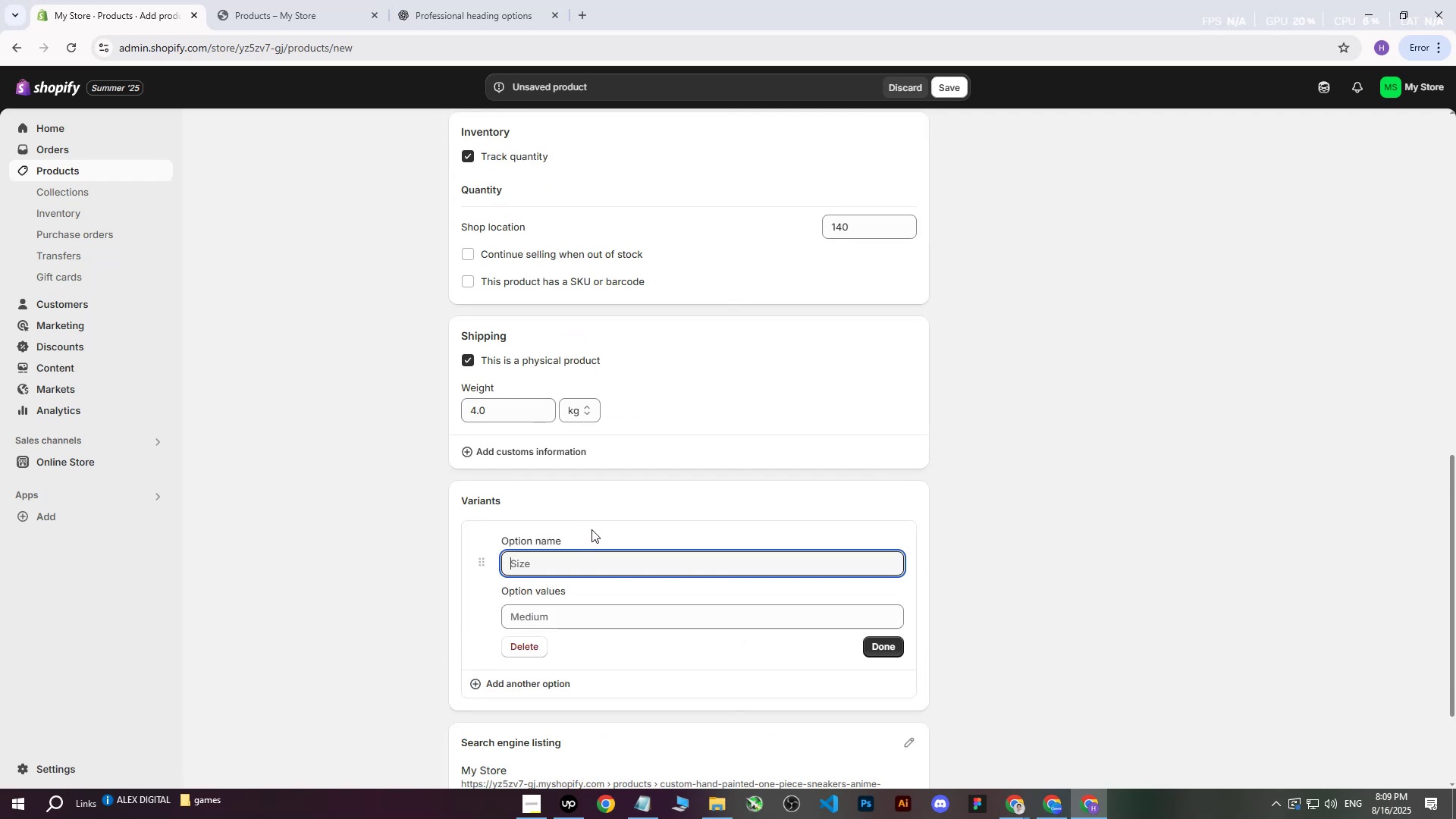 
scroll: coordinate [604, 507], scroll_direction: down, amount: 2.0
 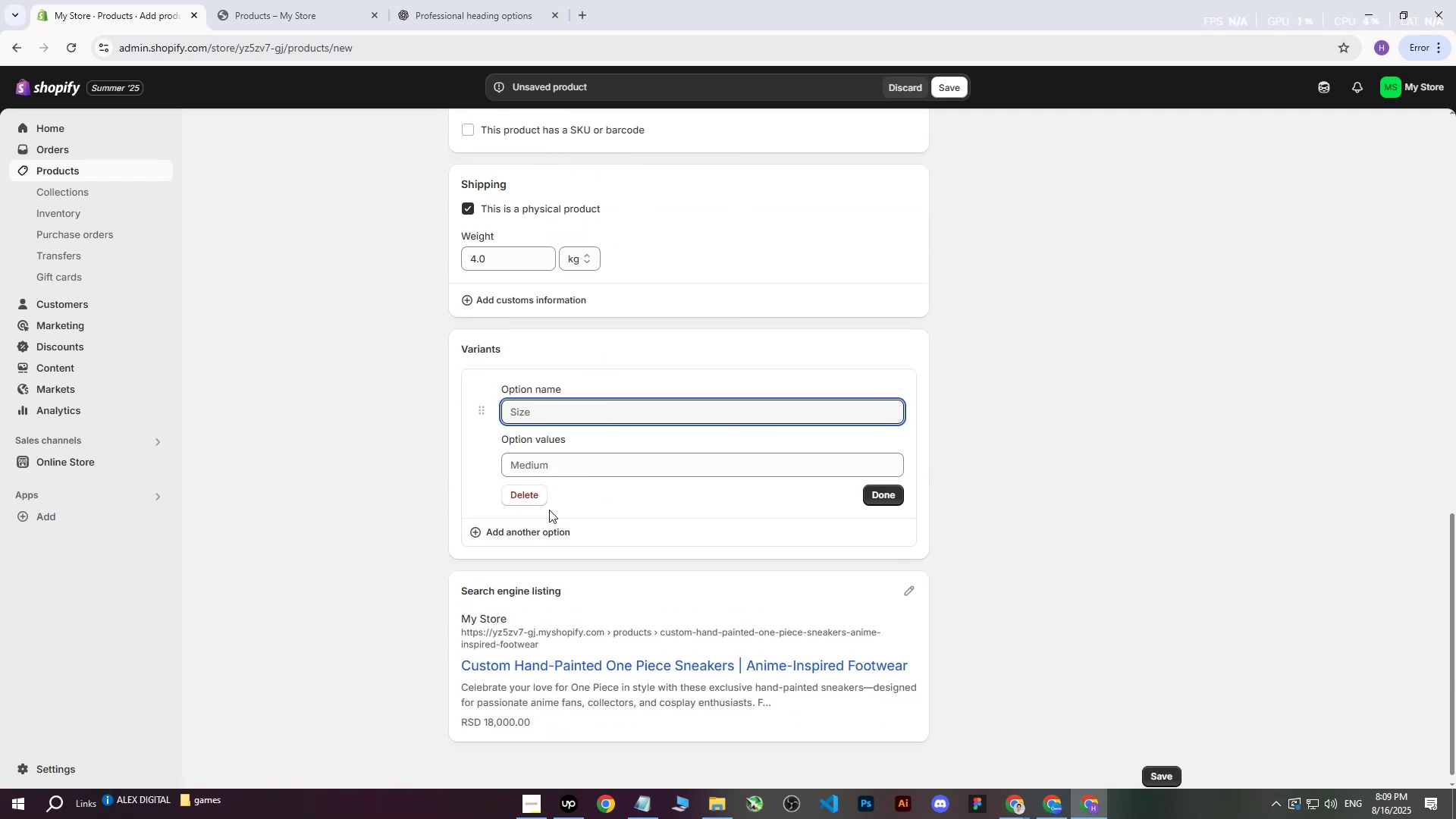 
left_click([538, 492])
 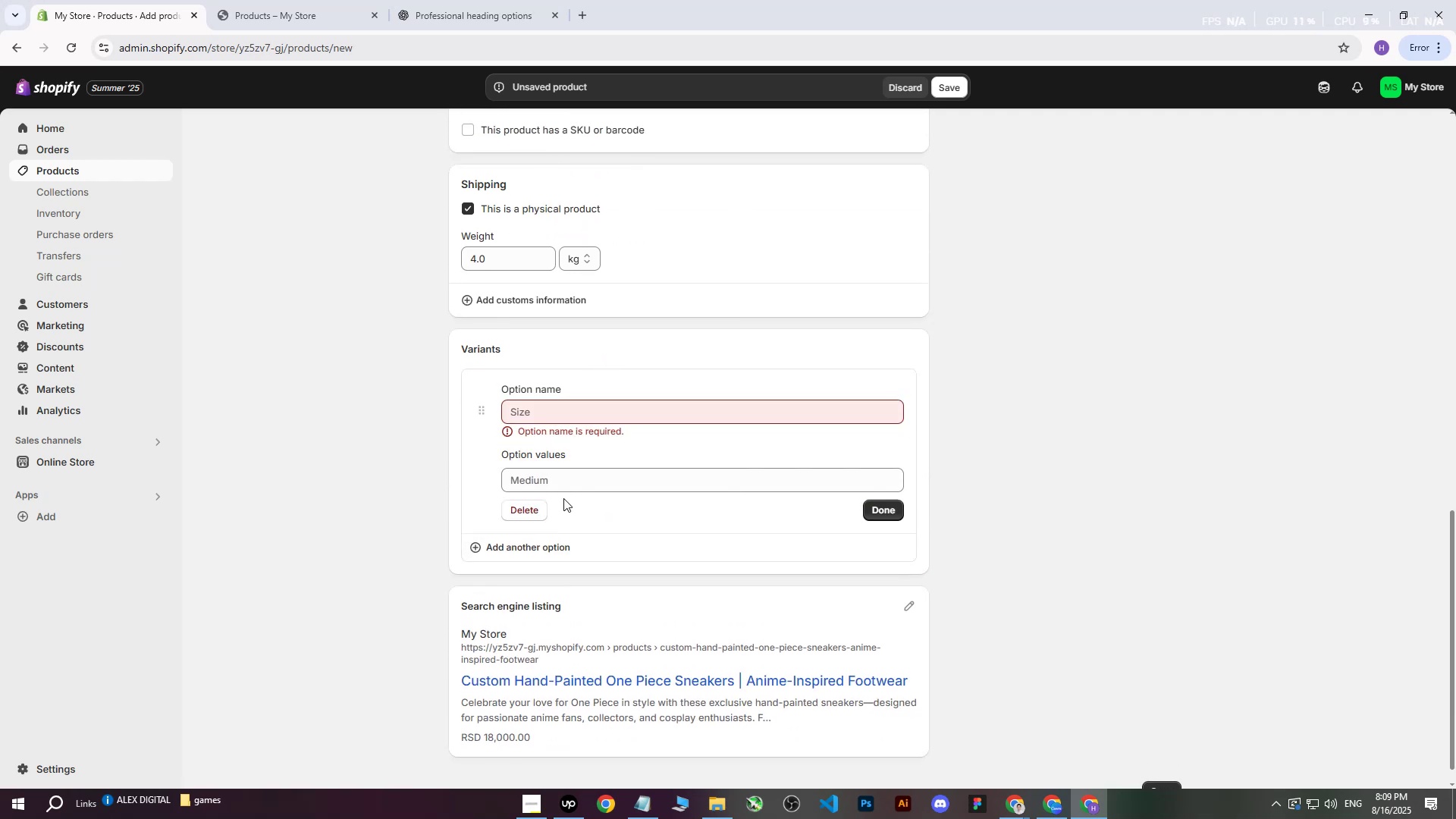 
left_click([513, 510])
 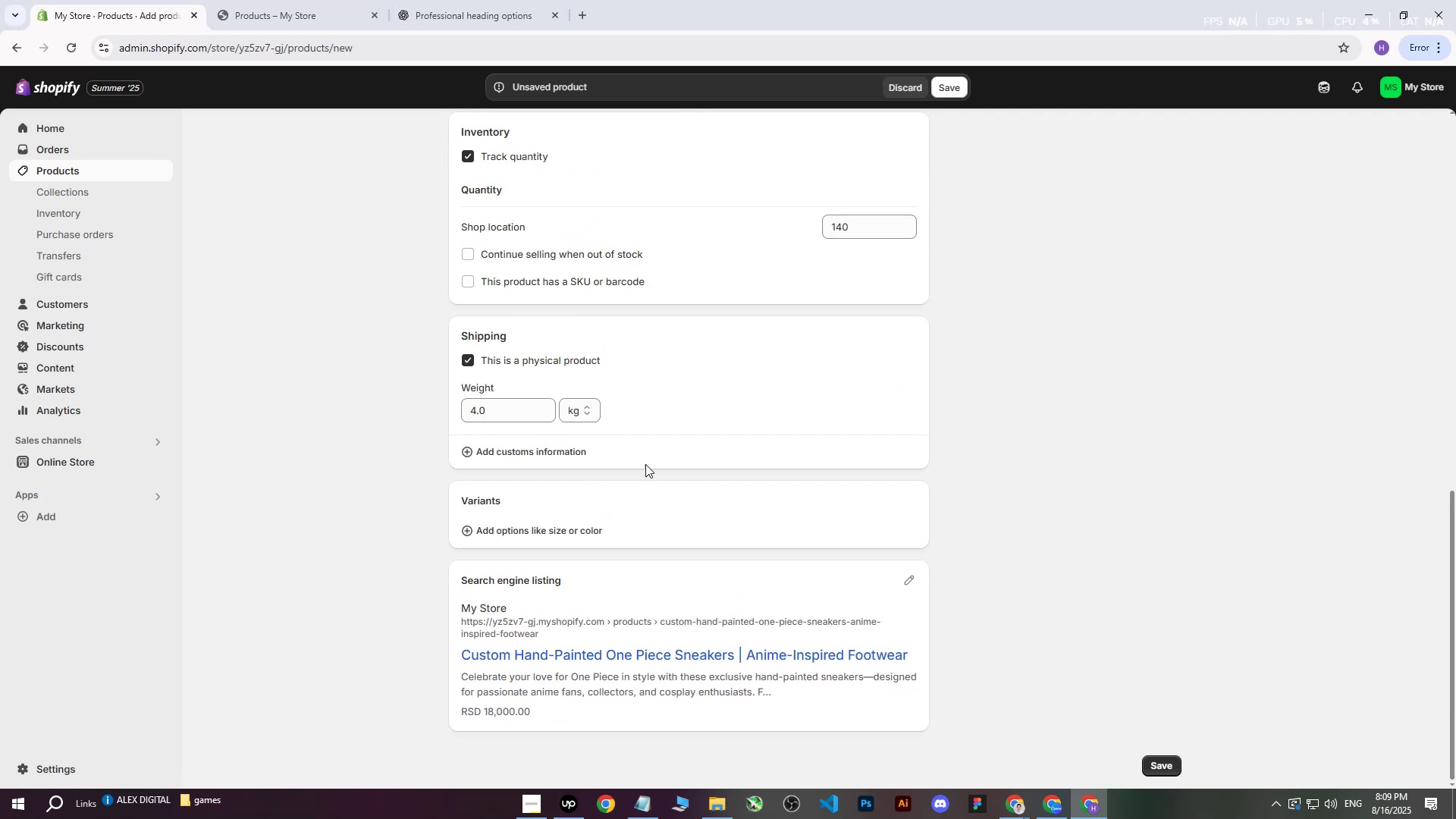 
scroll: coordinate [673, 441], scroll_direction: up, amount: 16.0
 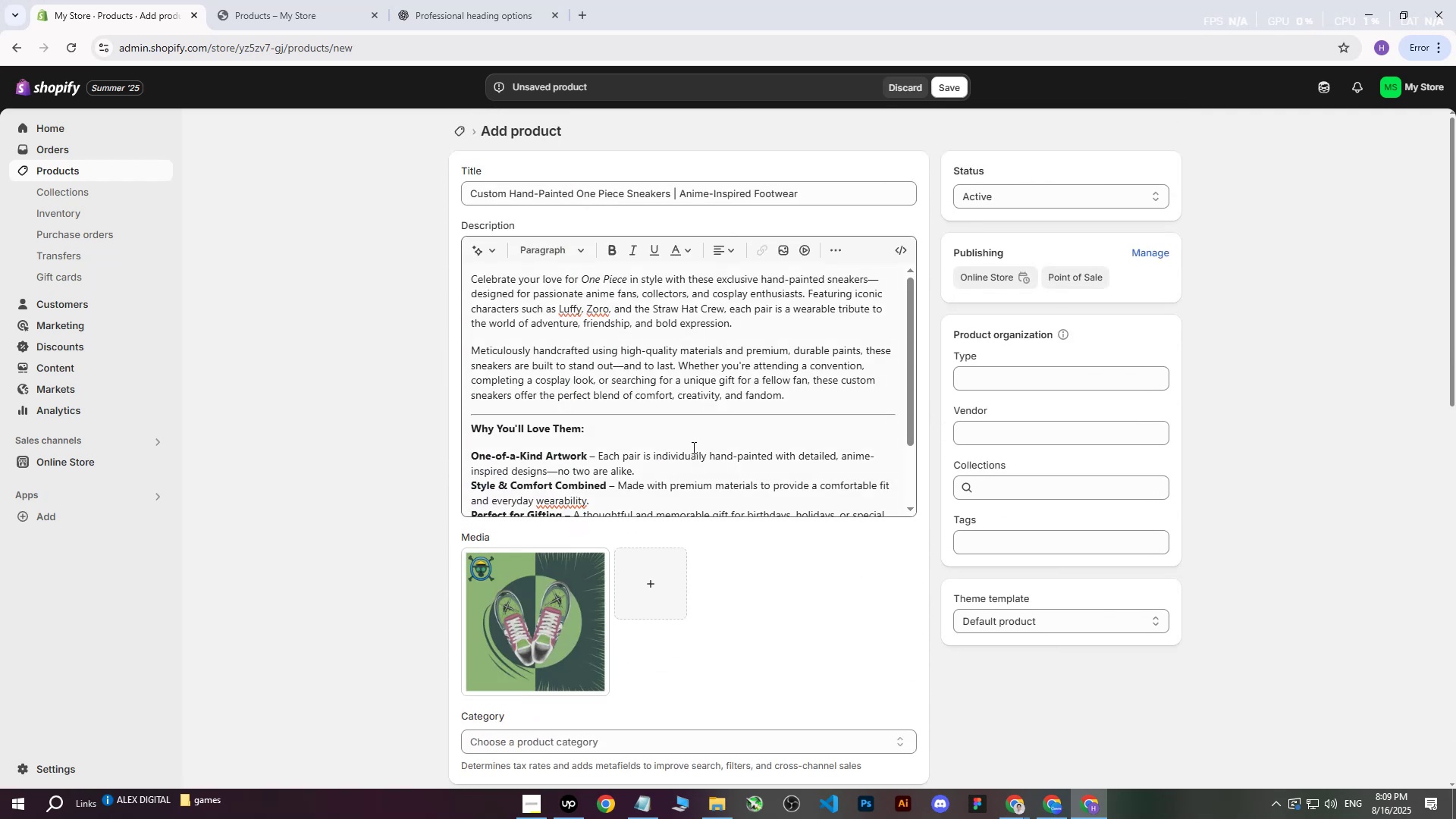 
wait(6.63)
 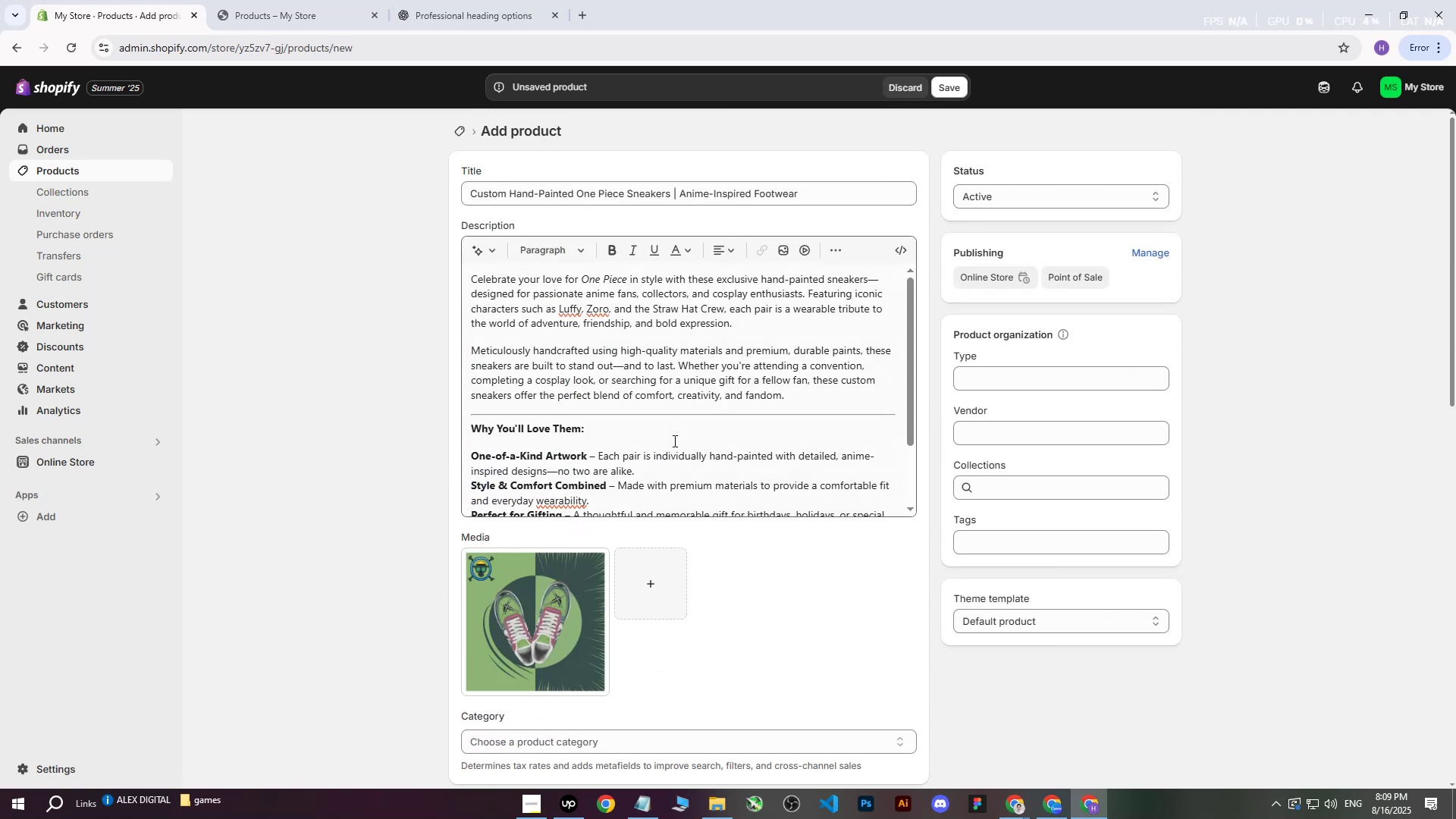 
hold_key(key=ControlLeft, duration=0.85)
 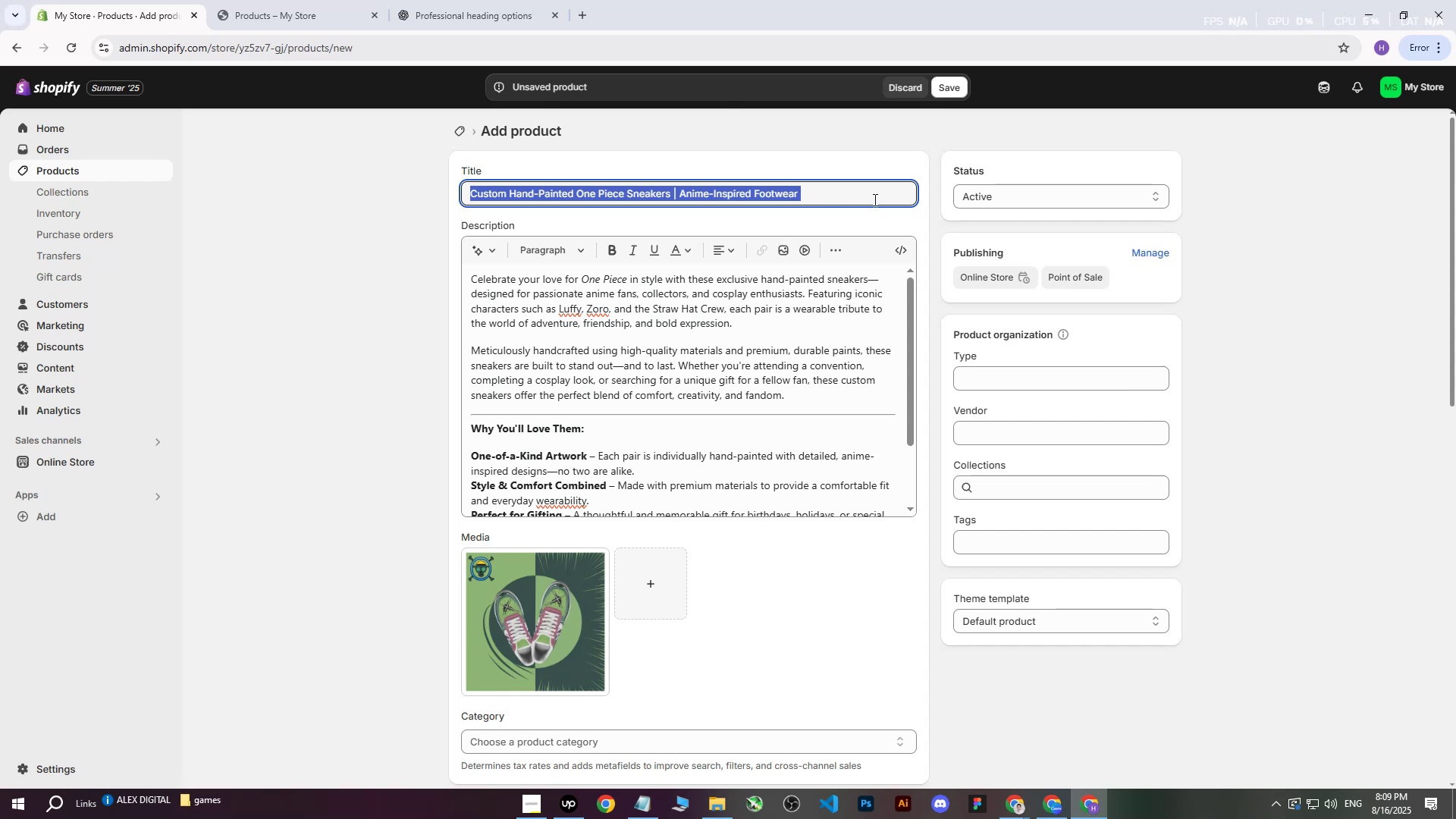 
left_click([874, 199])
 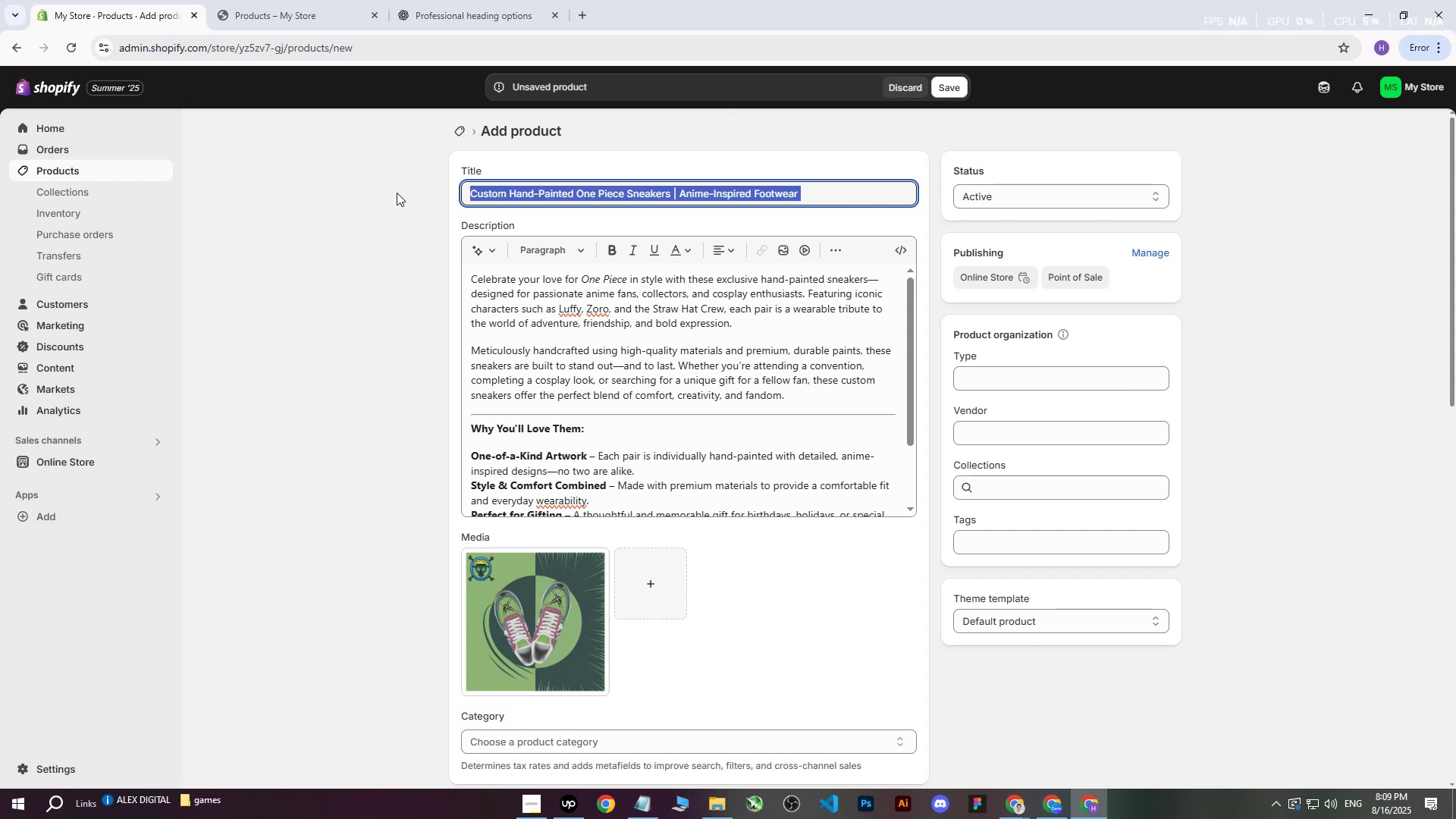 
key(Control+C)
 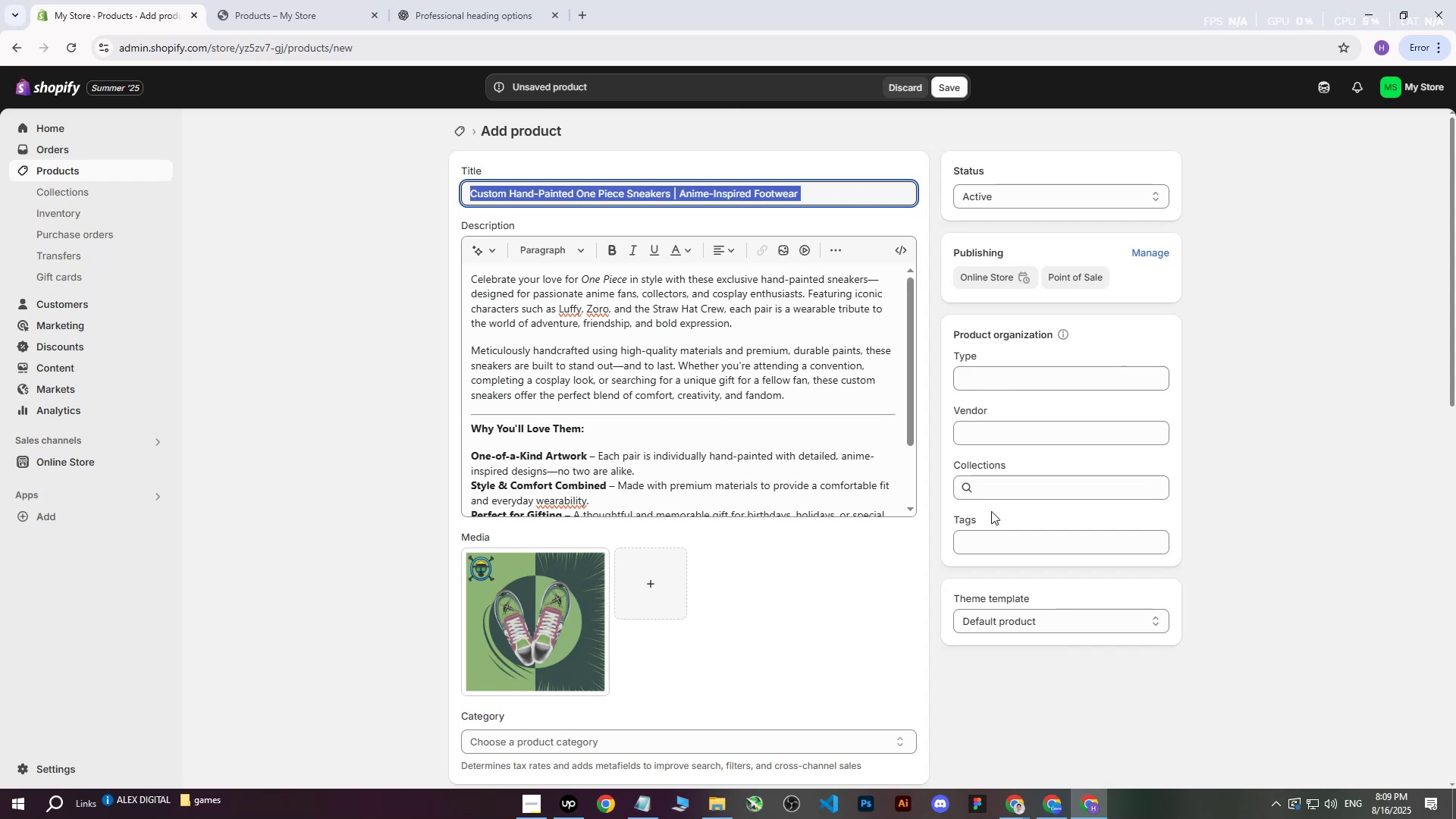 
left_click([979, 550])
 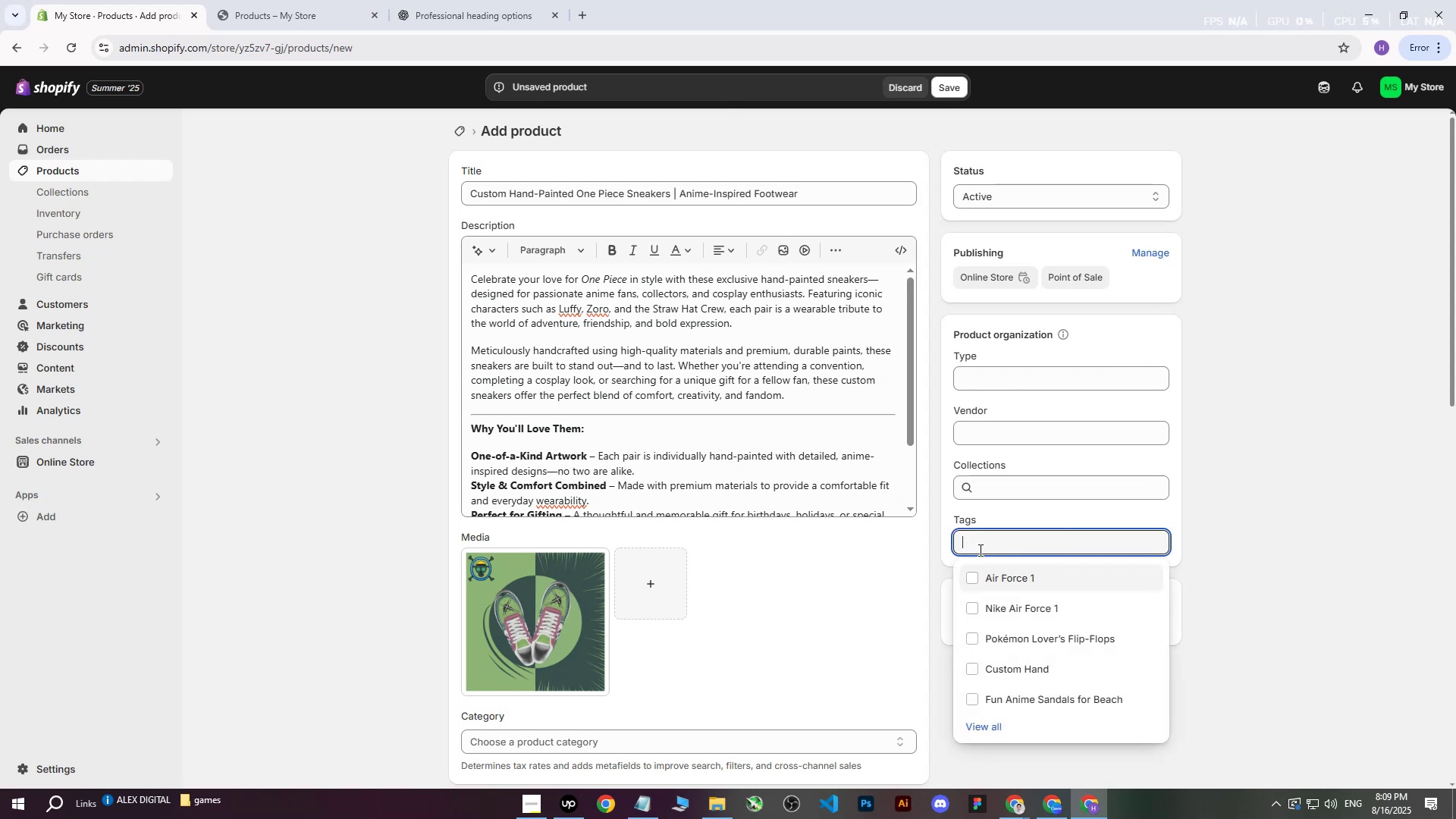 
key(Control+ControlLeft)
 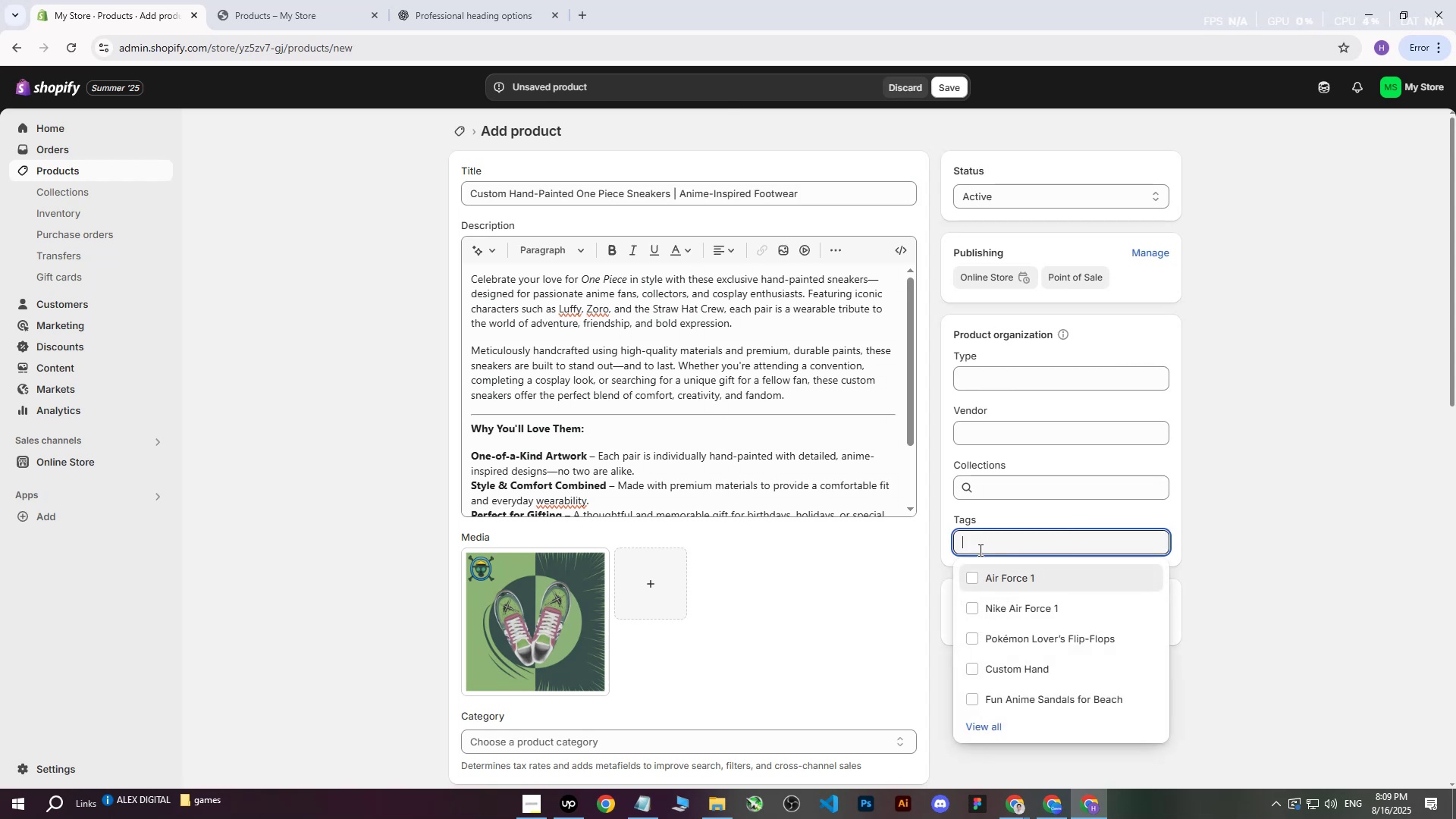 
key(Control+V)
 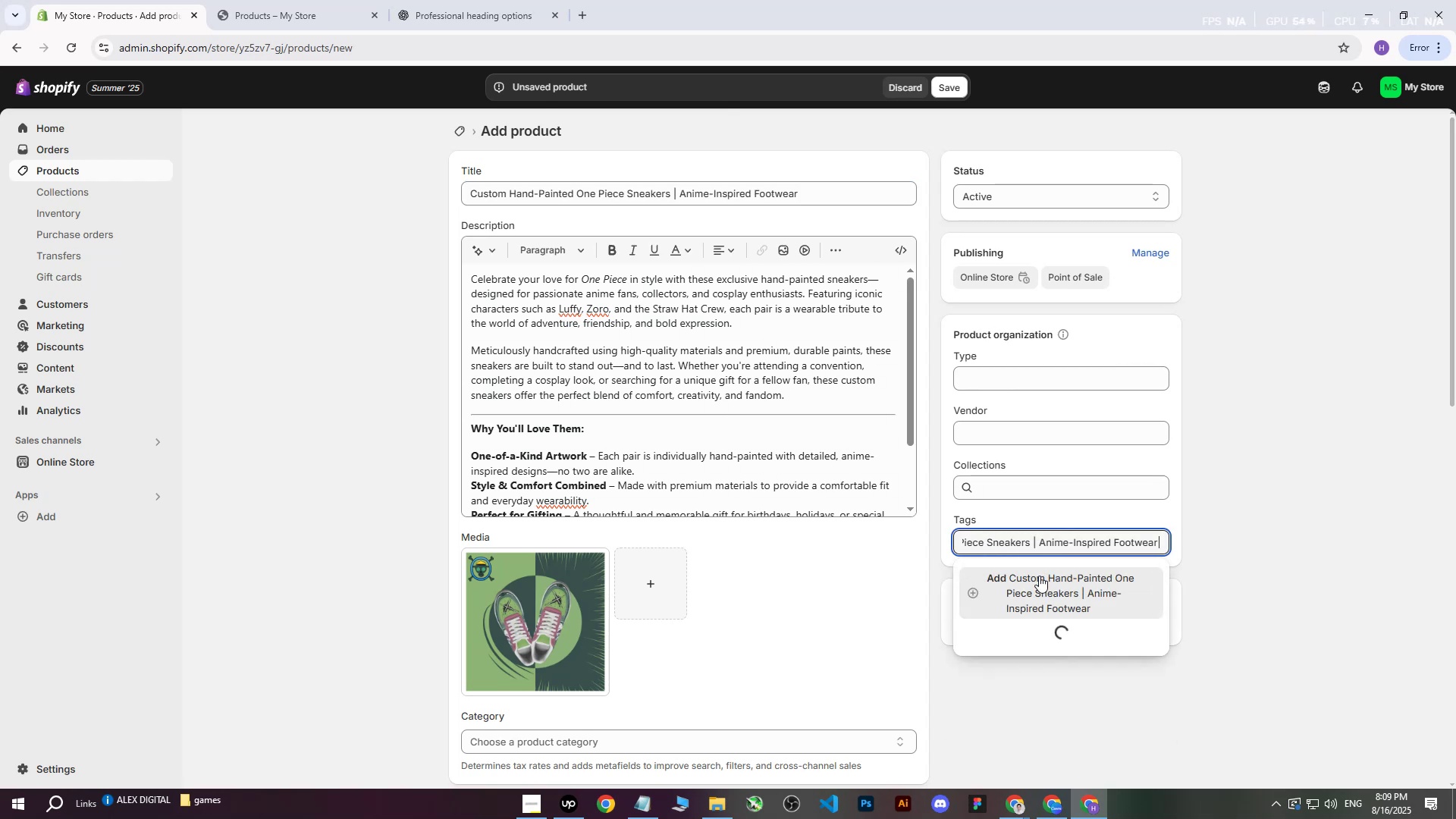 
left_click([1039, 576])
 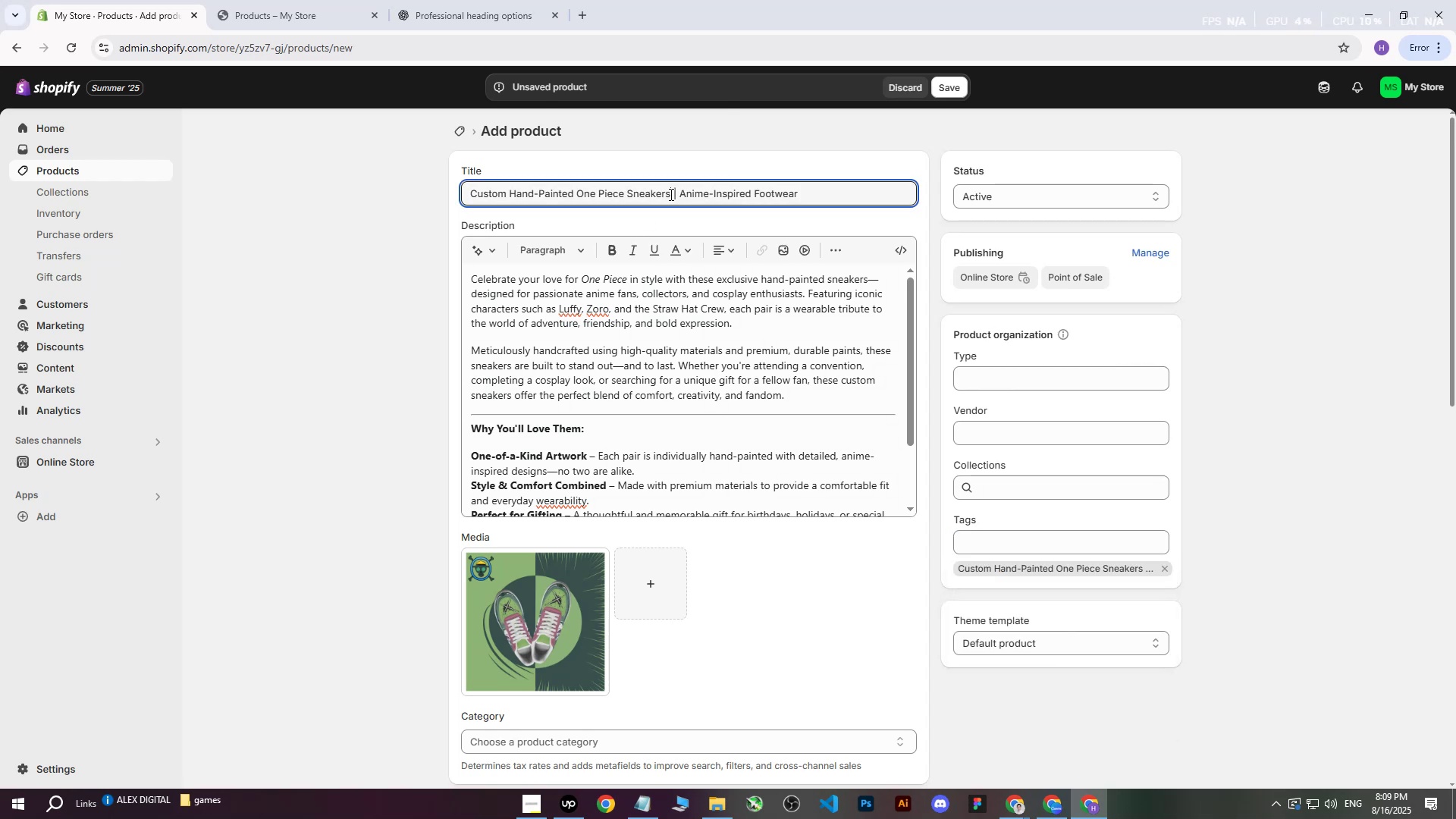 
key(Control+C)
 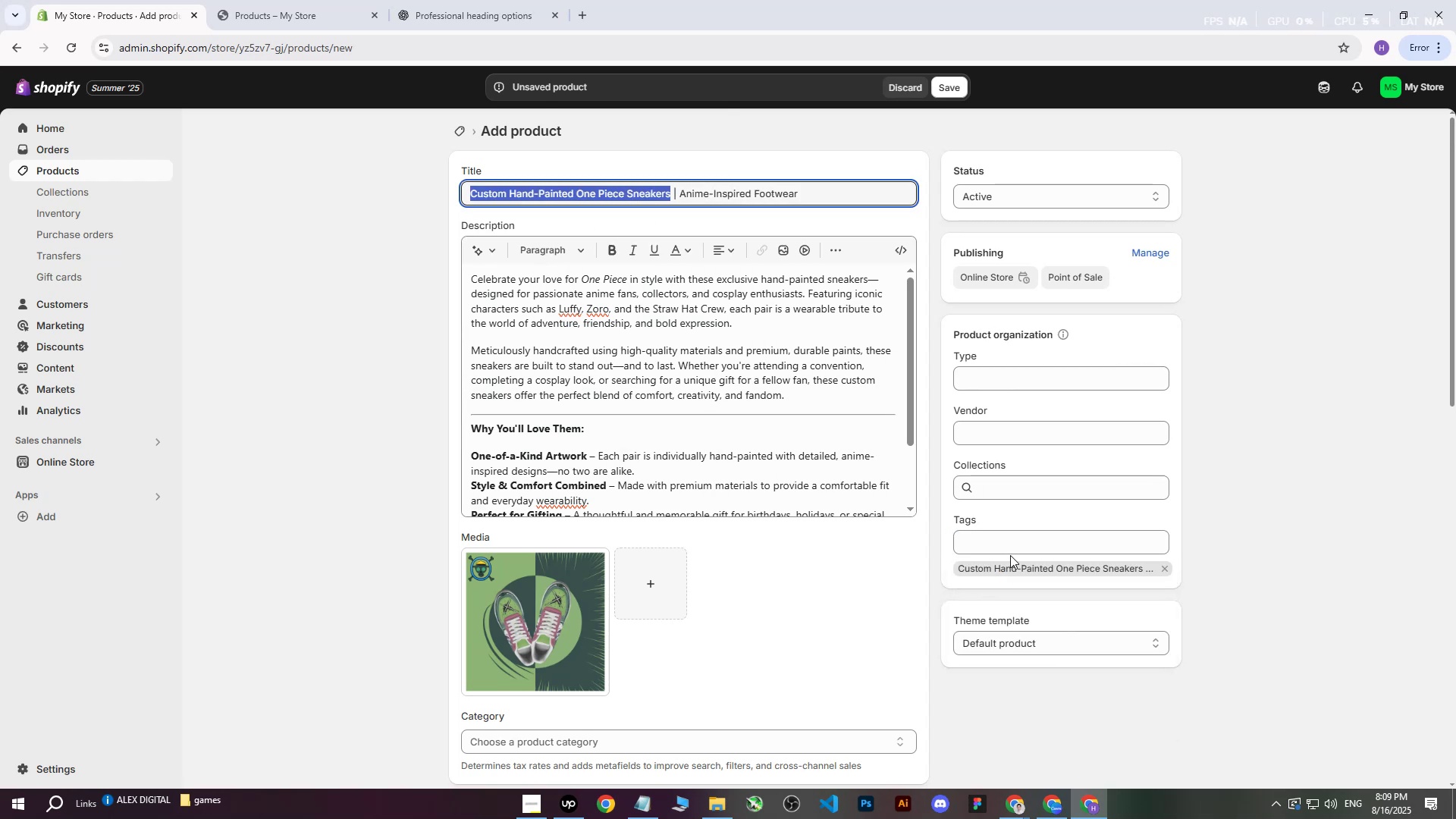 
left_click([1010, 555])
 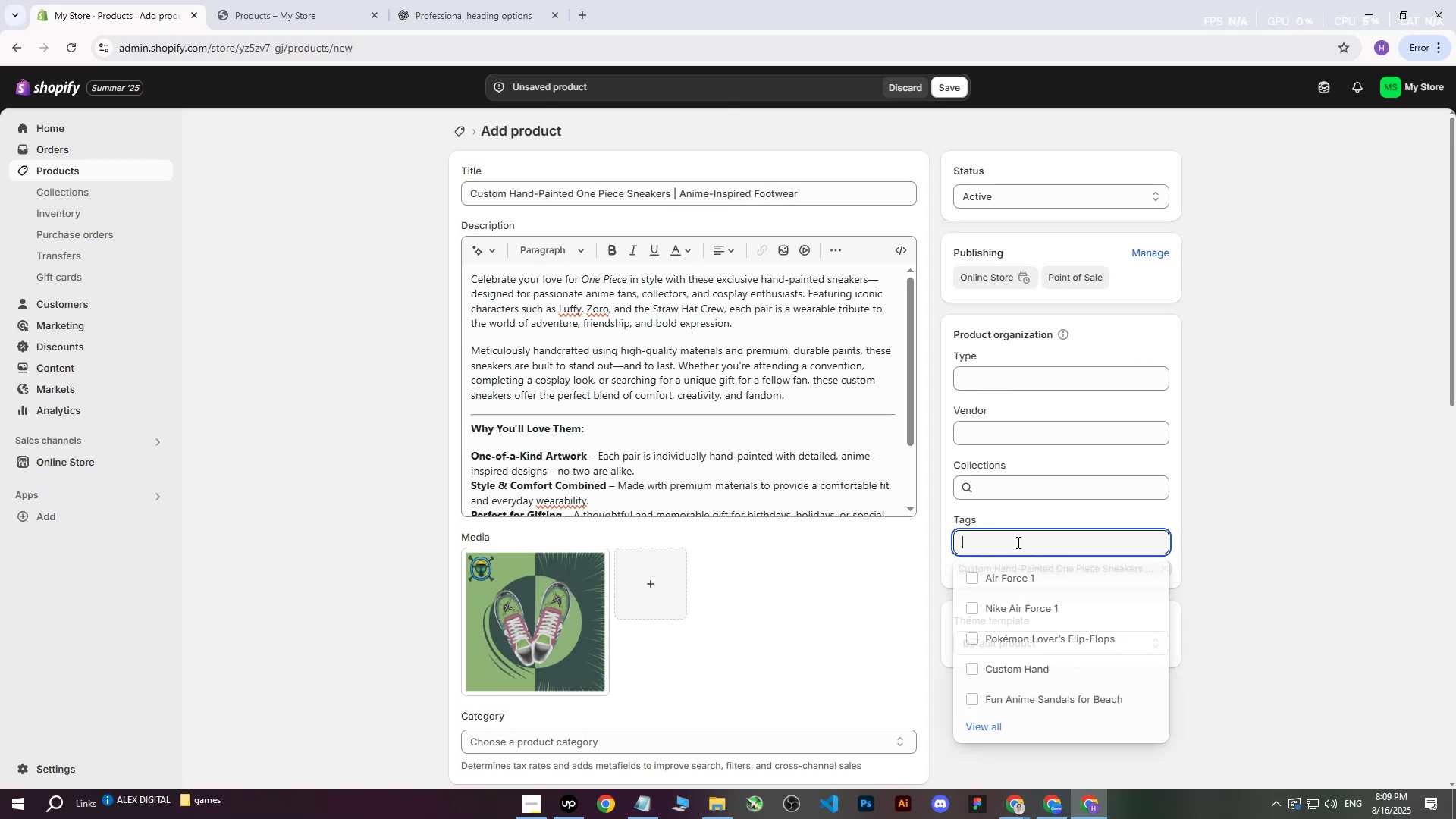 
key(Control+ControlLeft)
 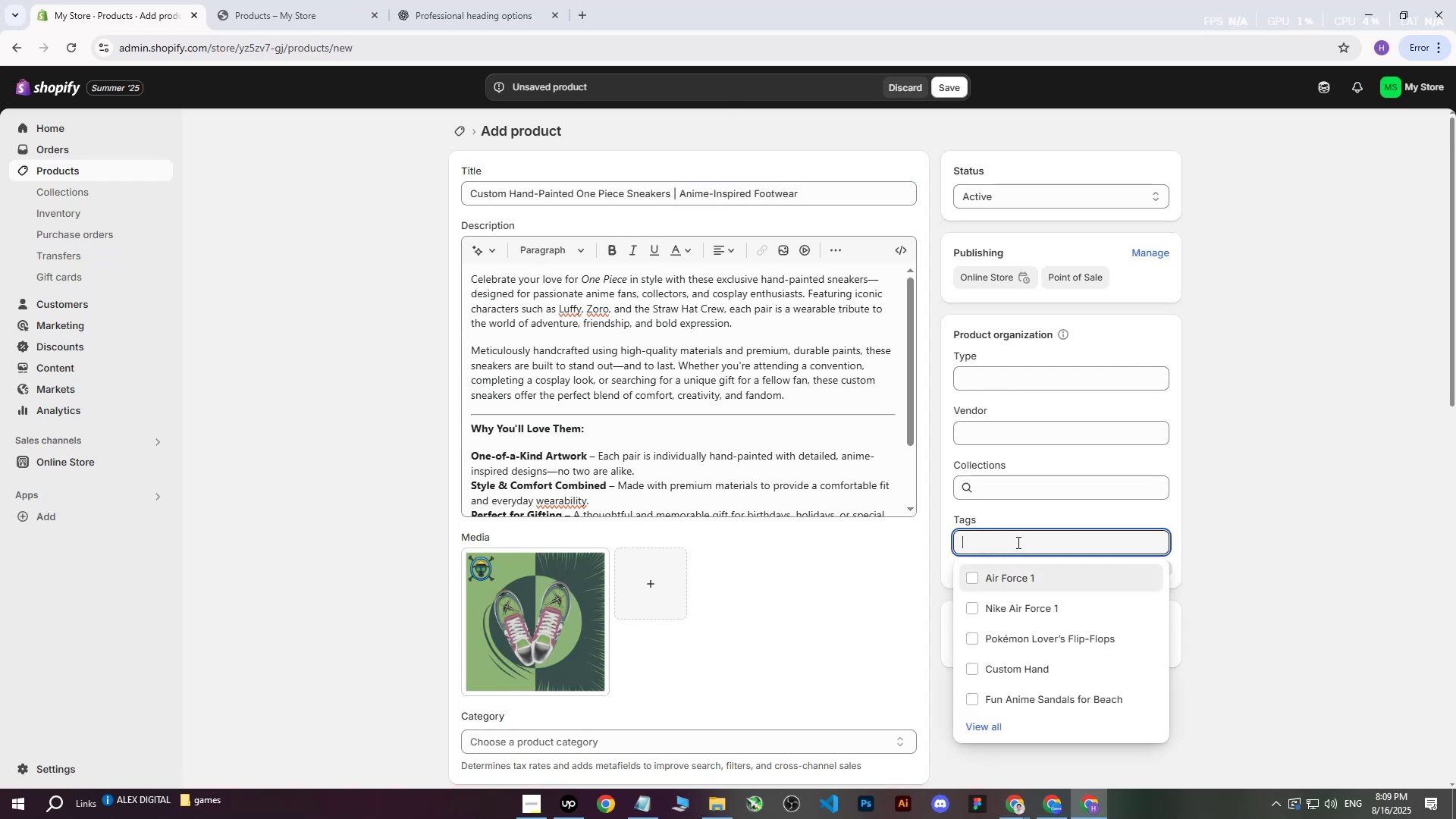 
key(Control+V)
 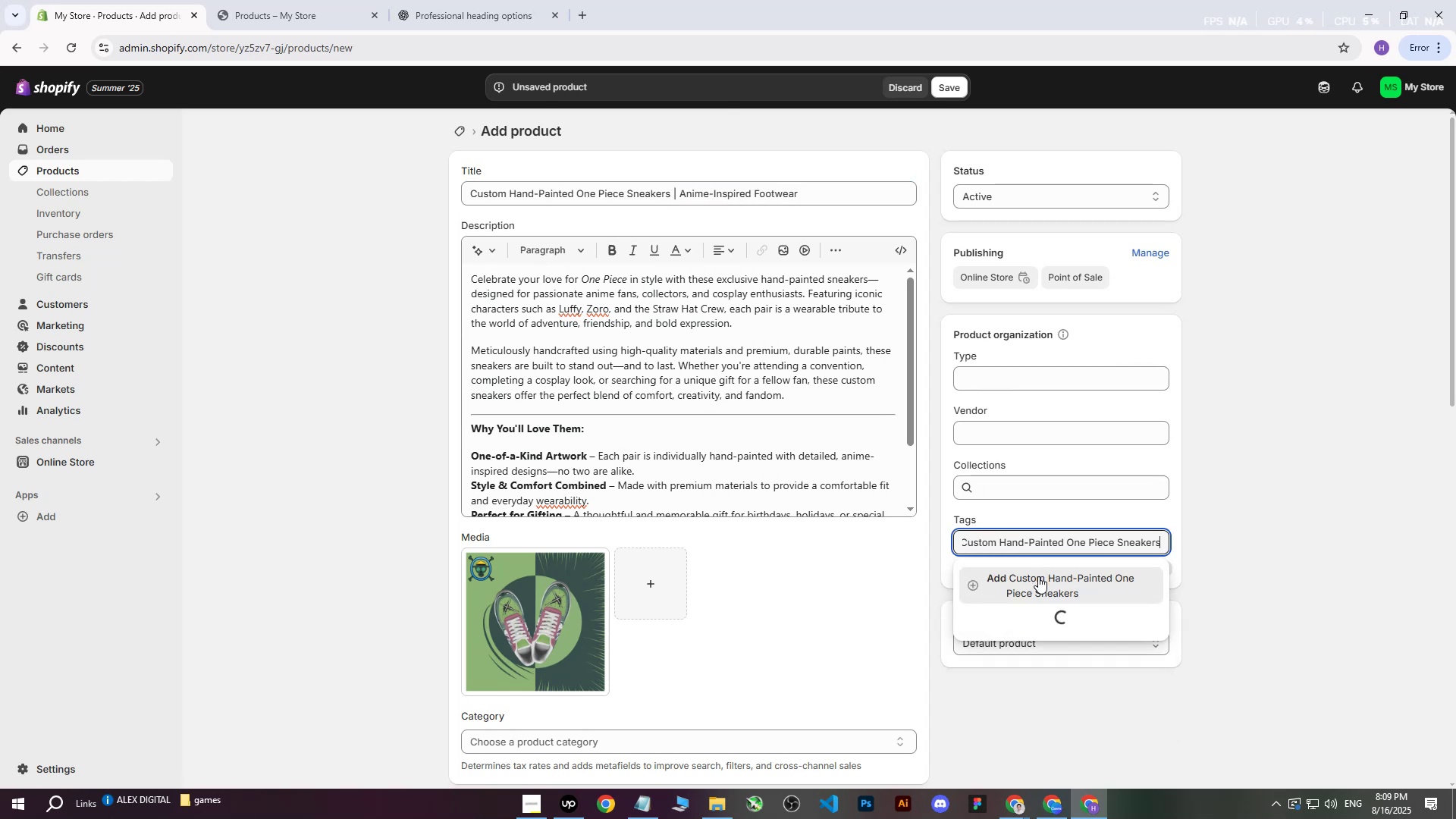 
left_click([1038, 577])
 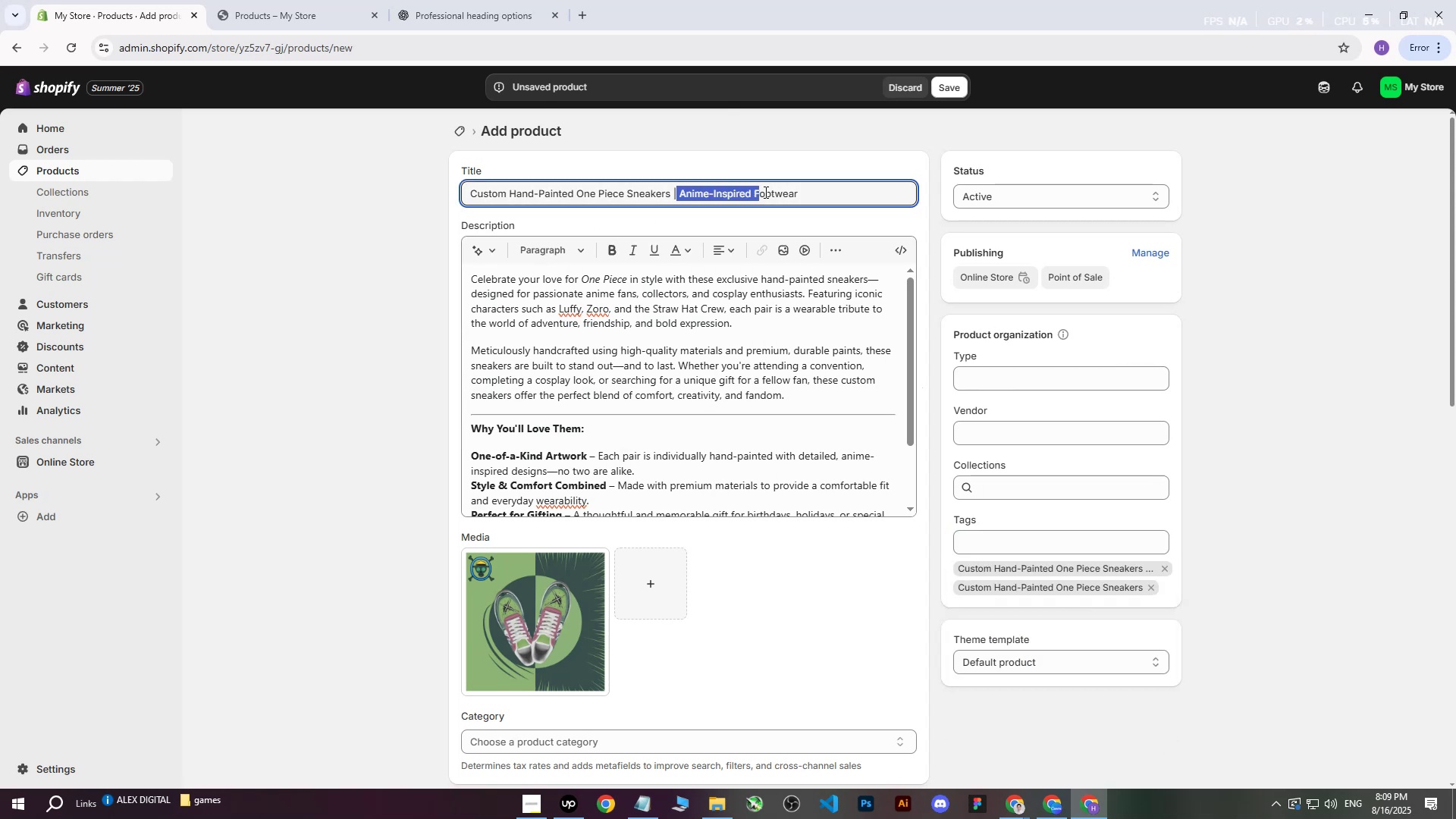 
key(Control+ControlLeft)
 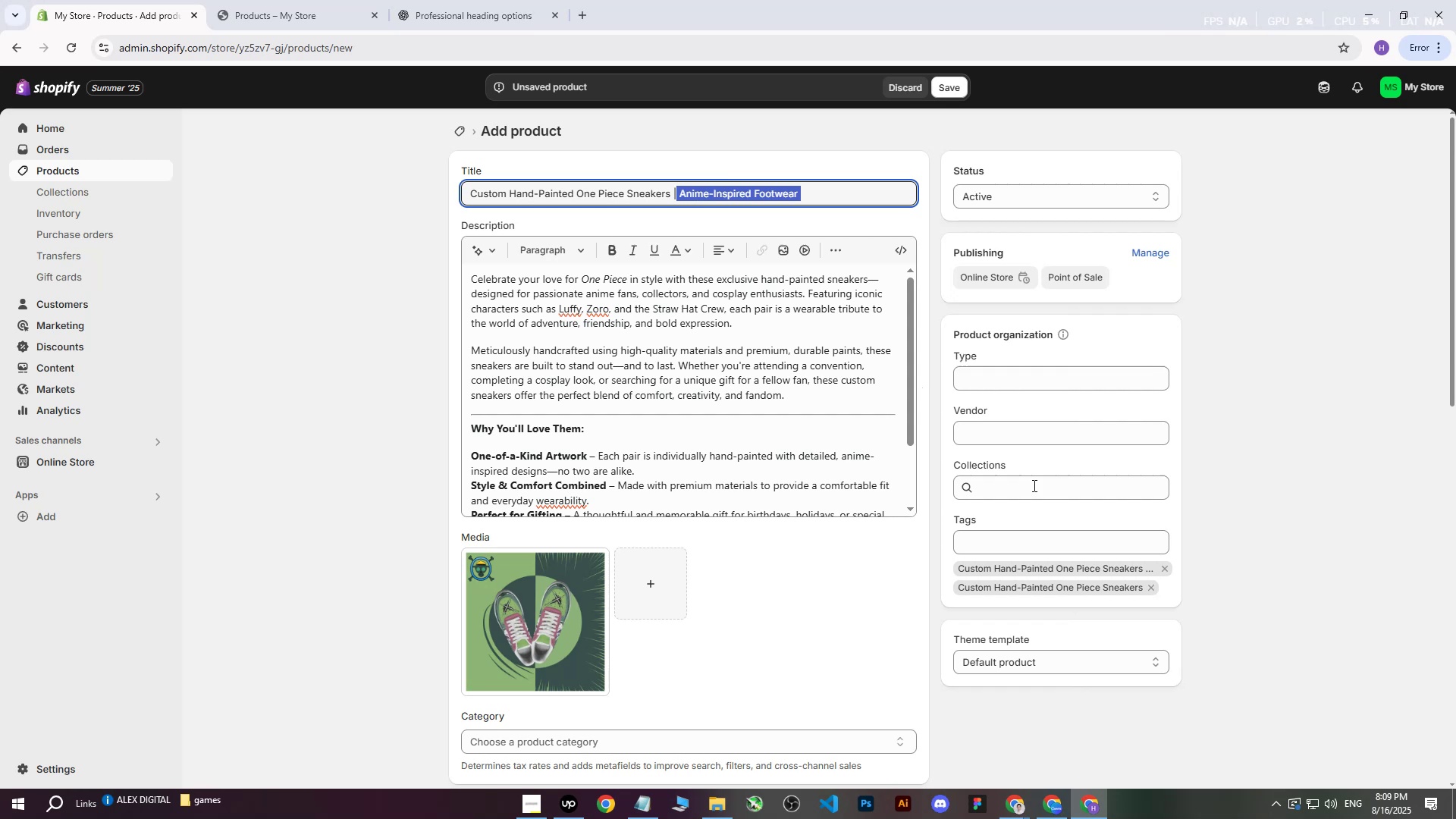 
key(Control+C)
 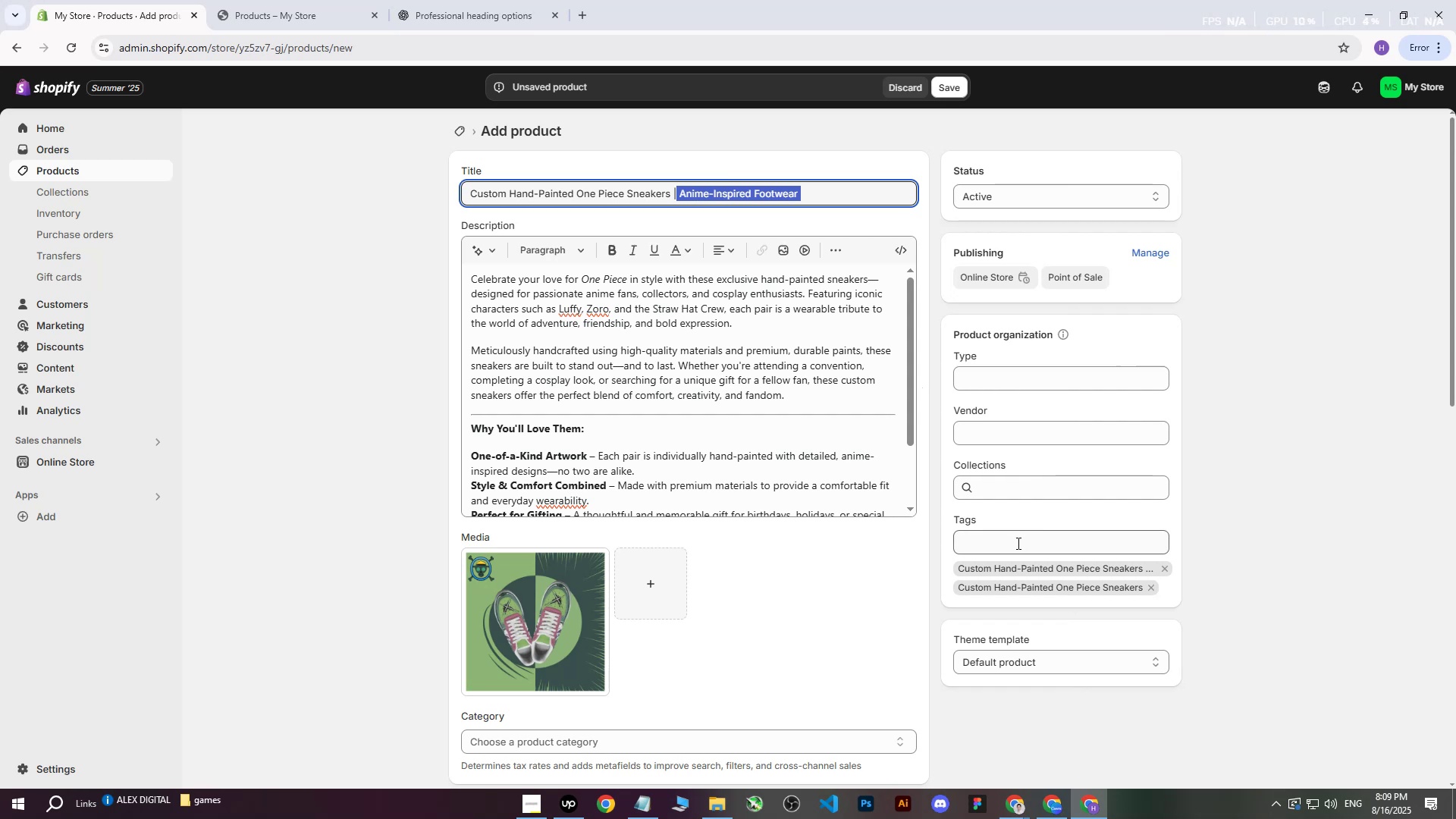 
left_click([1017, 543])
 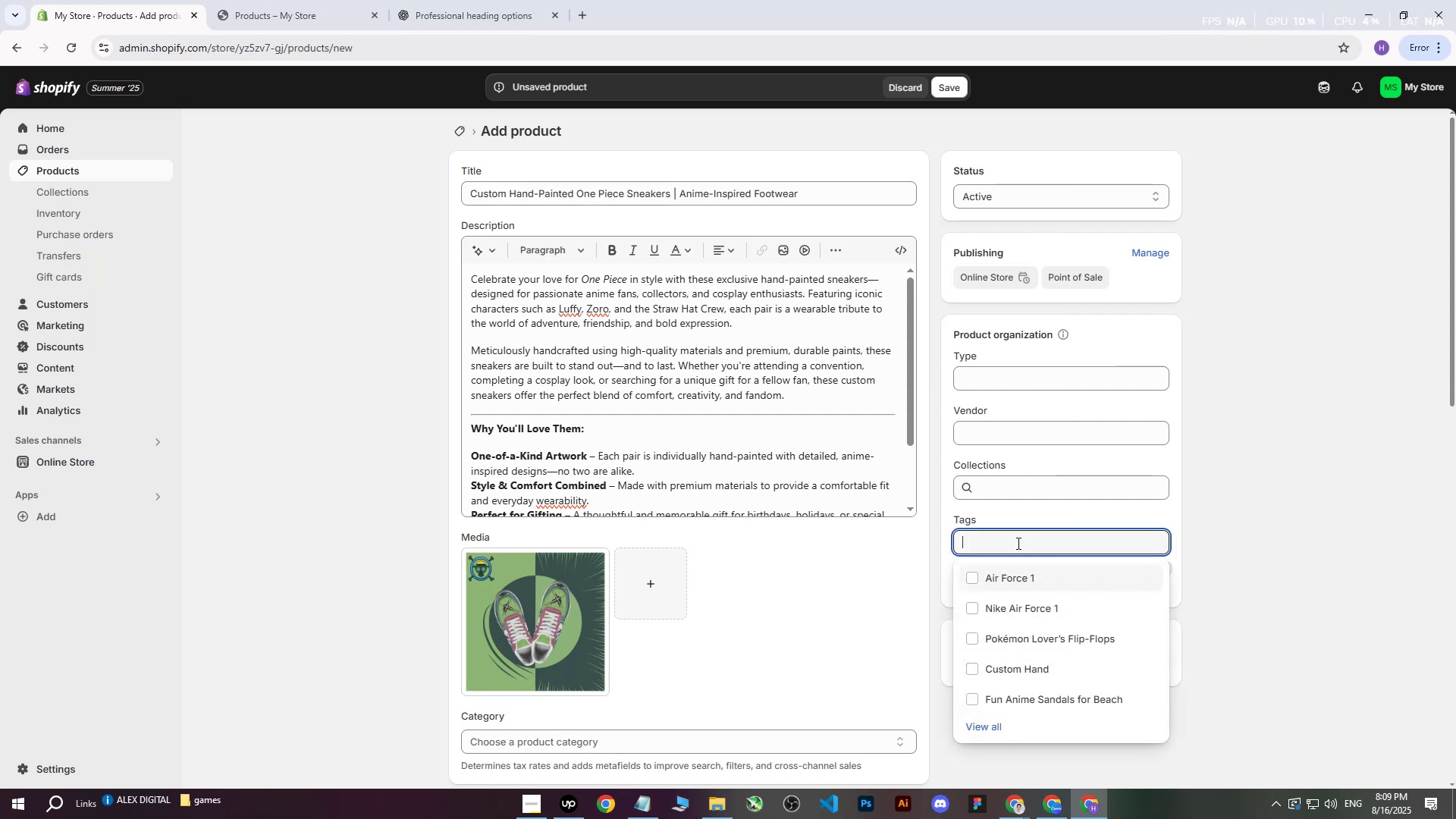 
key(Control+ControlLeft)
 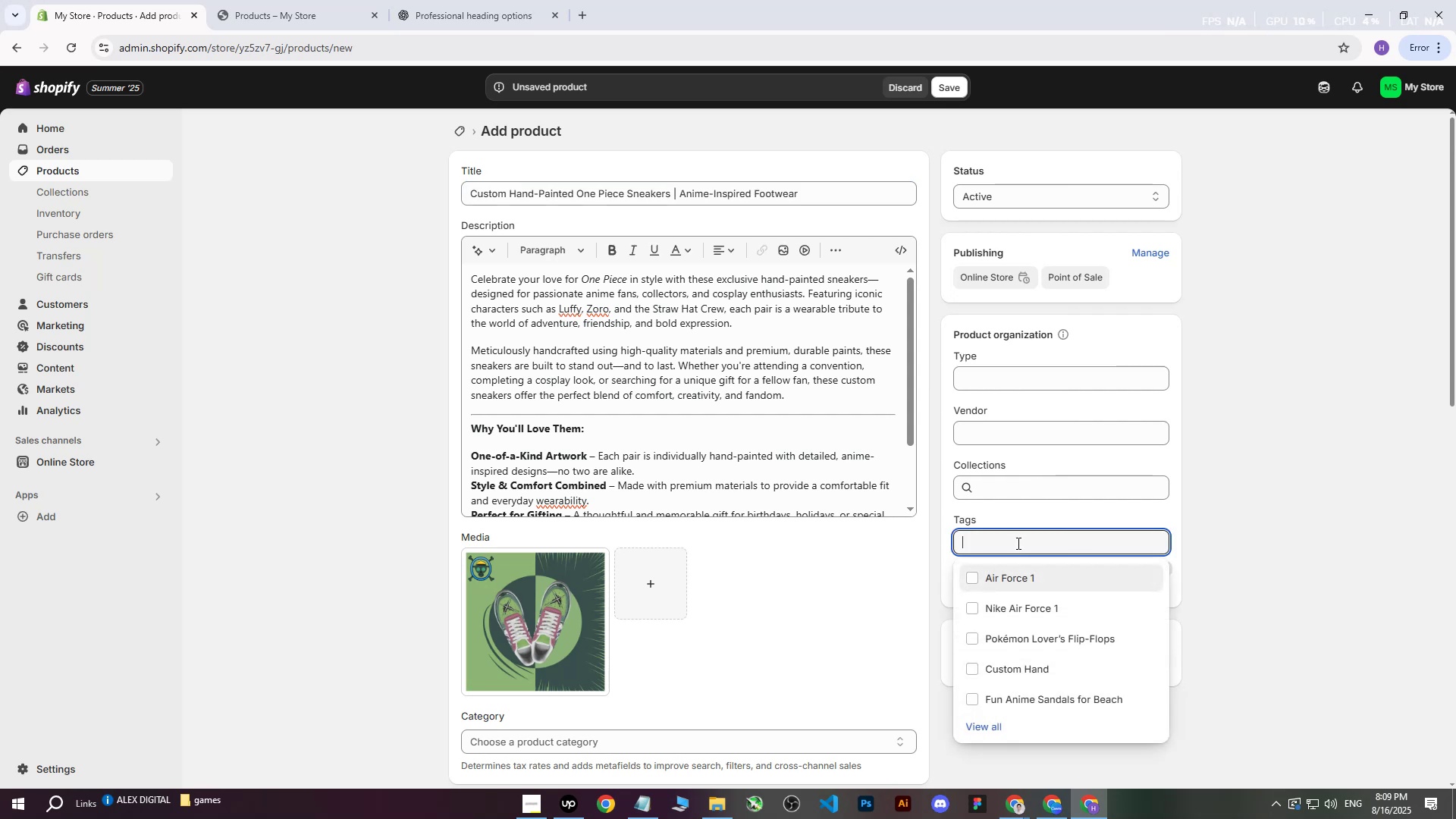 
key(Control+V)
 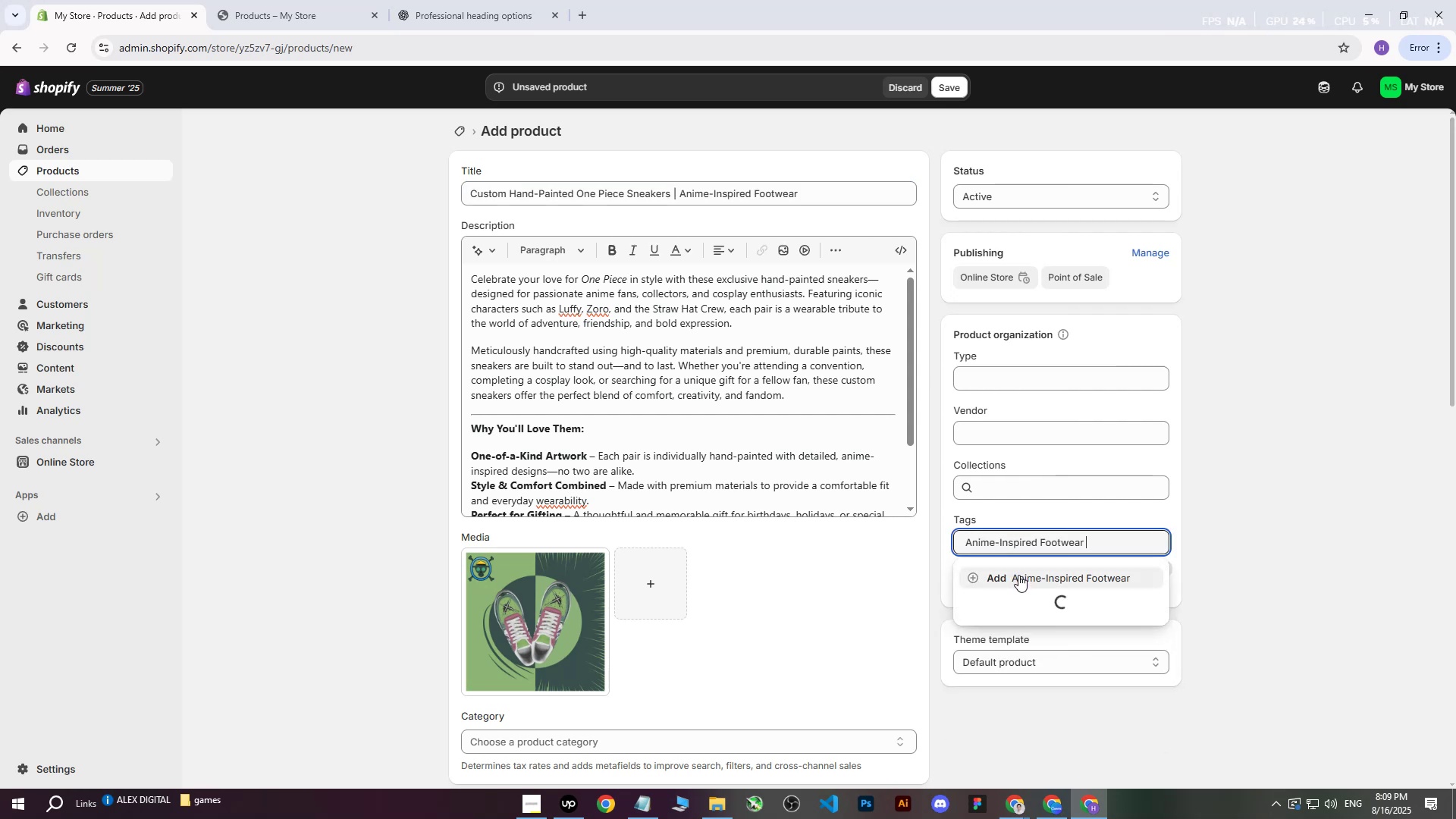 
left_click([1018, 576])
 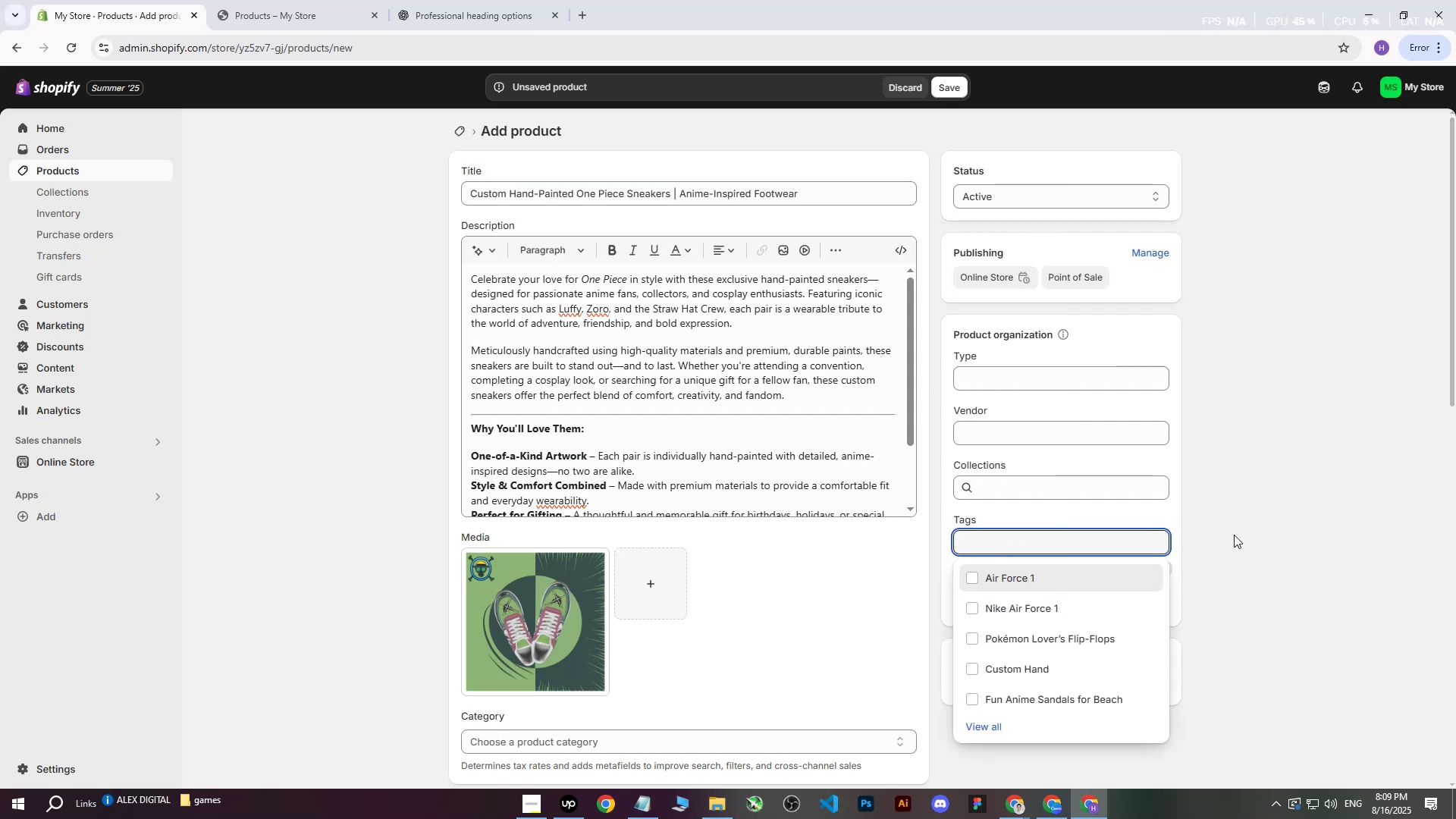 
left_click([1307, 466])
 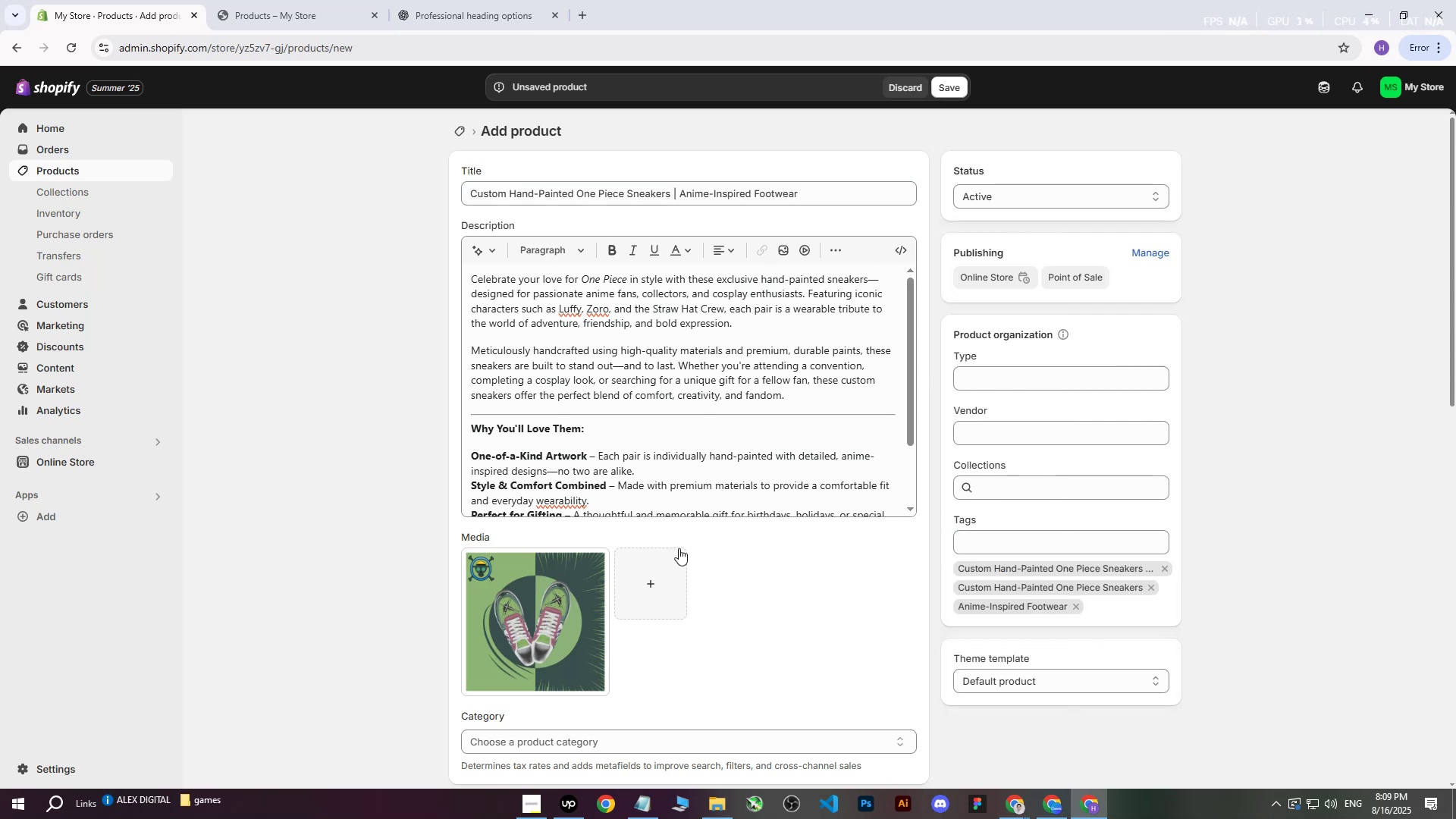 
left_click([570, 613])
 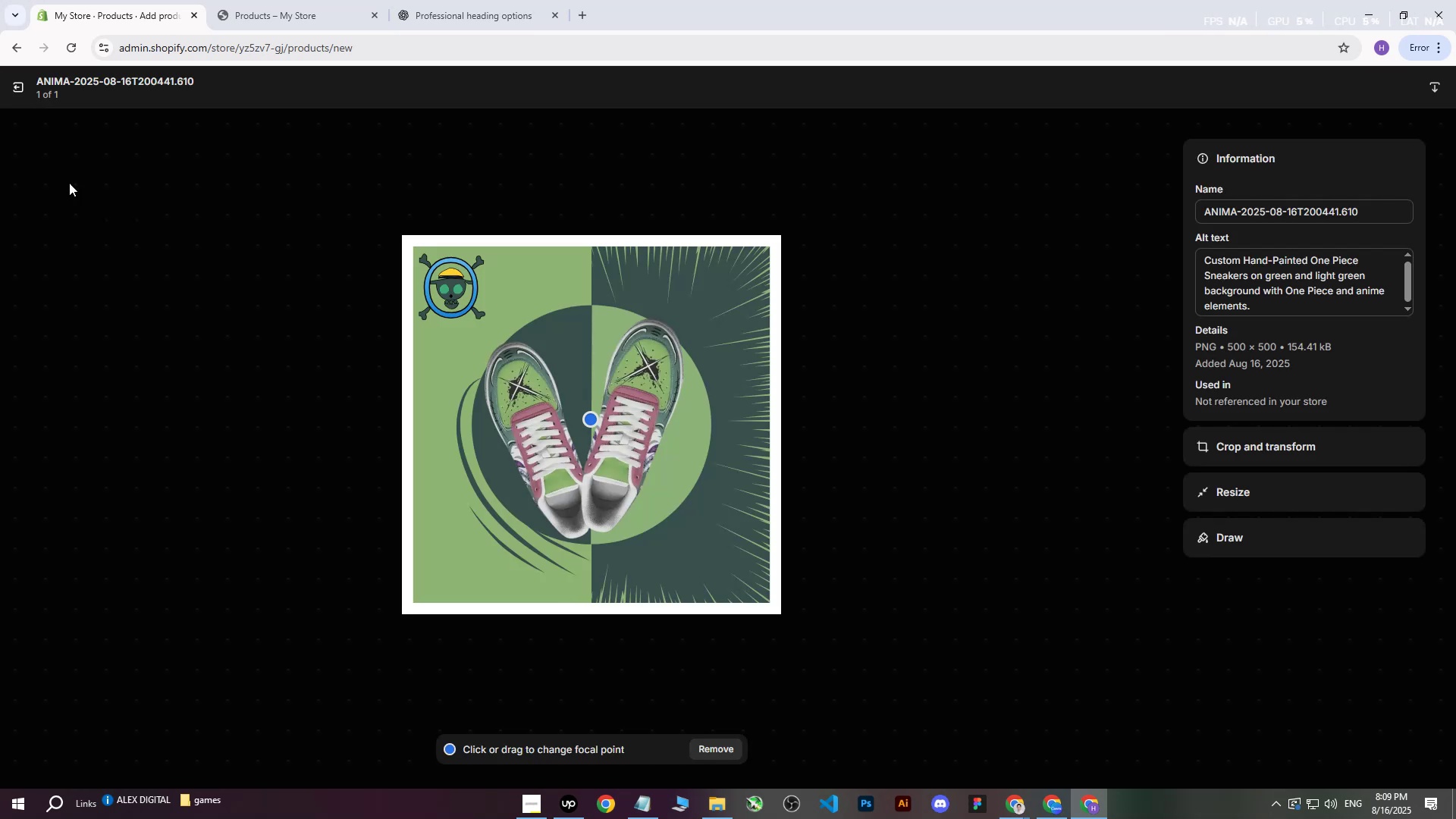 
left_click([14, 89])
 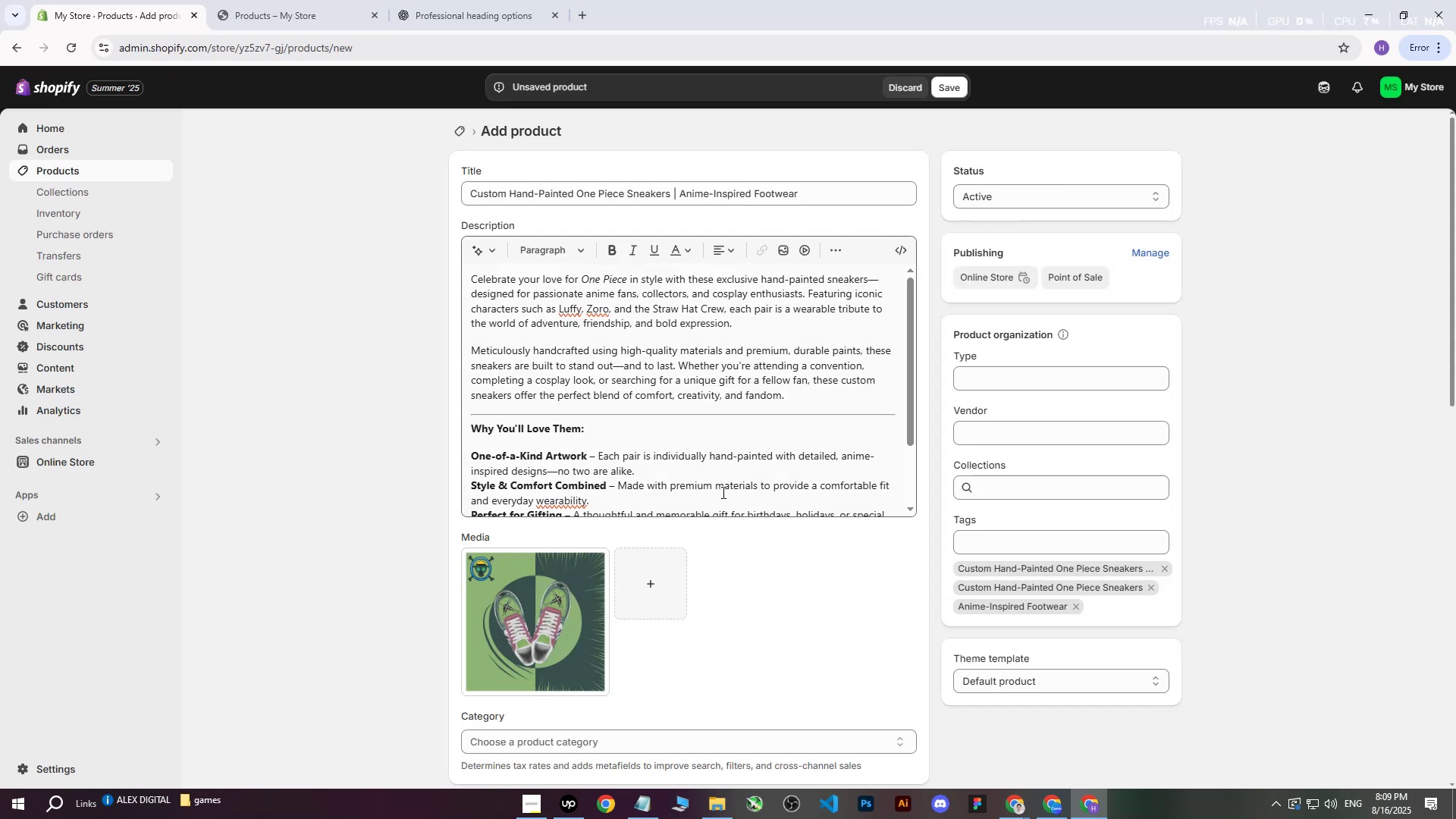 
scroll: coordinate [824, 547], scroll_direction: up, amount: 3.0
 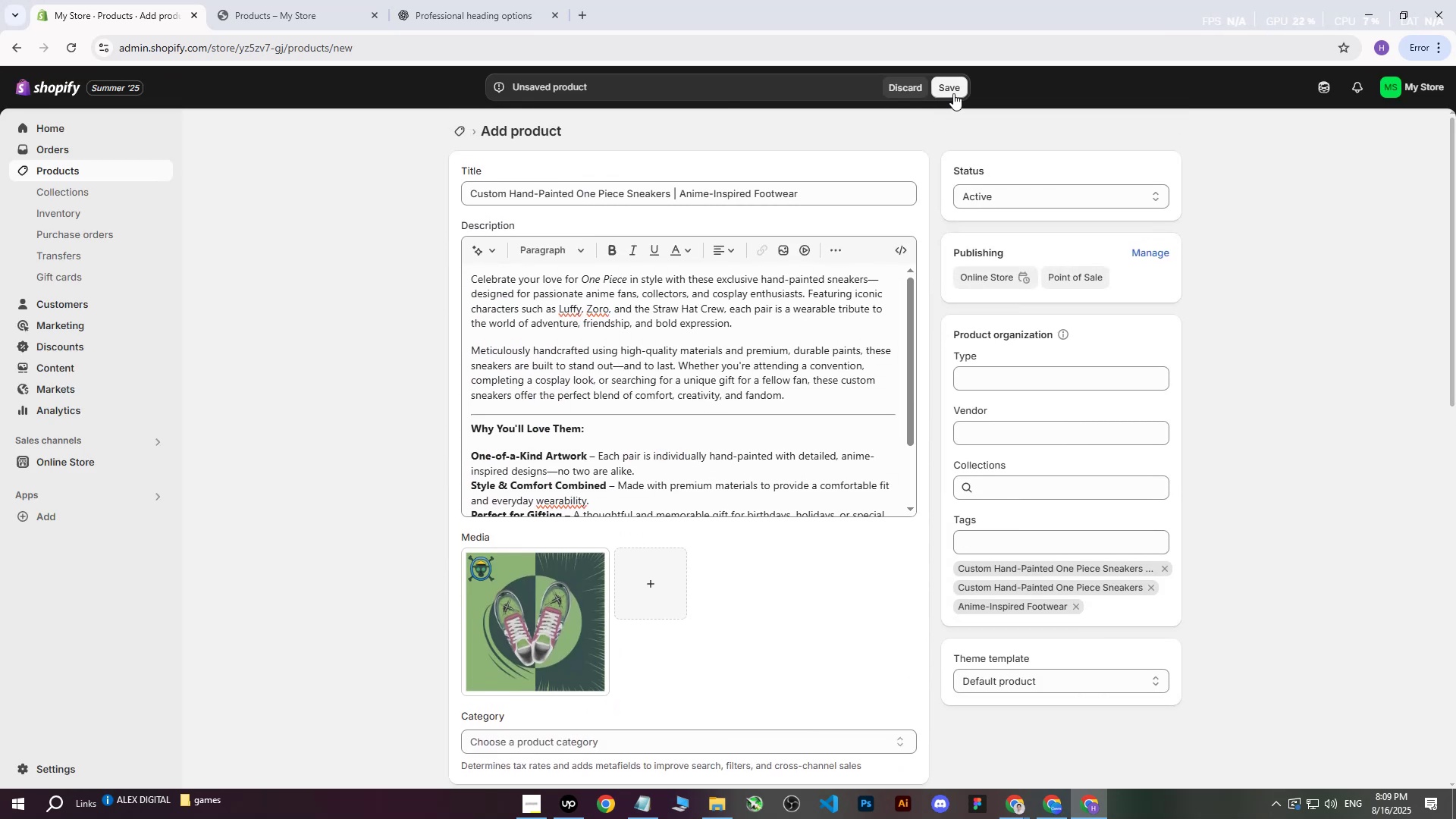 
left_click([954, 93])
 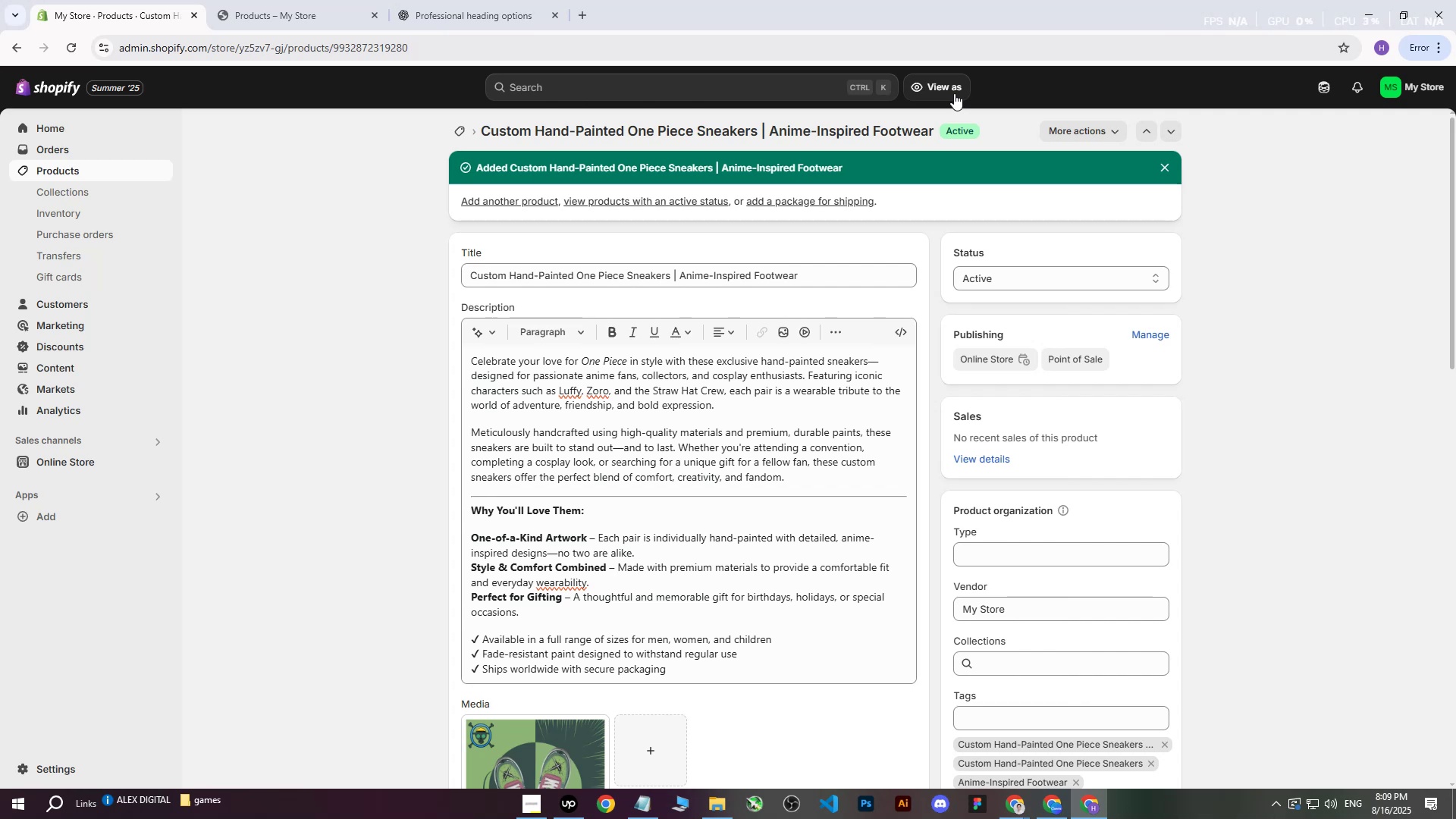 
wait(19.2)
 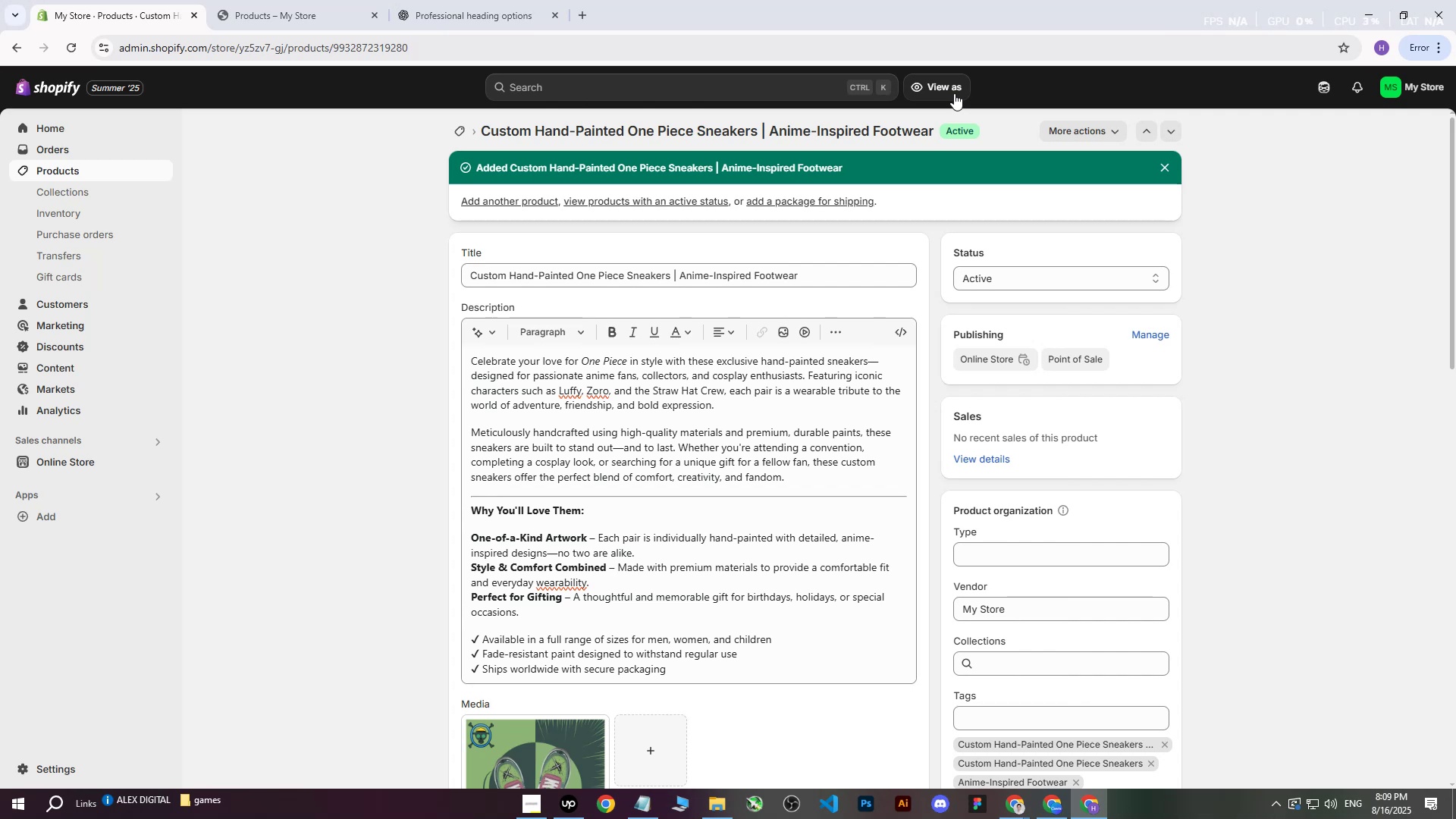 
scroll: coordinate [960, 253], scroll_direction: down, amount: 7.0
 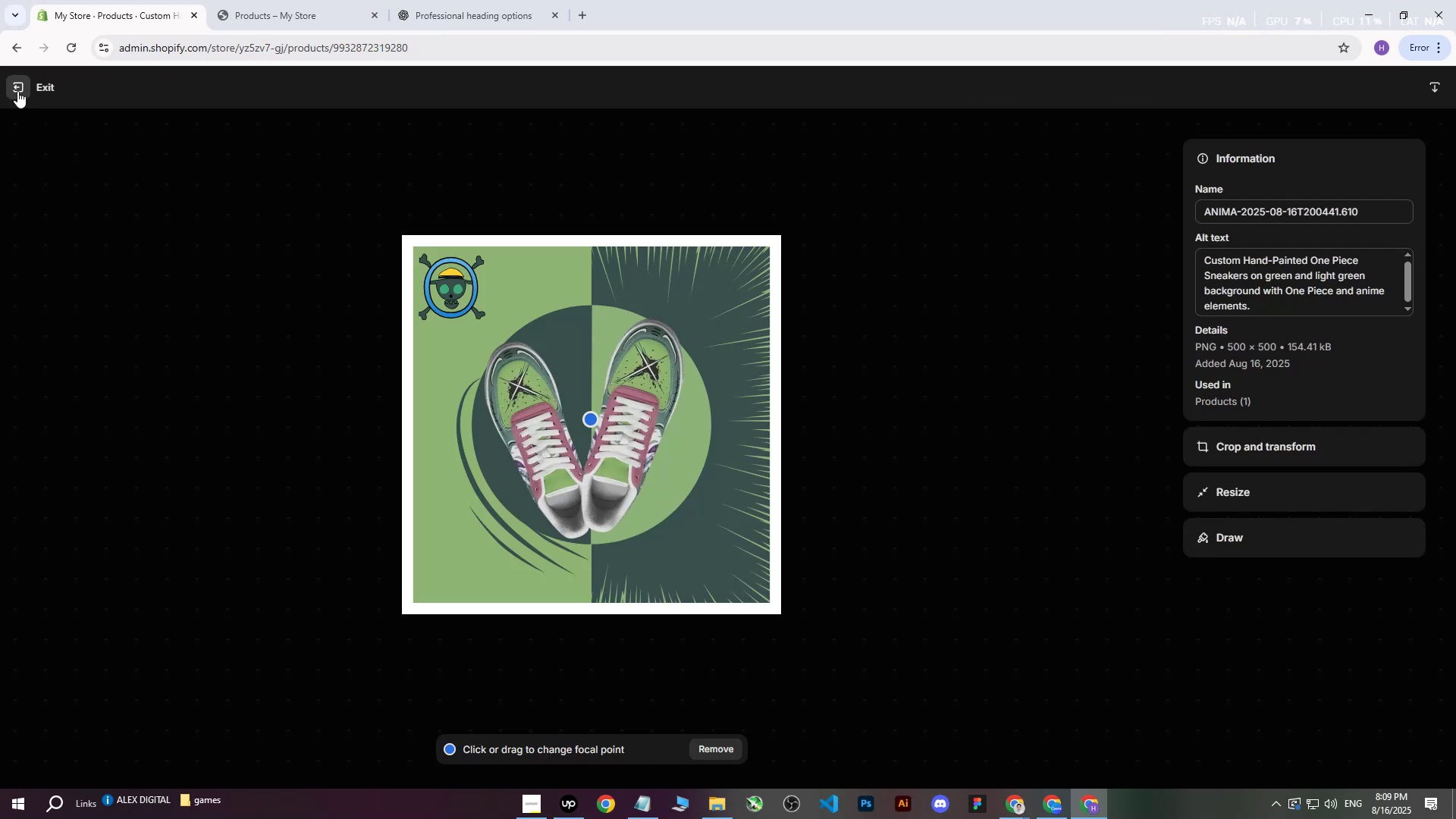 
left_click([17, 91])
 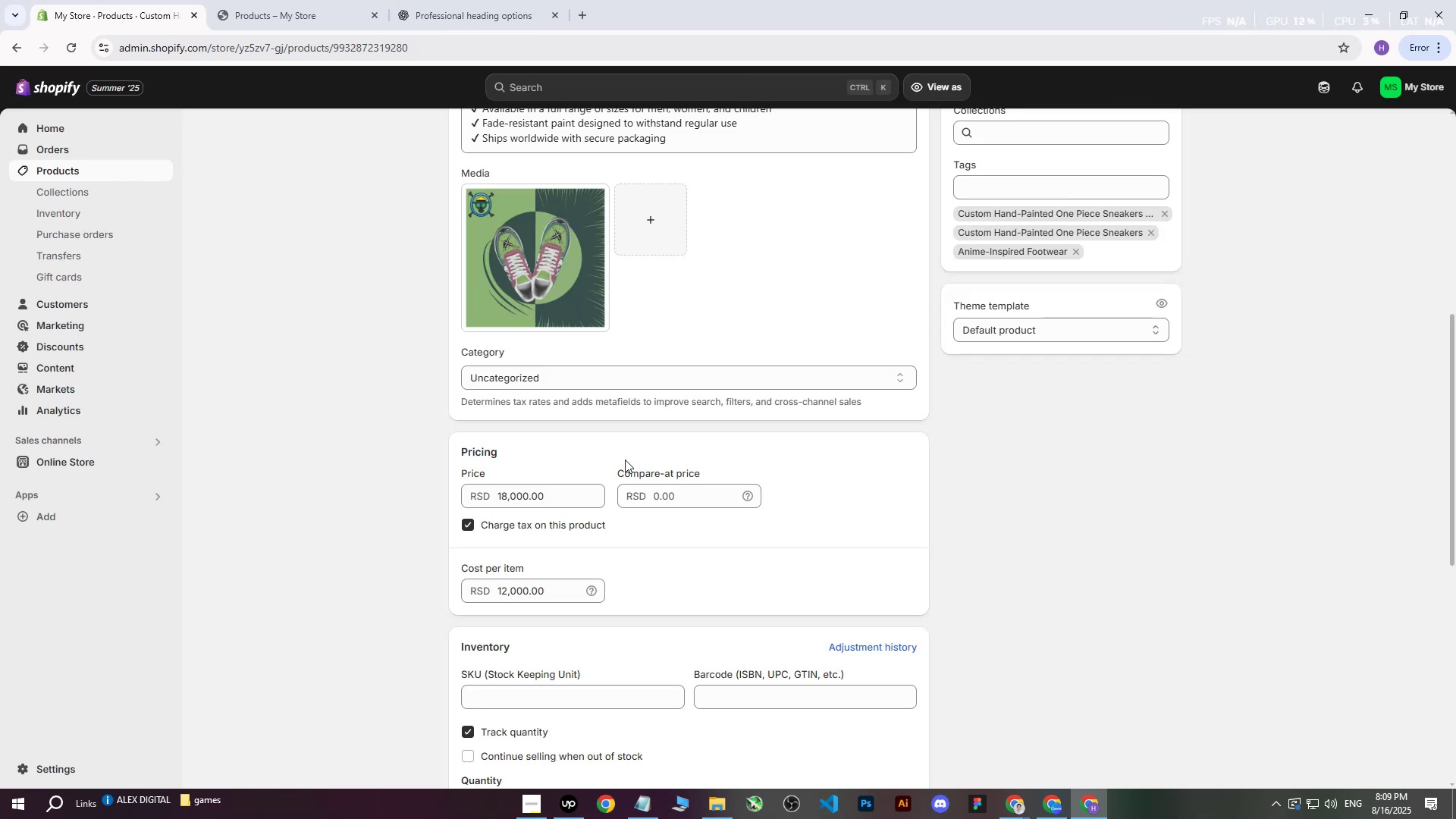 
scroll: coordinate [734, 486], scroll_direction: down, amount: 8.0
 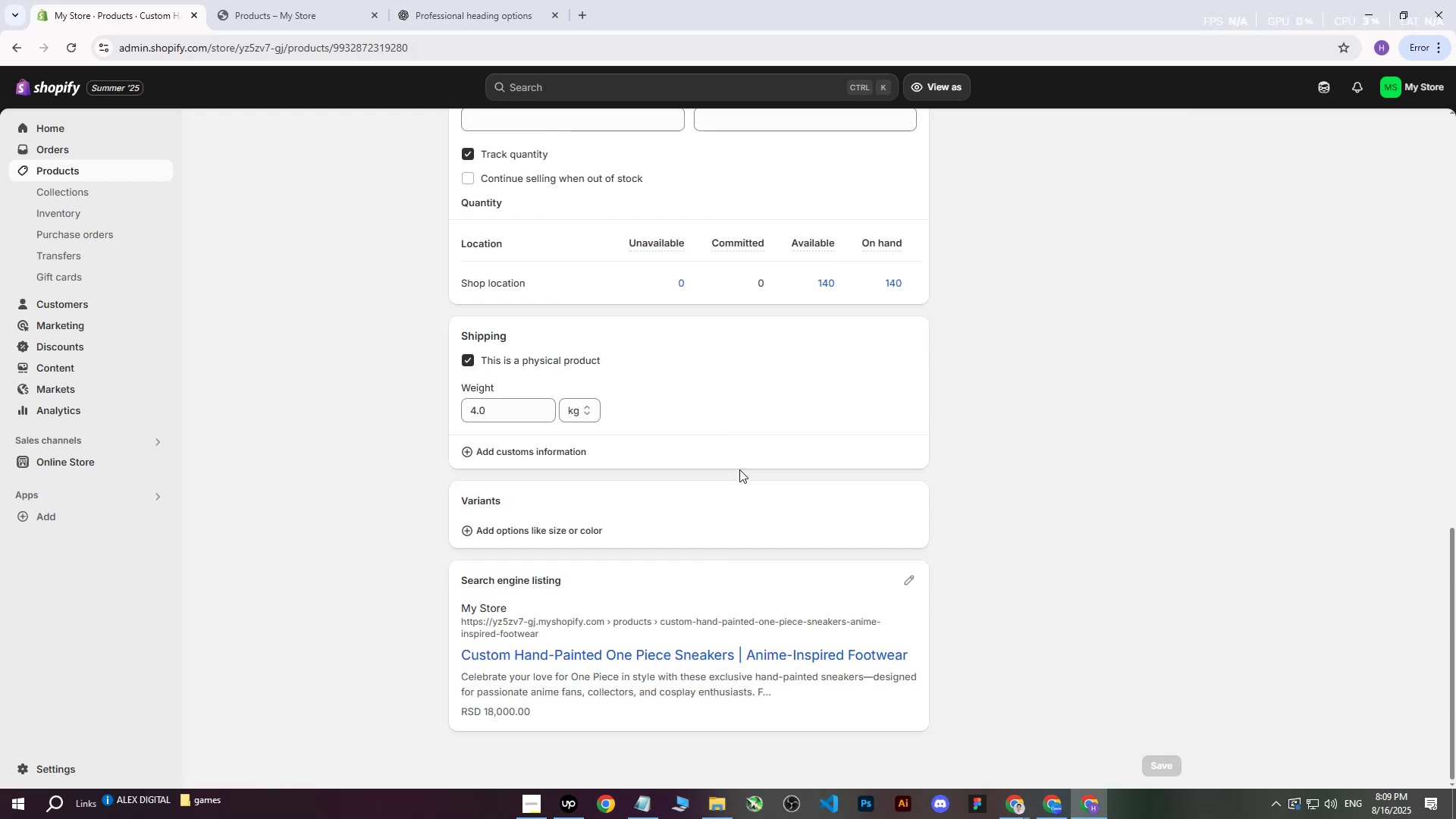 
scroll: coordinate [743, 470], scroll_direction: up, amount: 20.0
 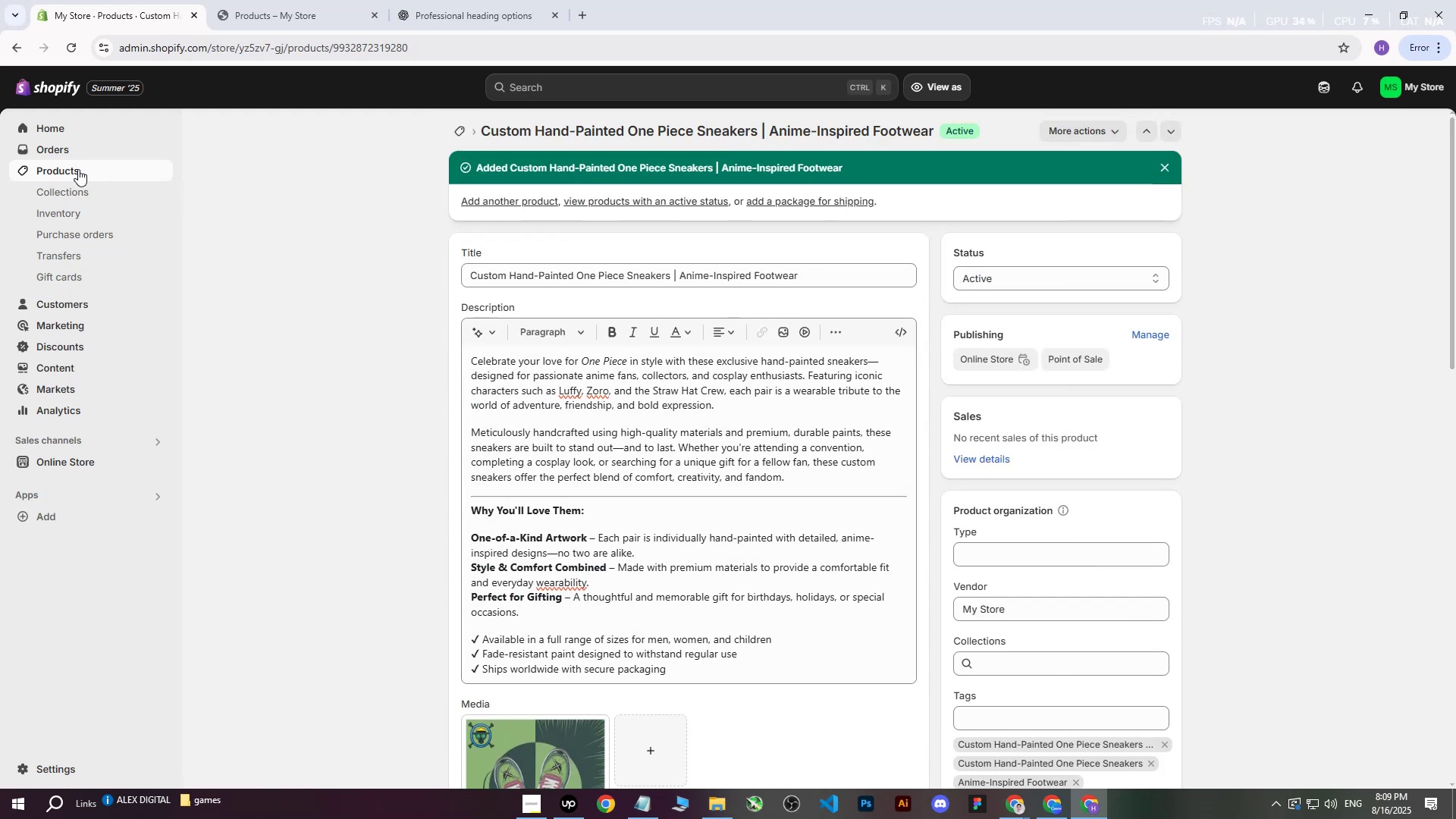 
left_click([76, 168])
 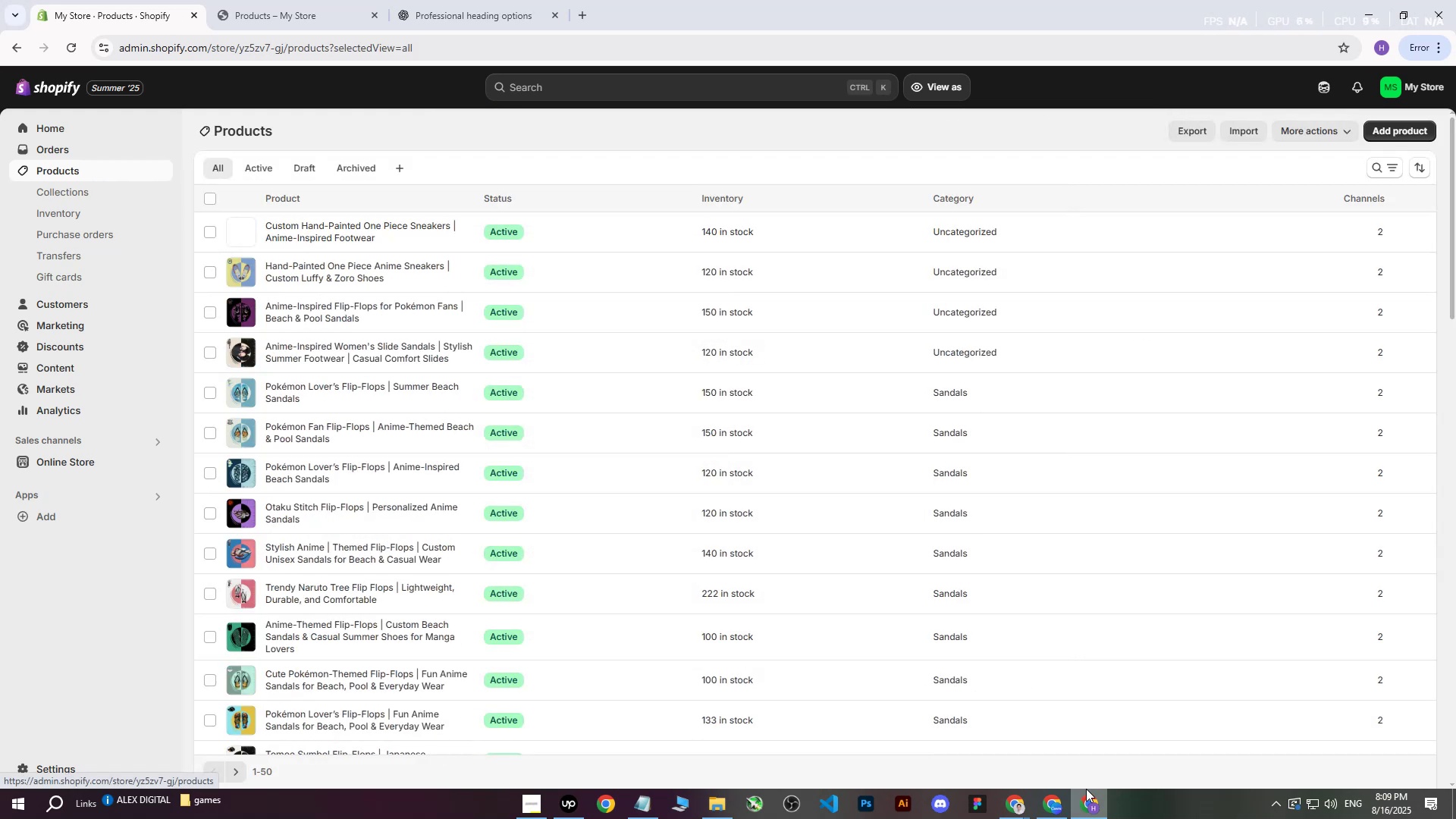 
left_click([1050, 797])
 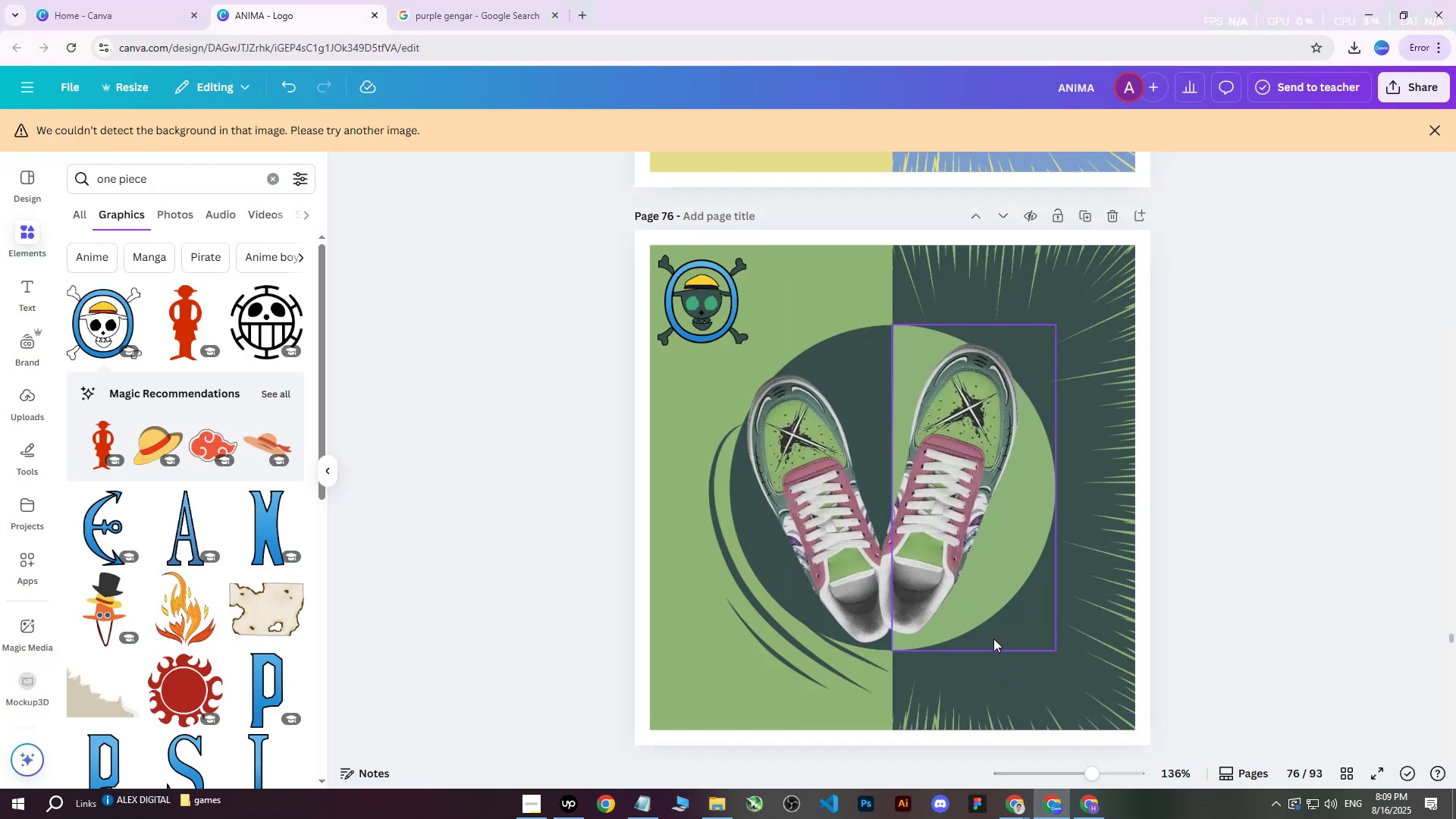 
left_click([166, 0])
 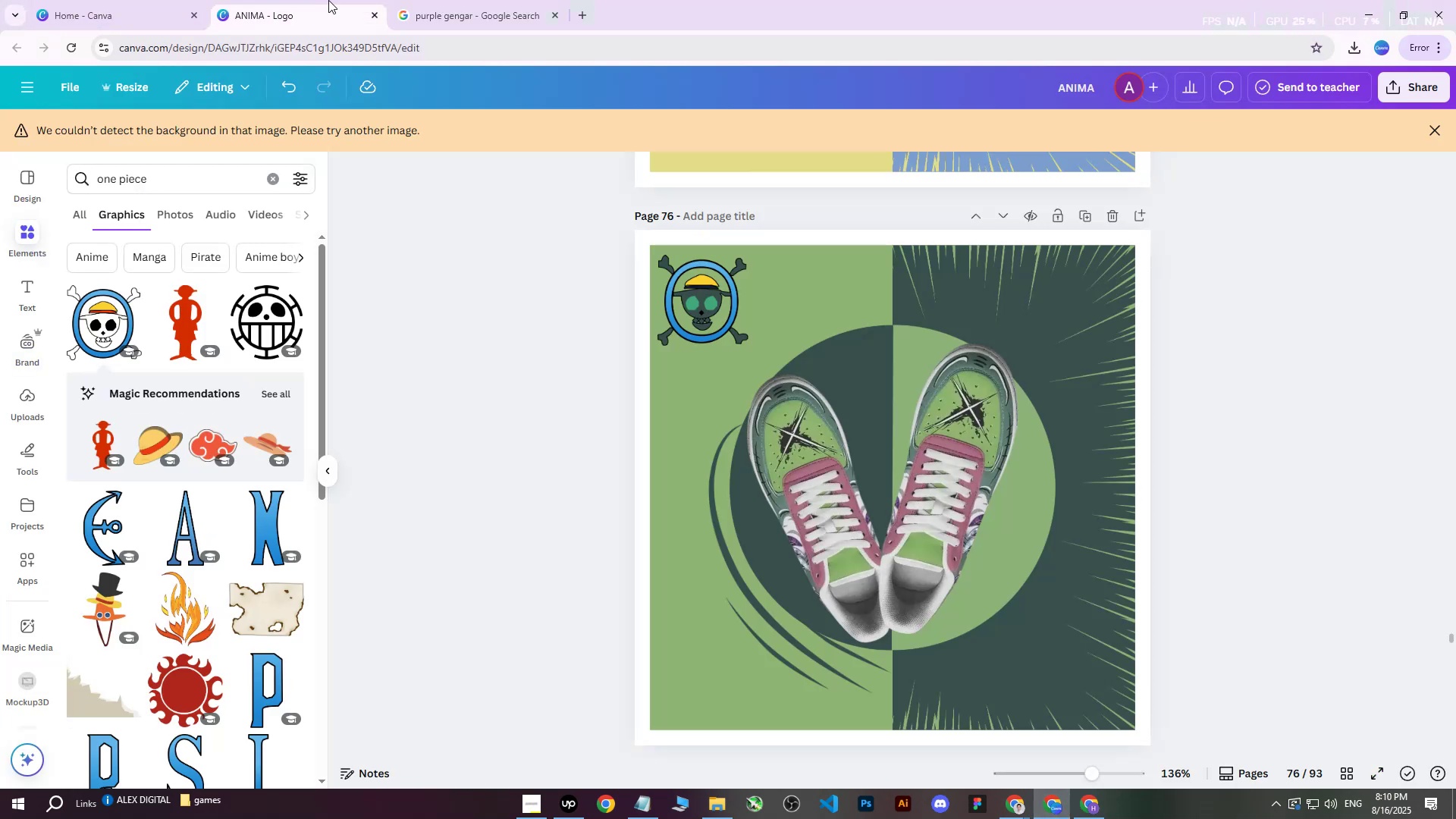 
double_click([485, 0])
 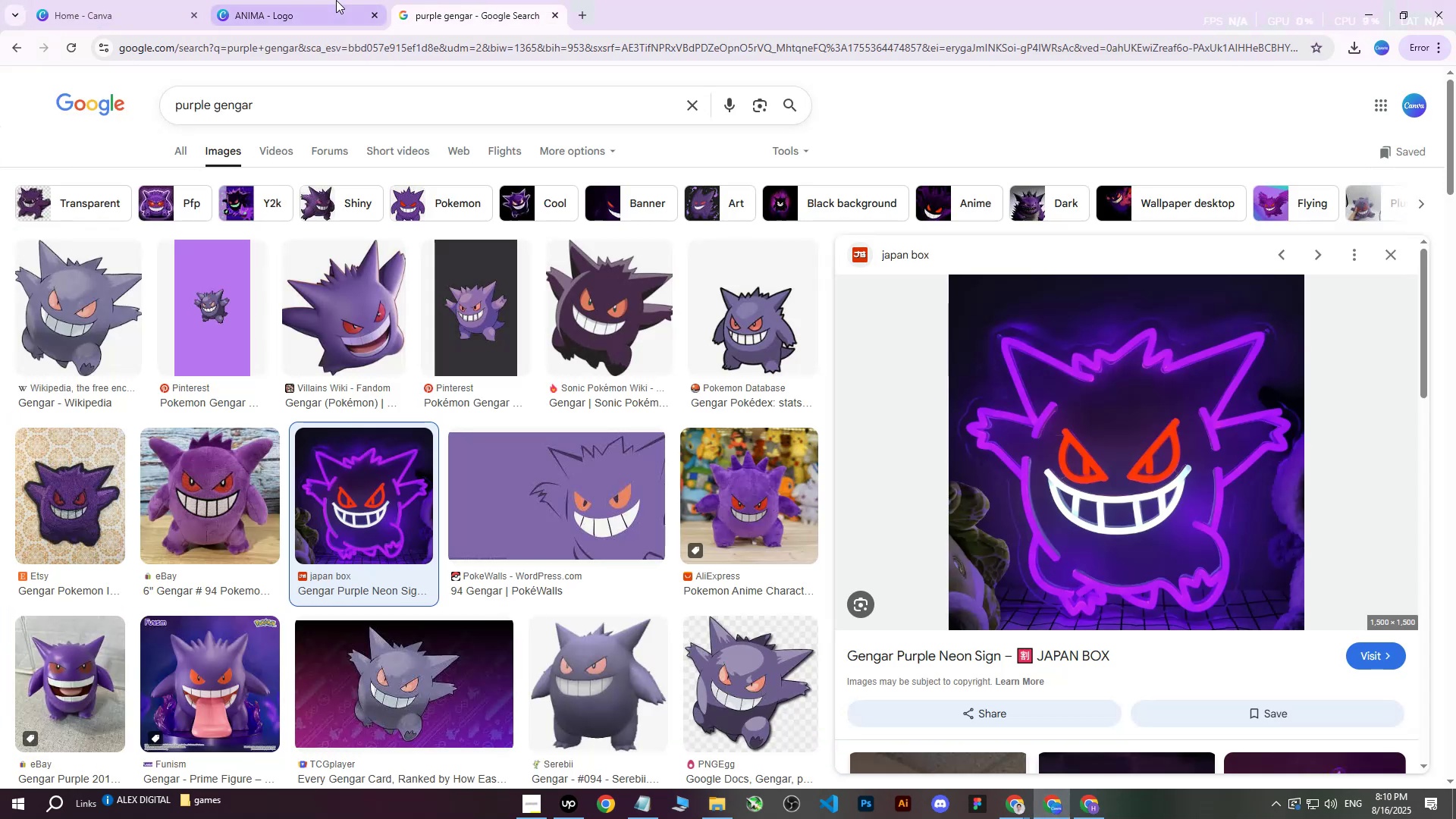 
left_click([336, 0])
 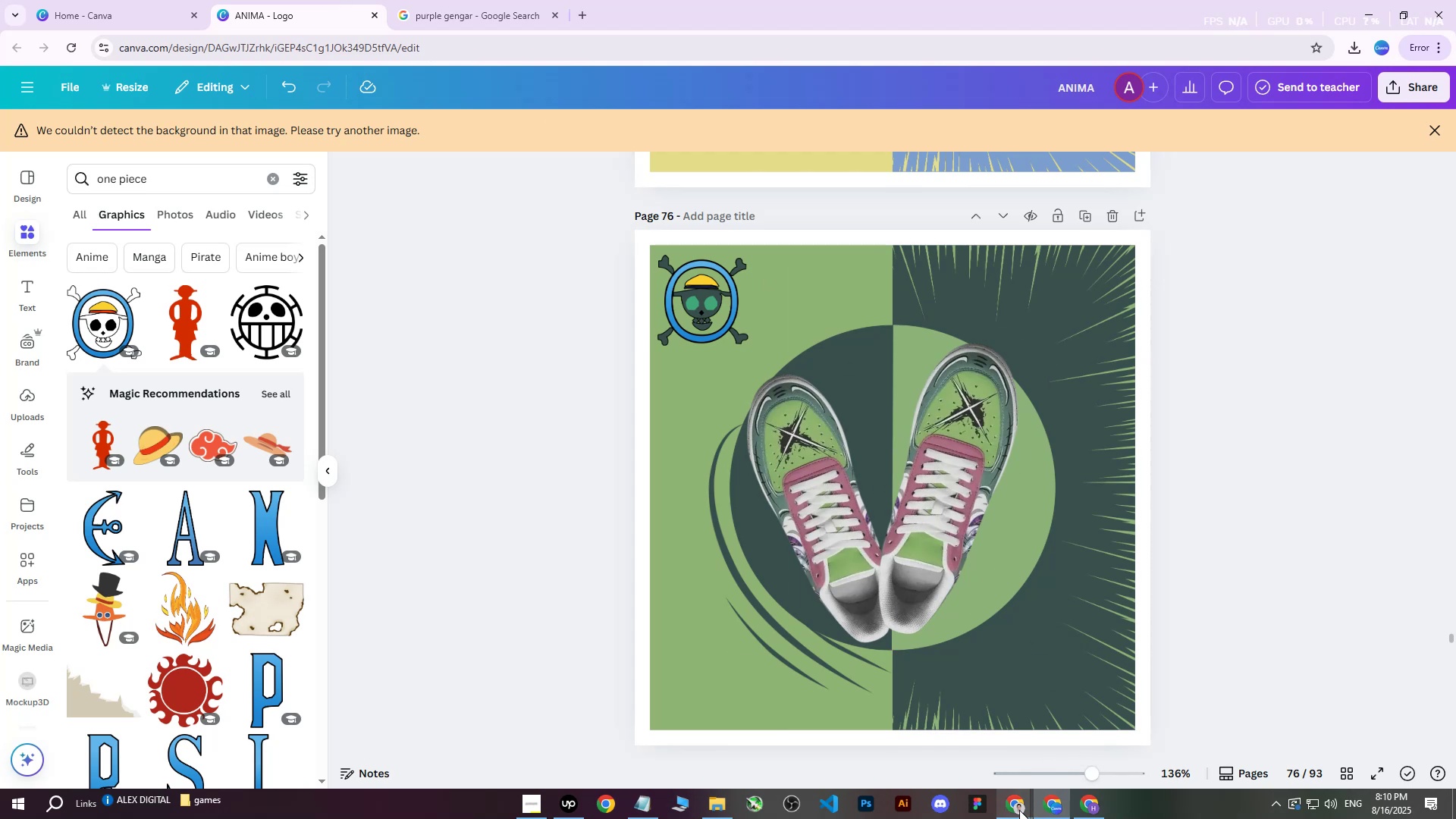 
left_click([1017, 814])
 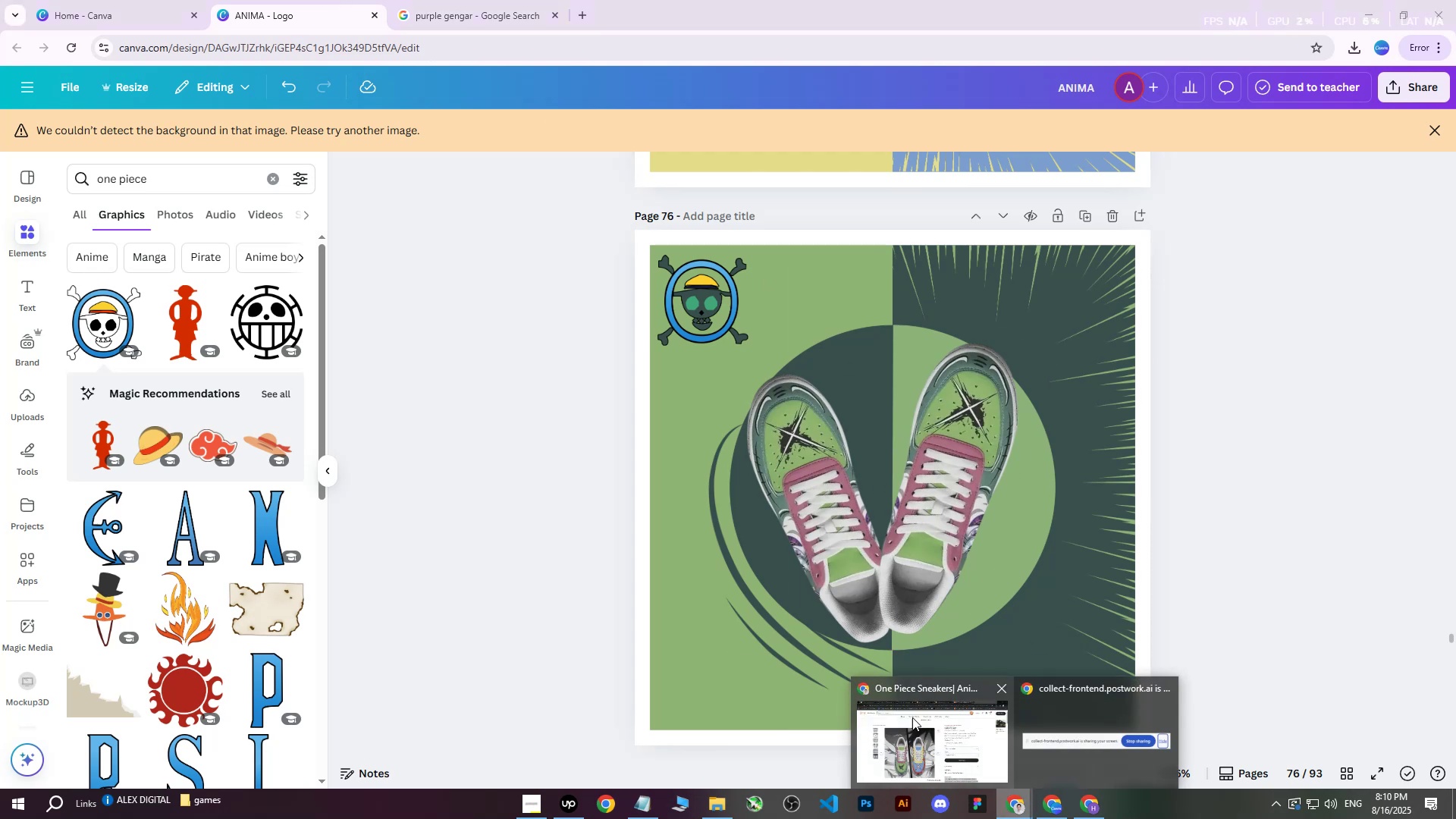 
left_click([915, 738])
 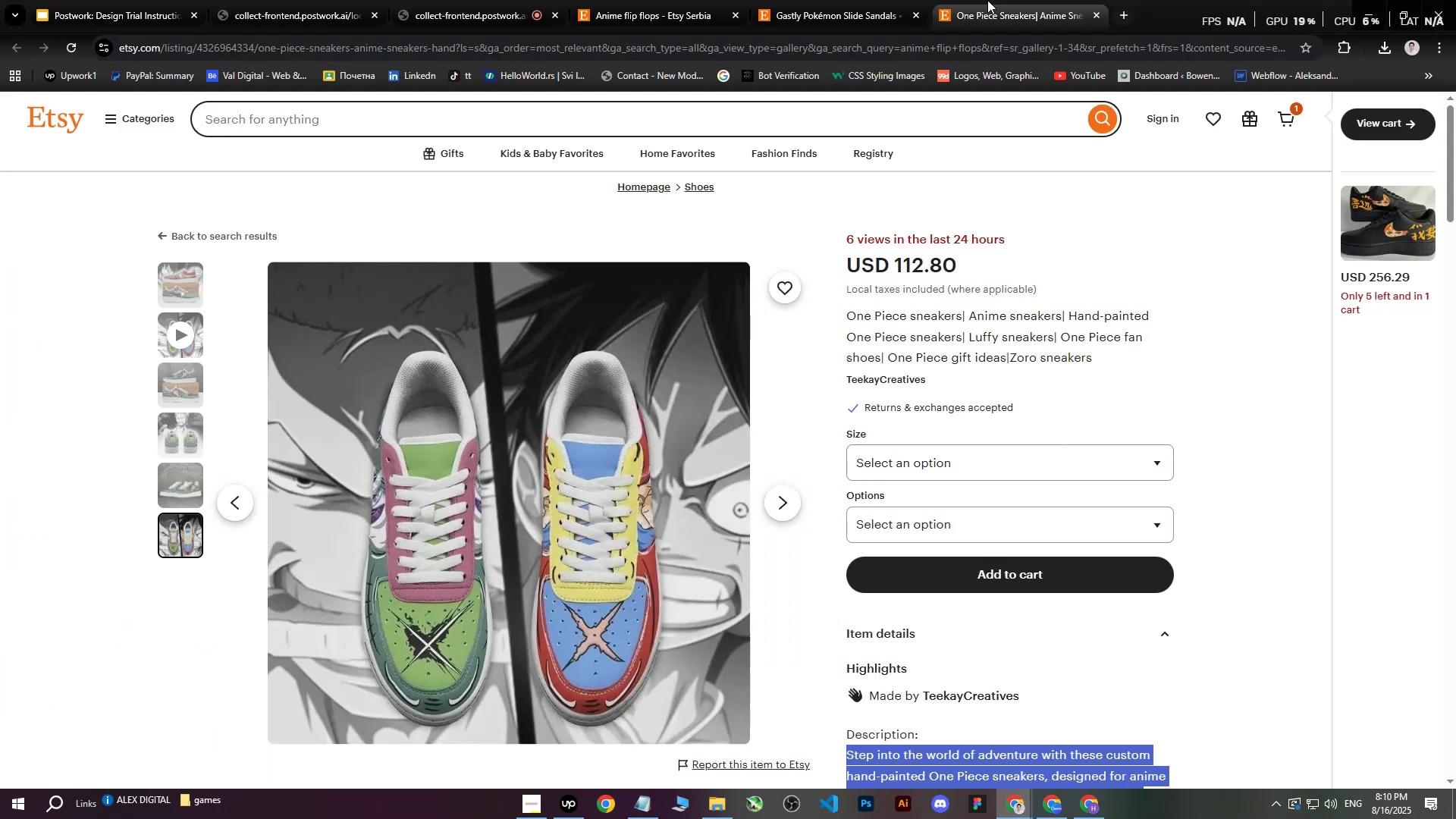 
double_click([873, 0])
 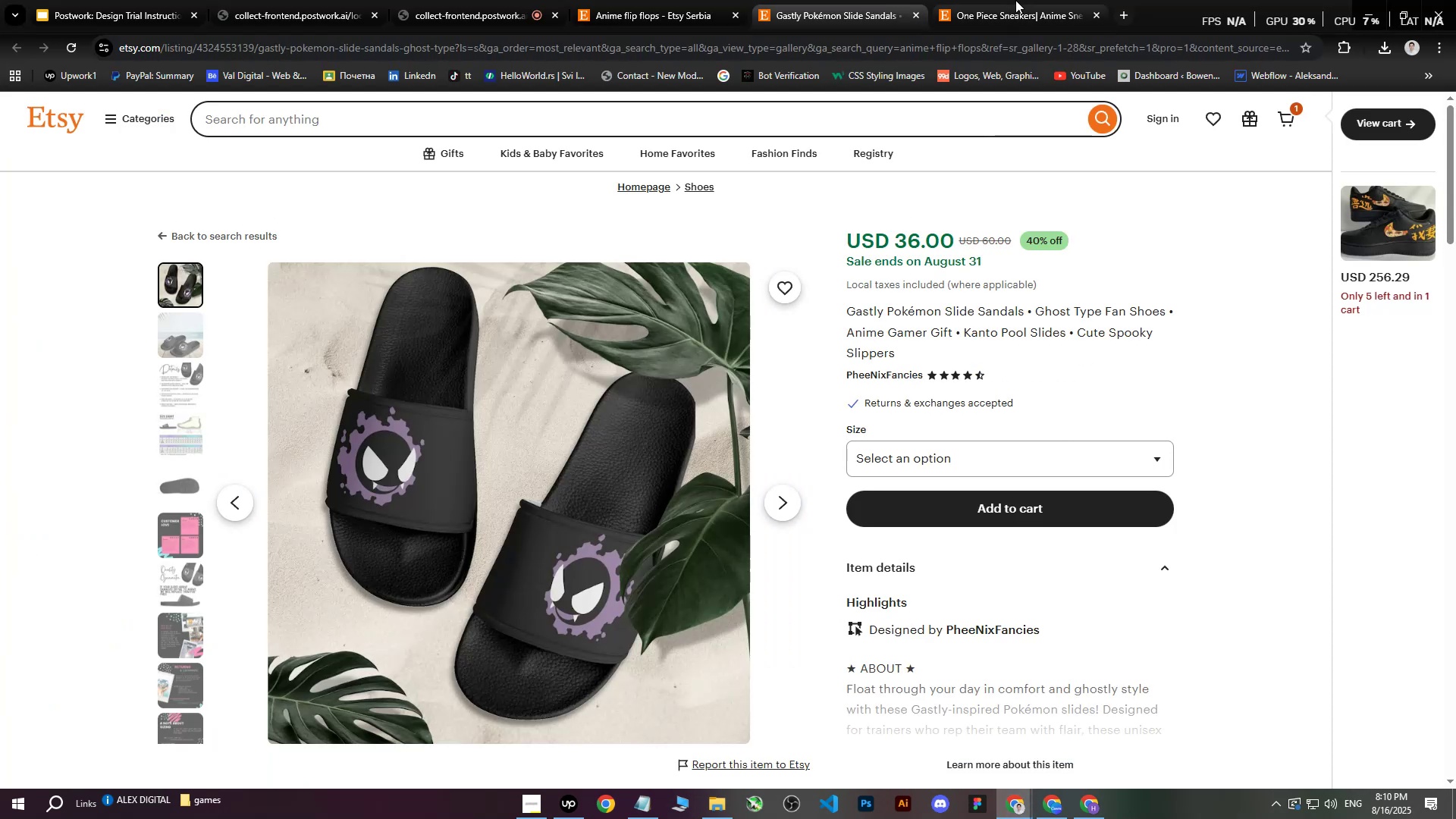 
triple_click([1015, 0])
 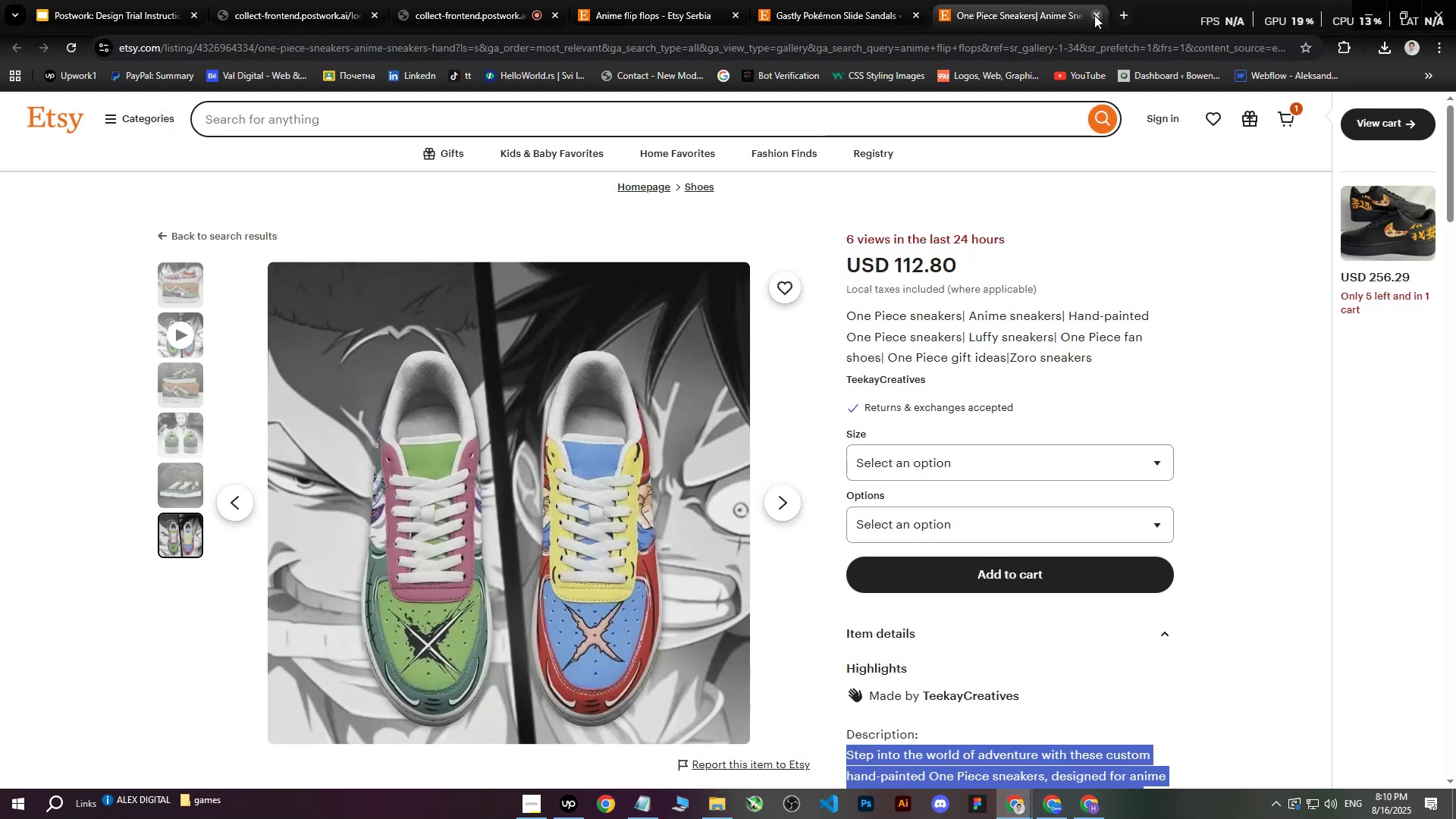 
left_click([1095, 14])
 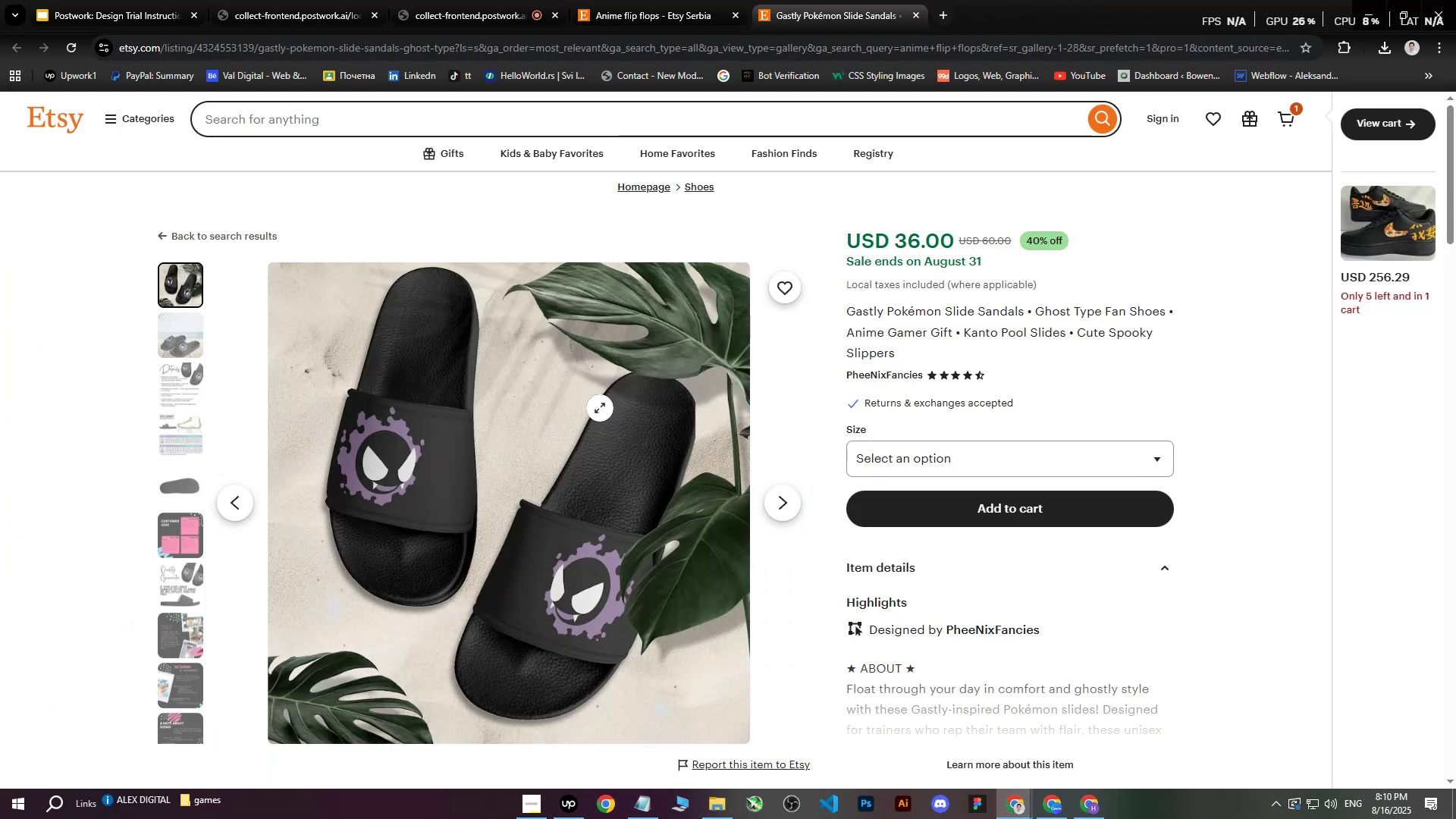 
right_click([588, 413])
 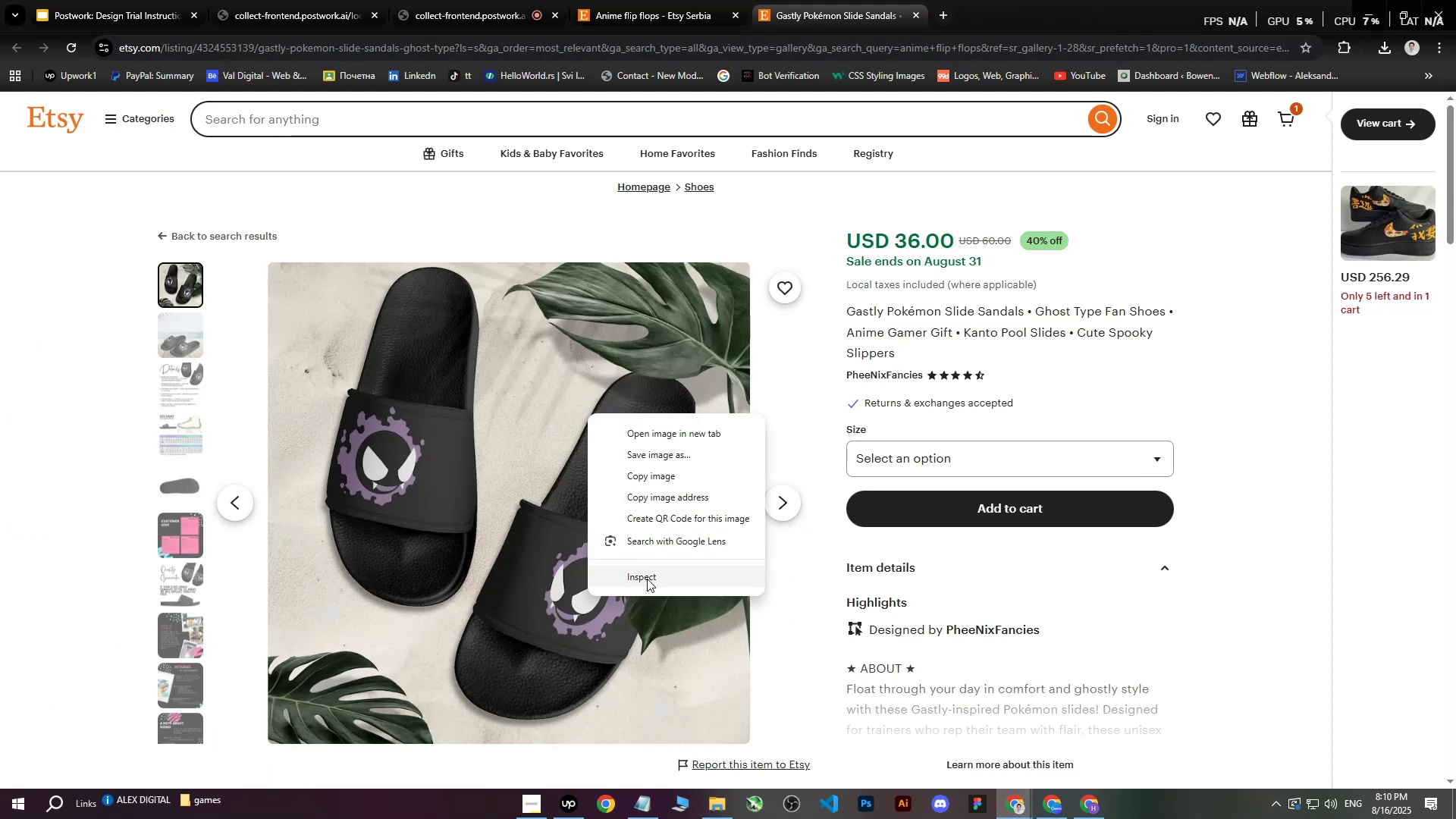 
left_click([647, 579])
 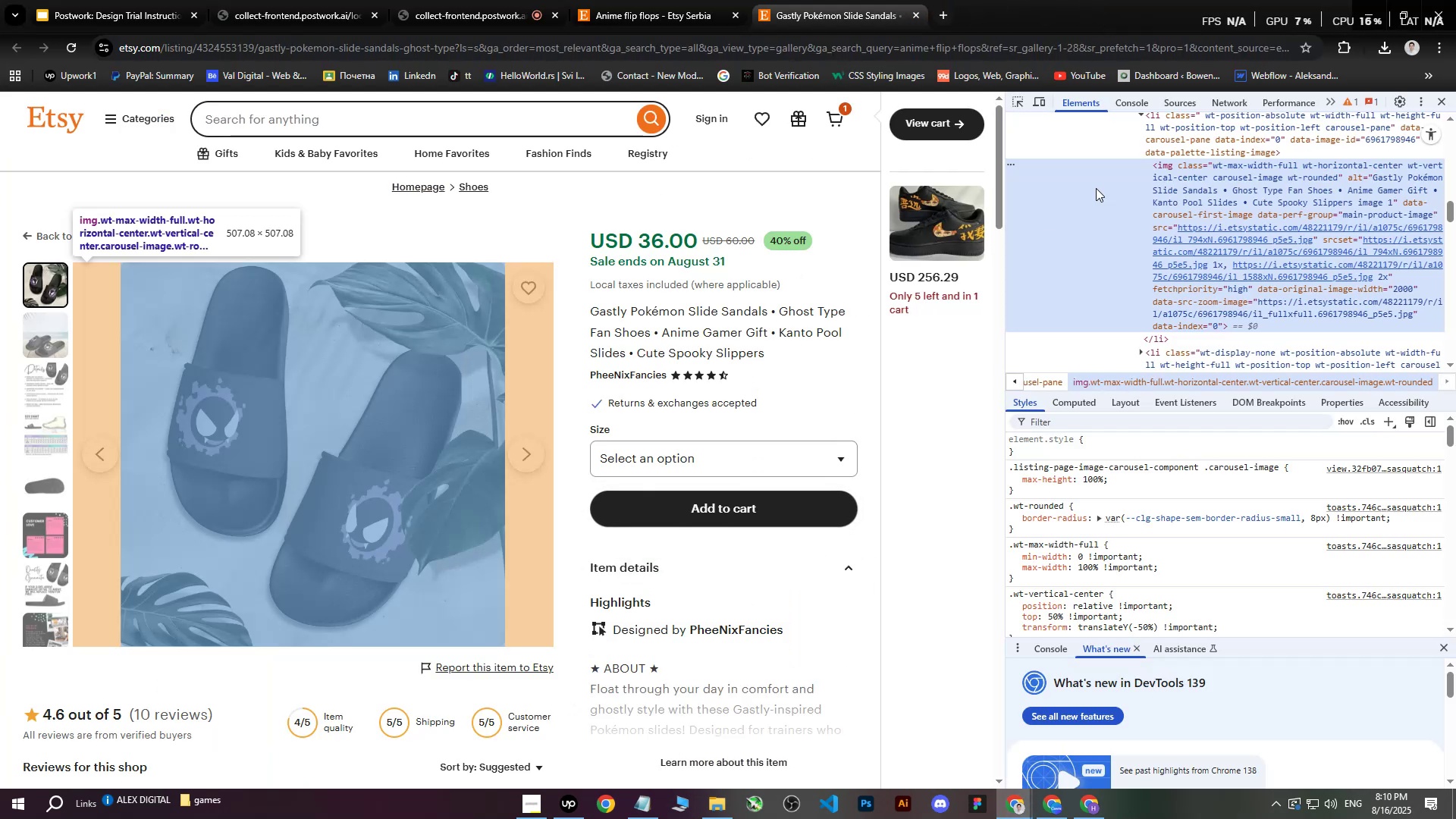 
left_click([1261, 246])
 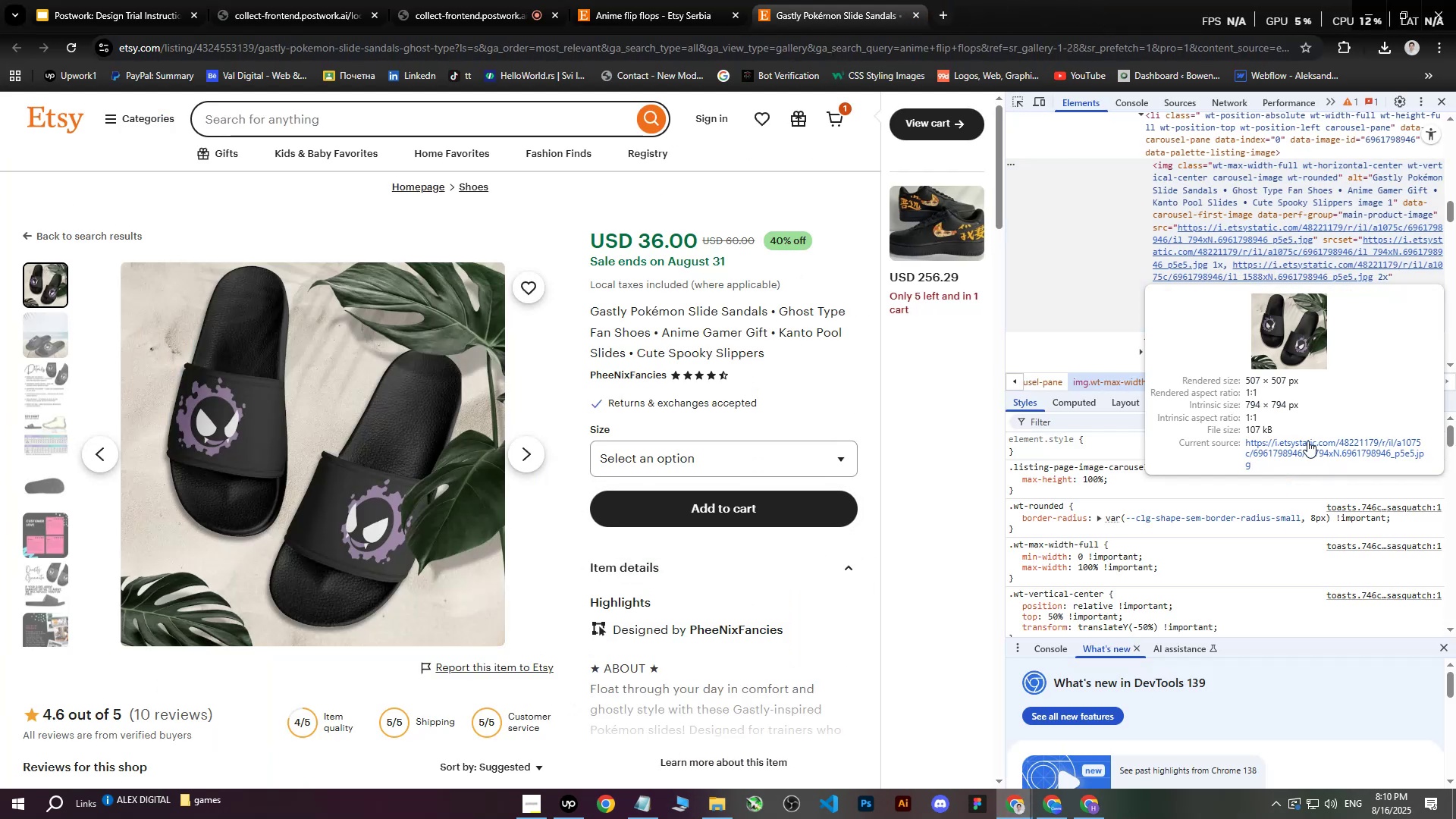 
left_click([1306, 449])
 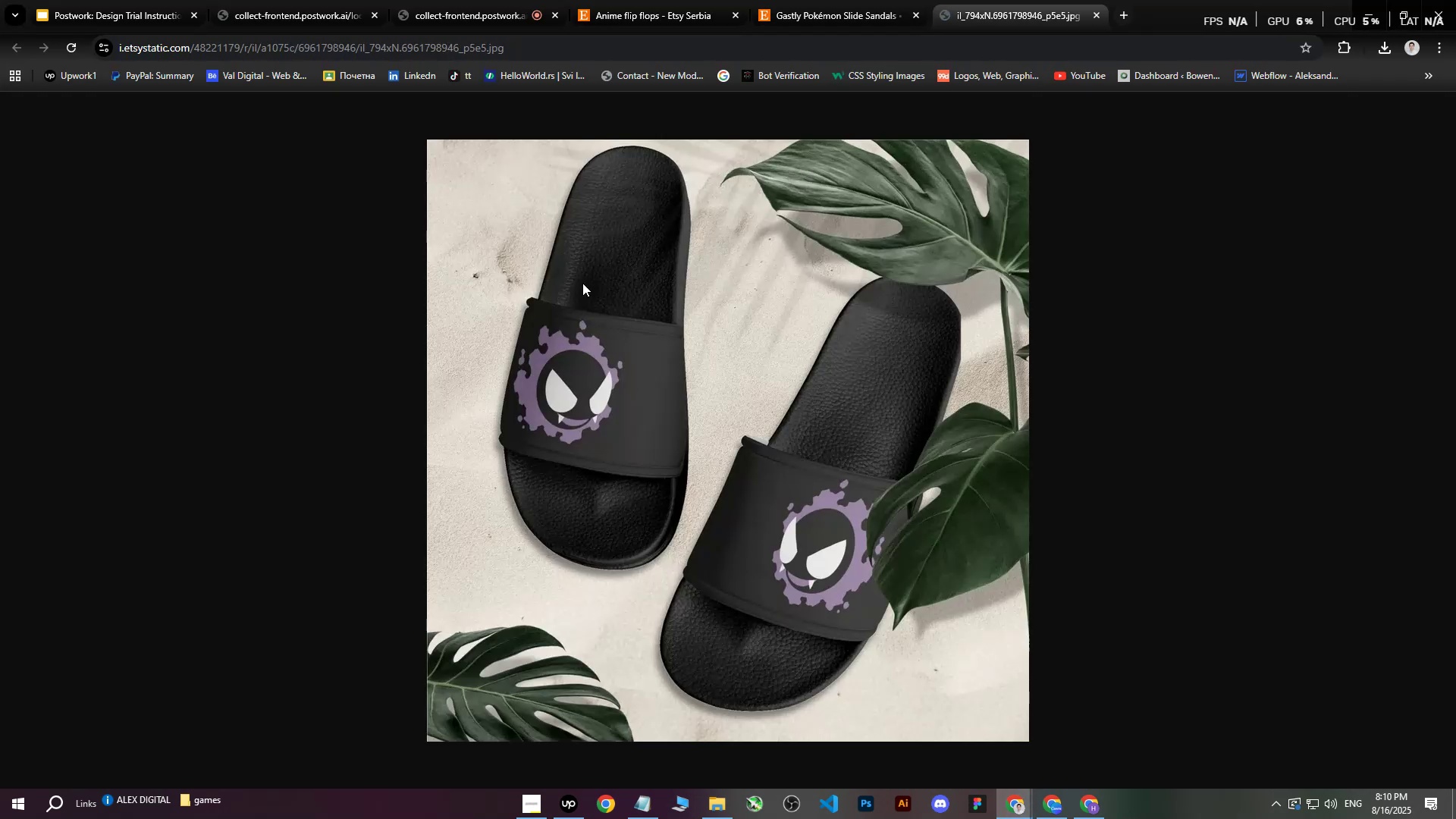 
right_click([549, 309])
 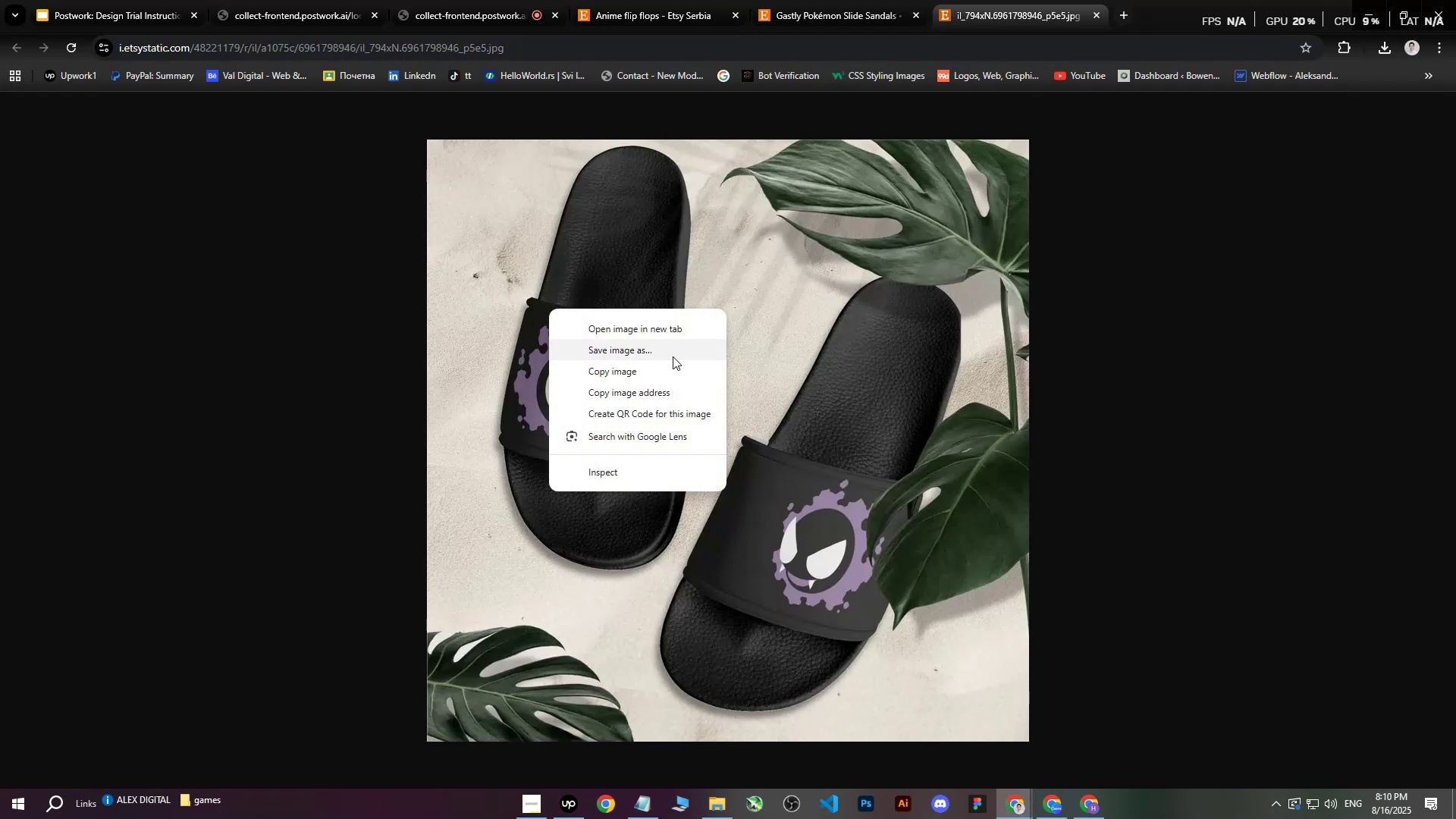 
left_click([670, 353])
 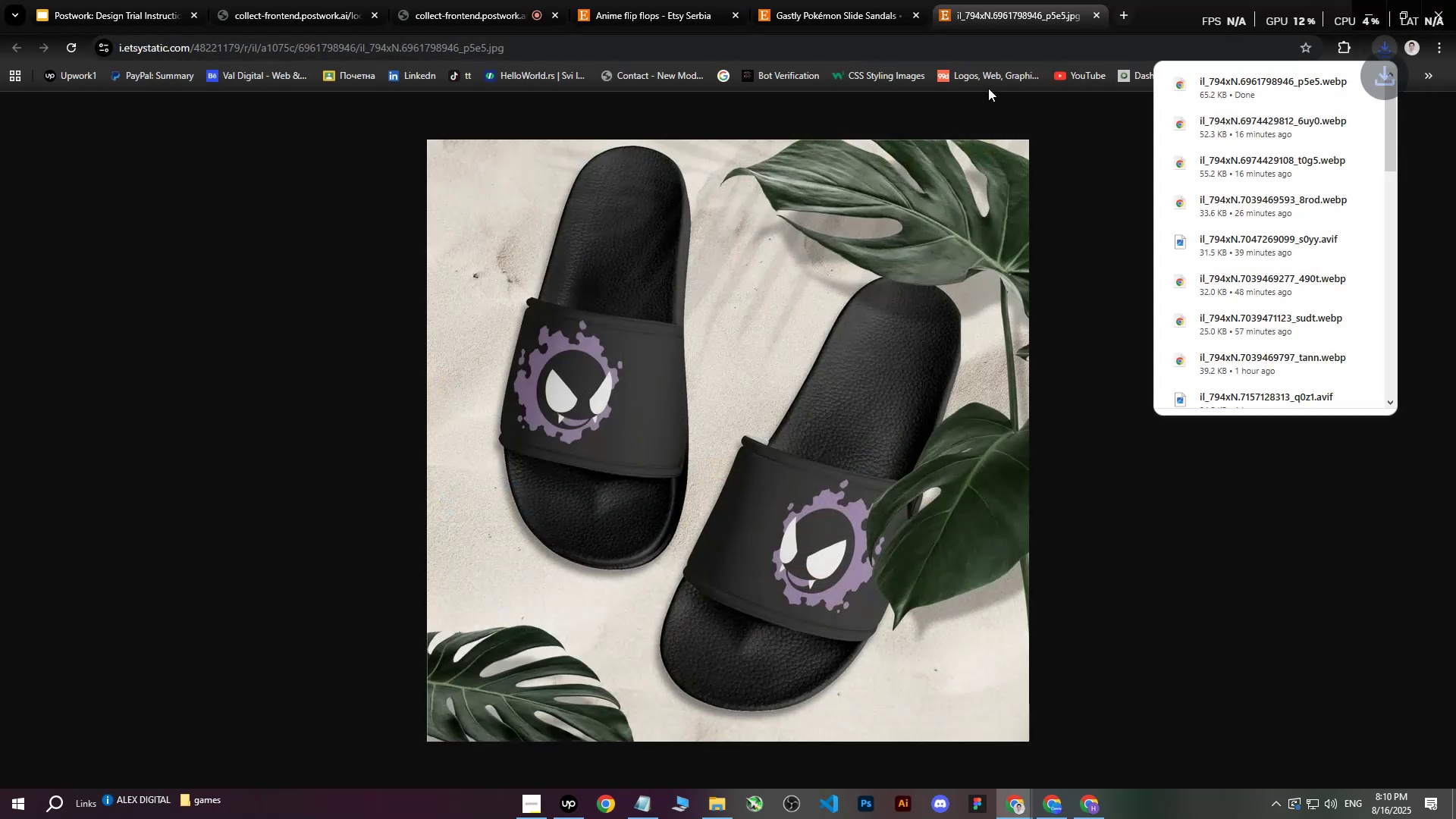 
left_click([1146, 375])
 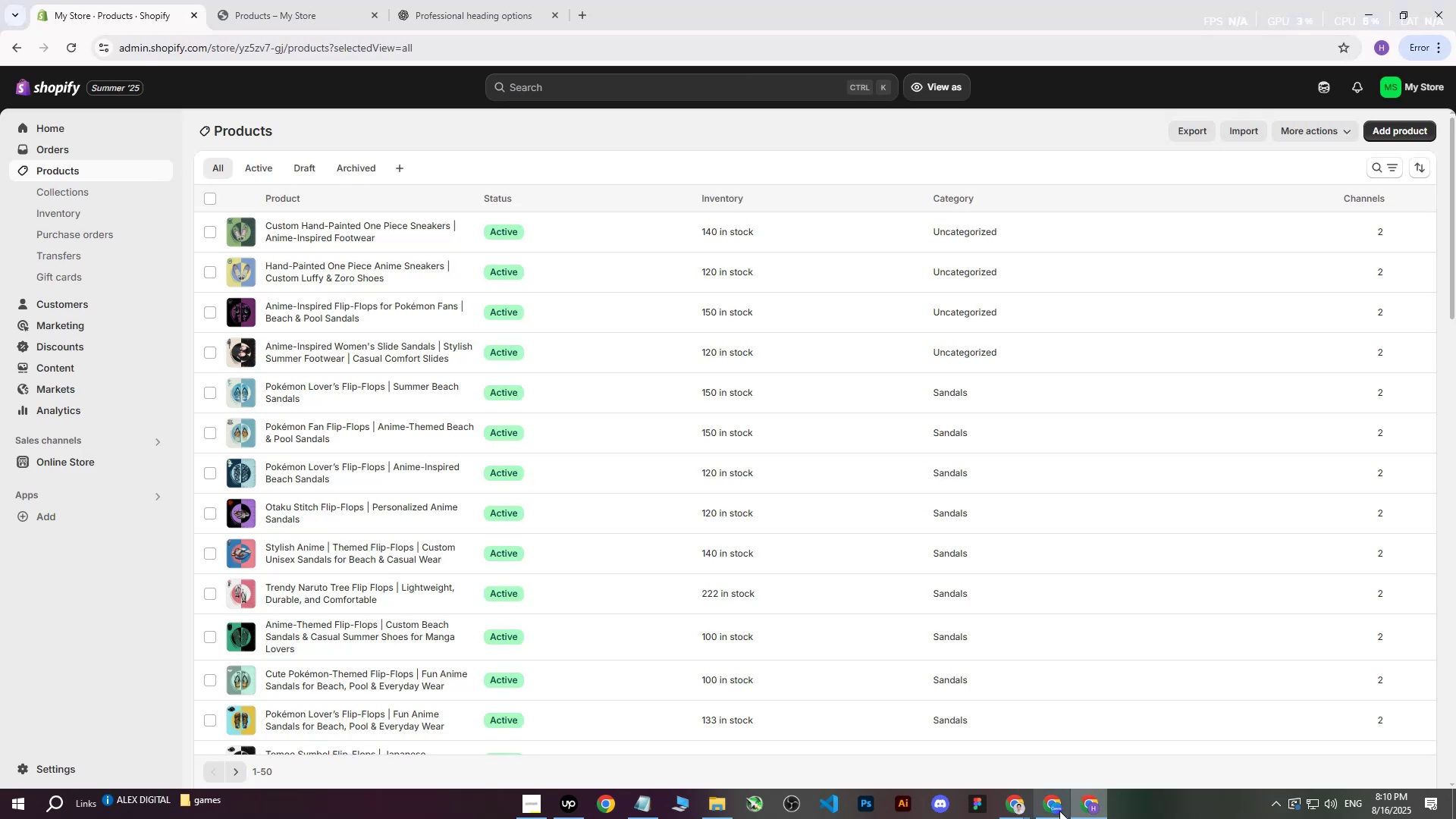 
left_click([1051, 808])
 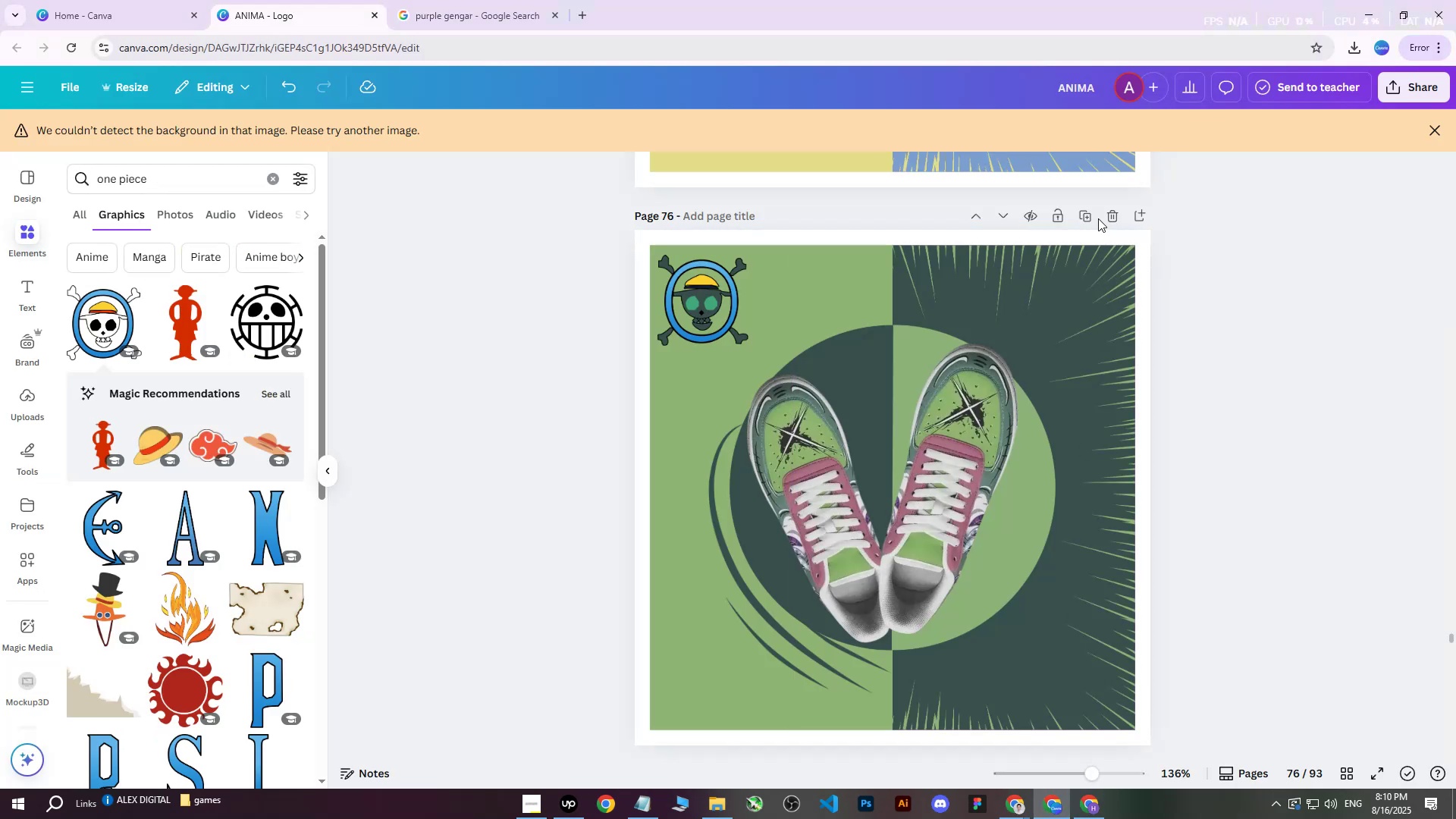 
left_click([1086, 216])
 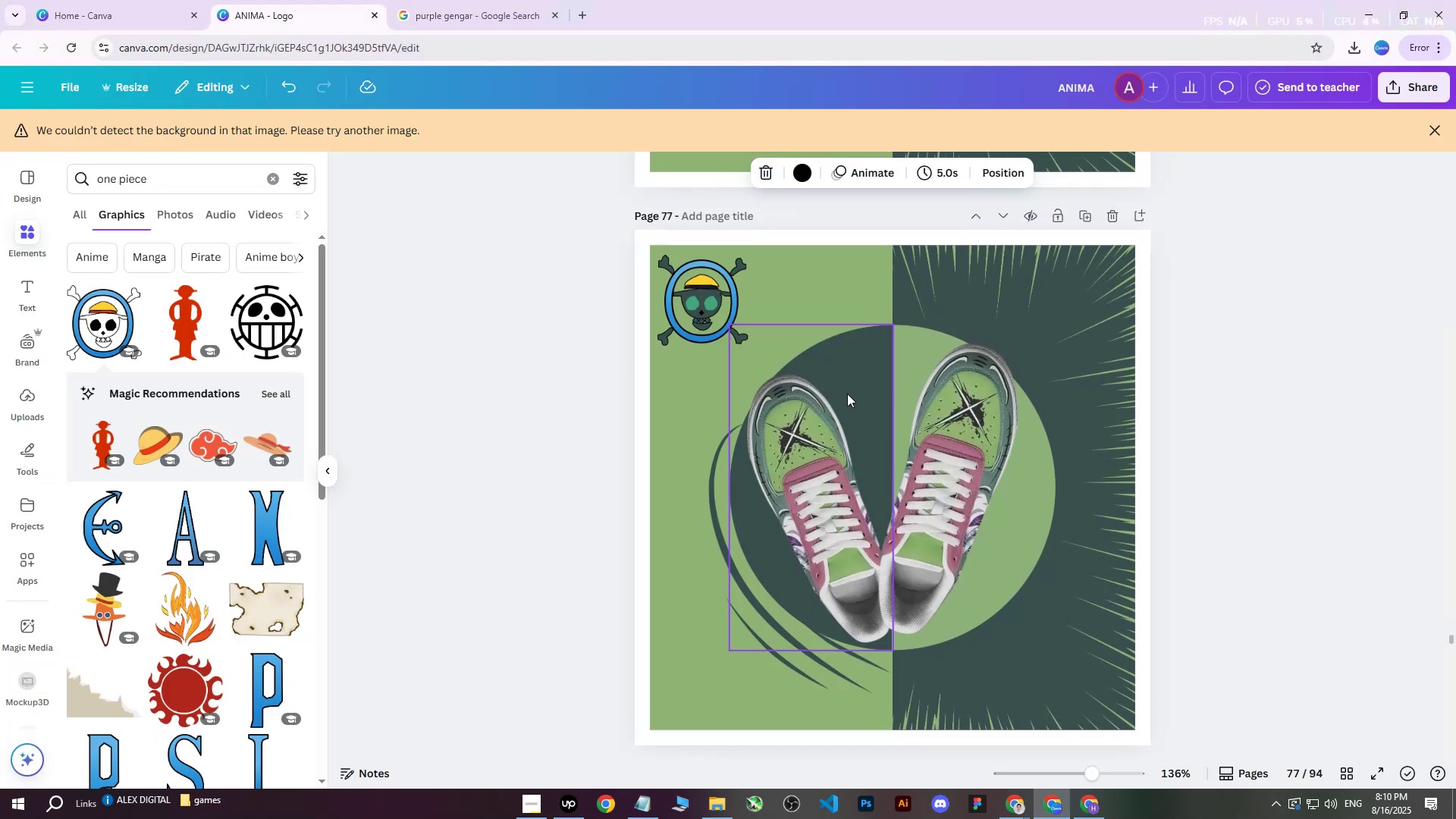 
left_click([805, 427])
 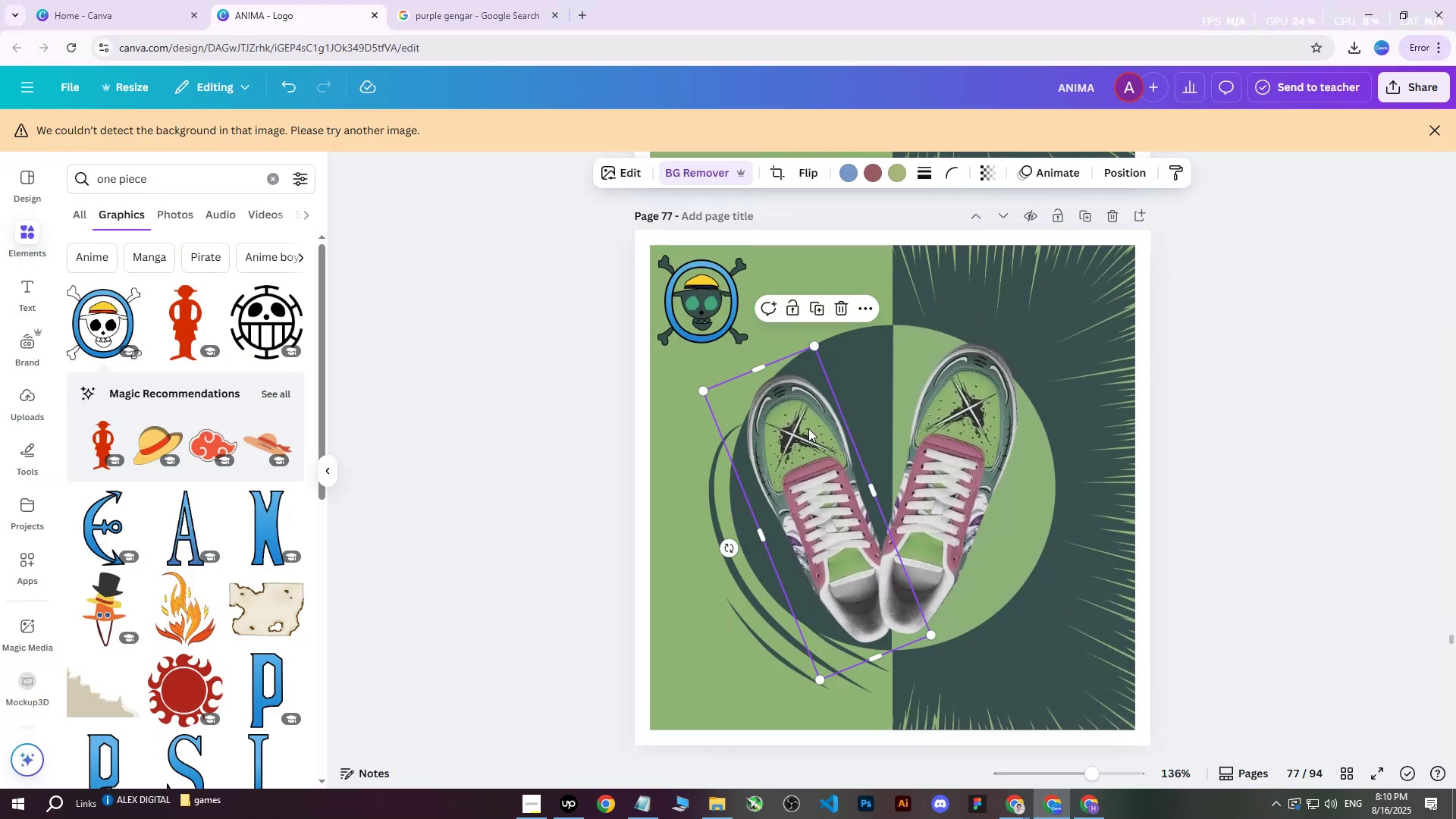 
key(Delete)
 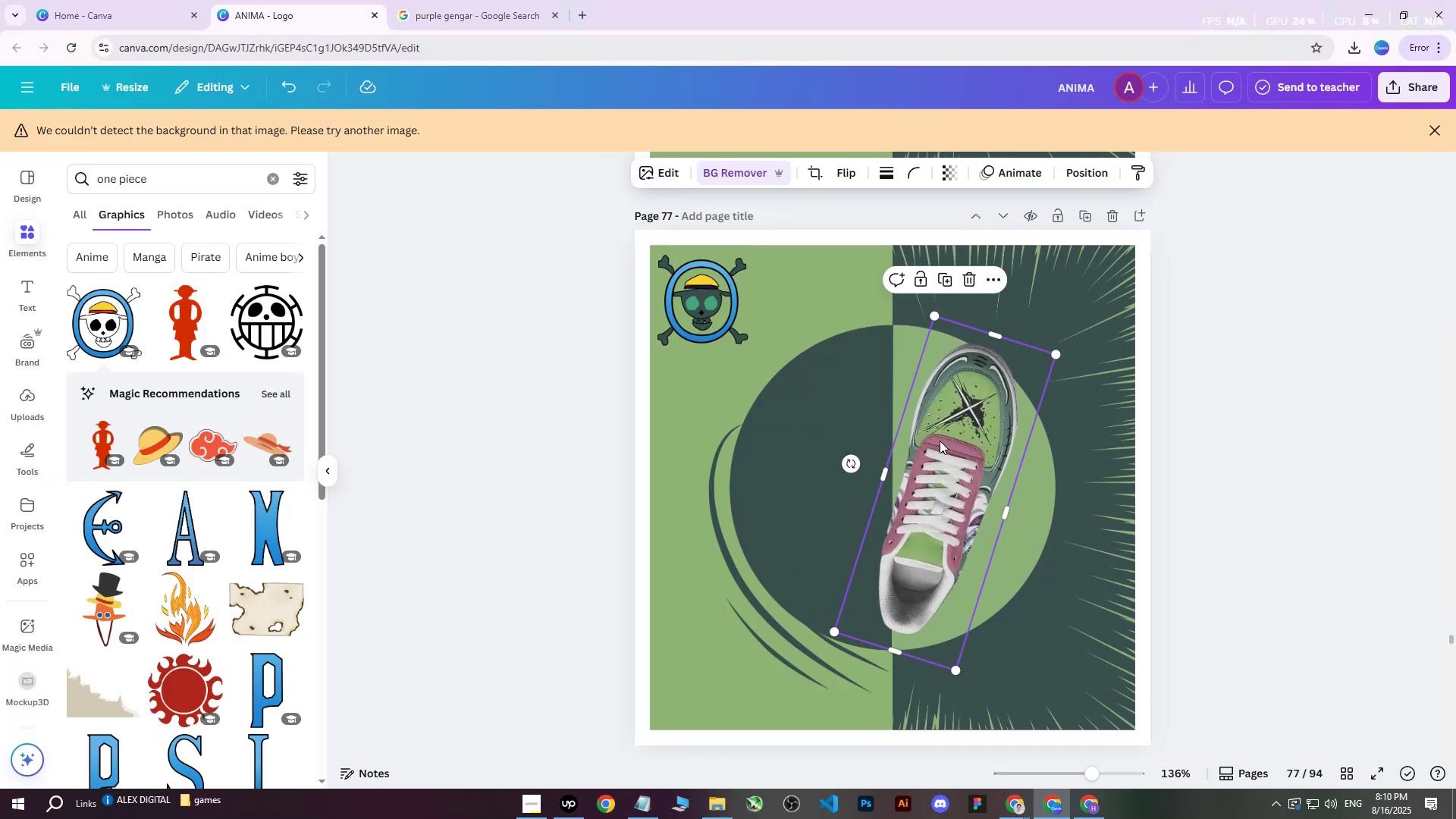 
double_click([940, 441])
 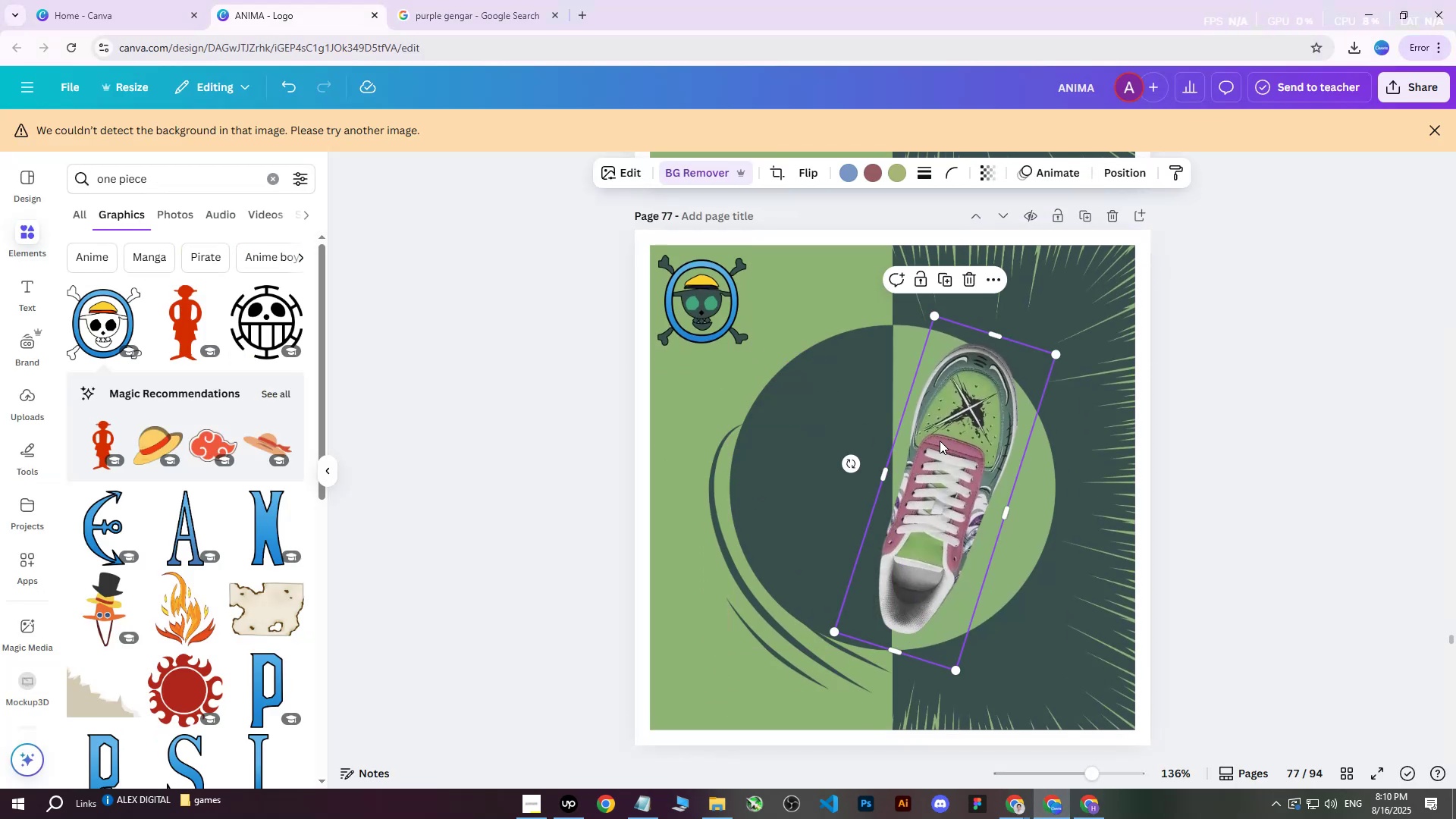 
key(Delete)
 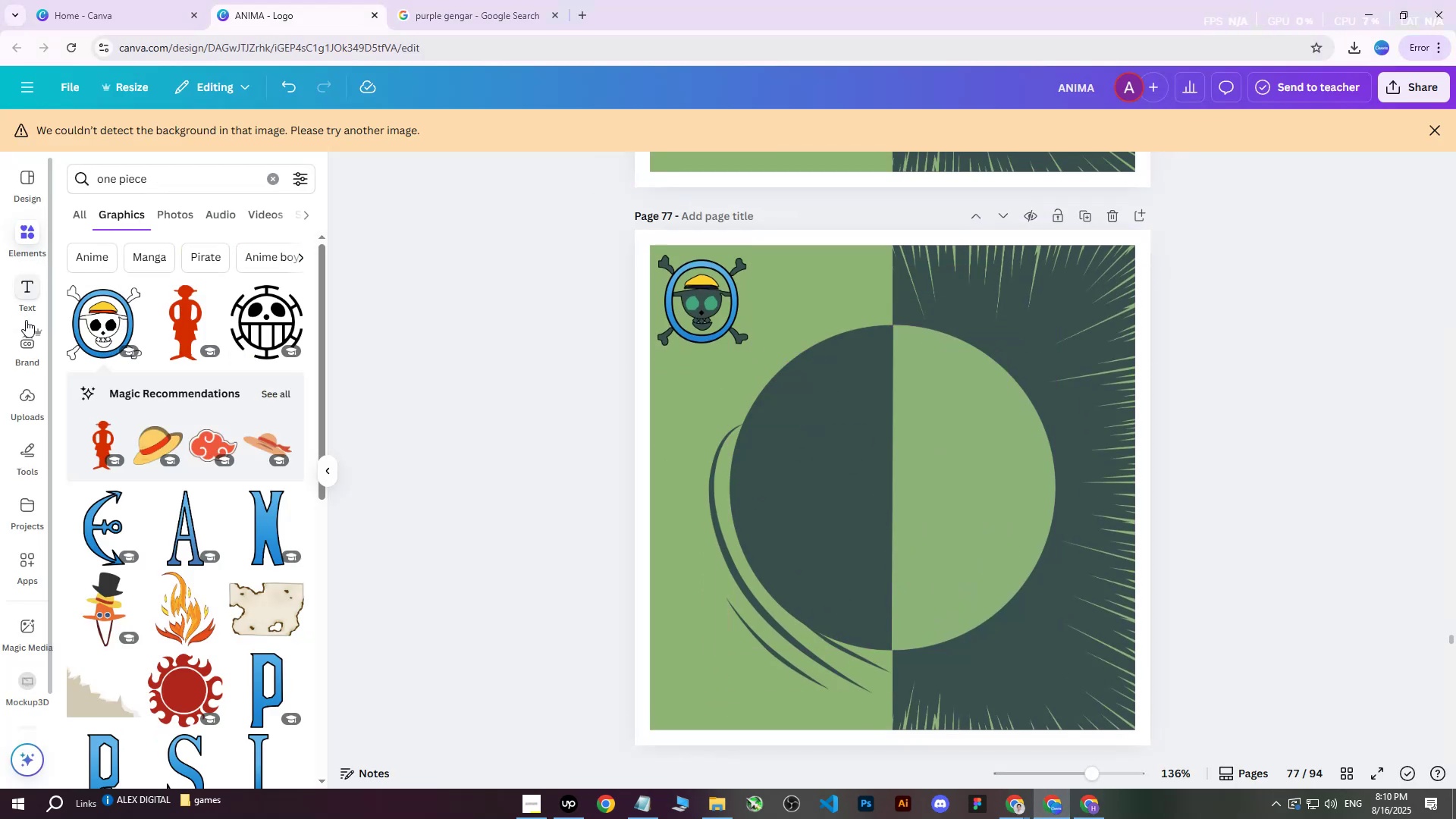 
left_click([27, 400])
 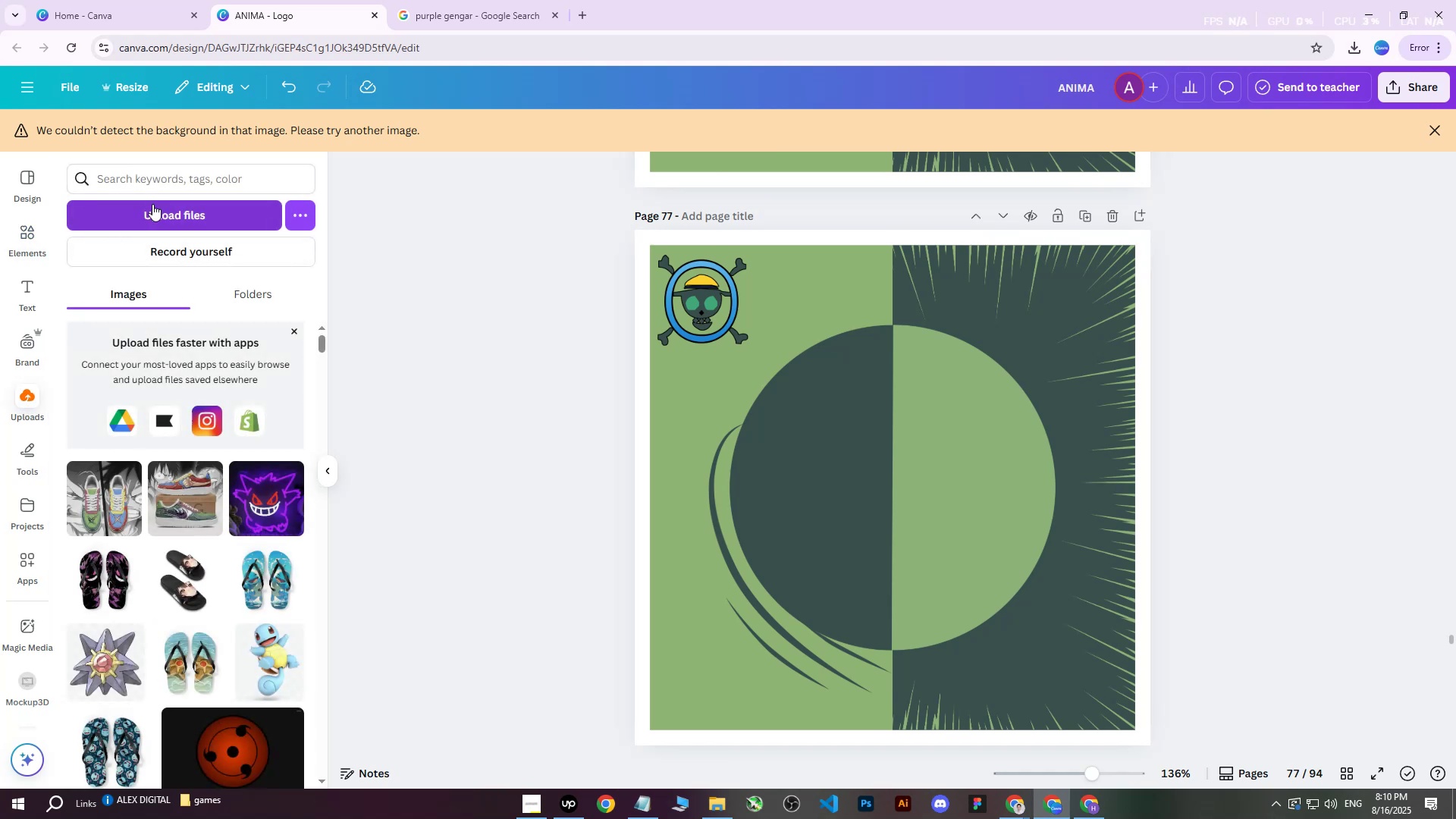 
left_click([147, 217])
 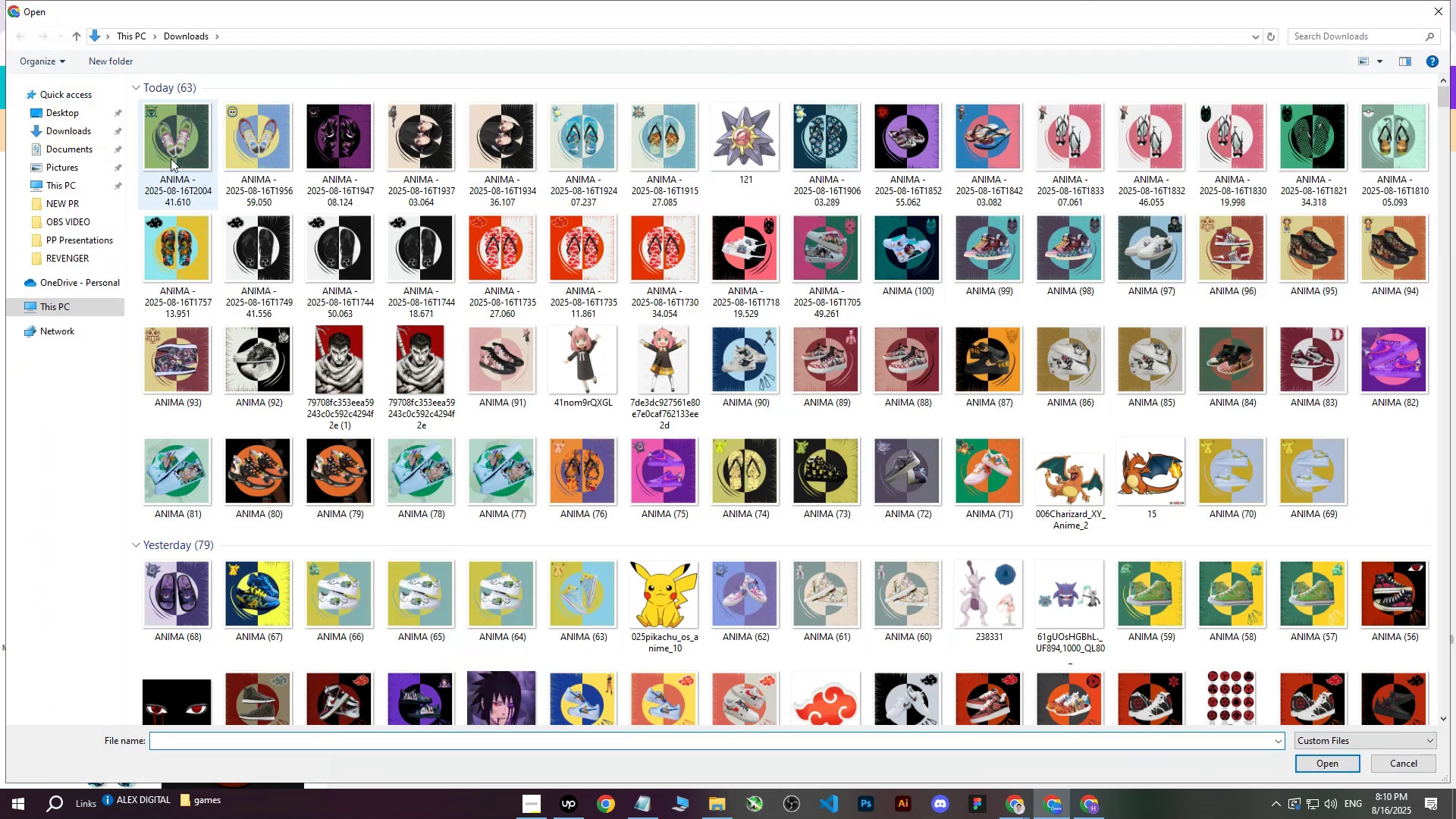 
left_click([169, 156])
 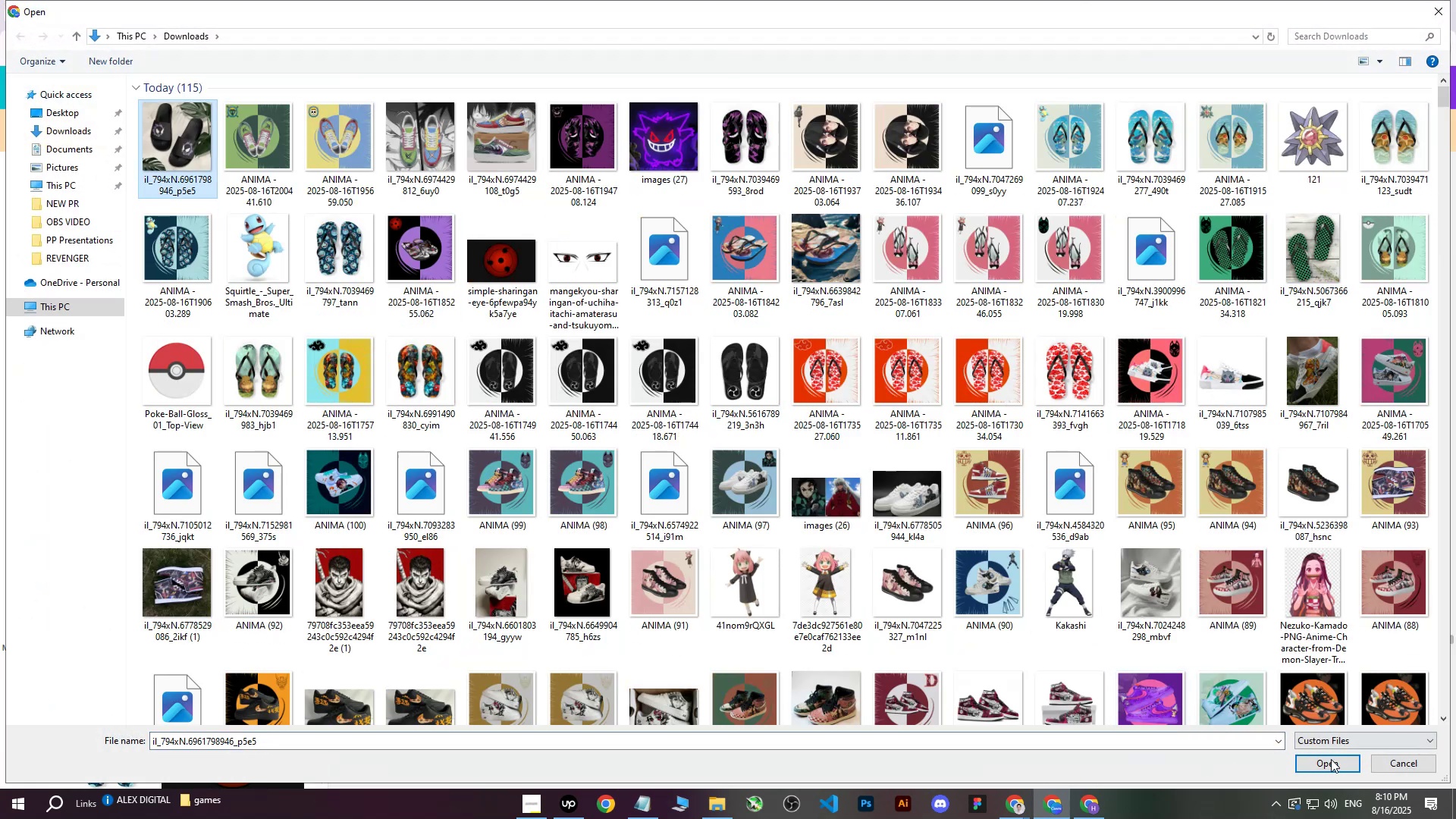 
left_click([1332, 766])
 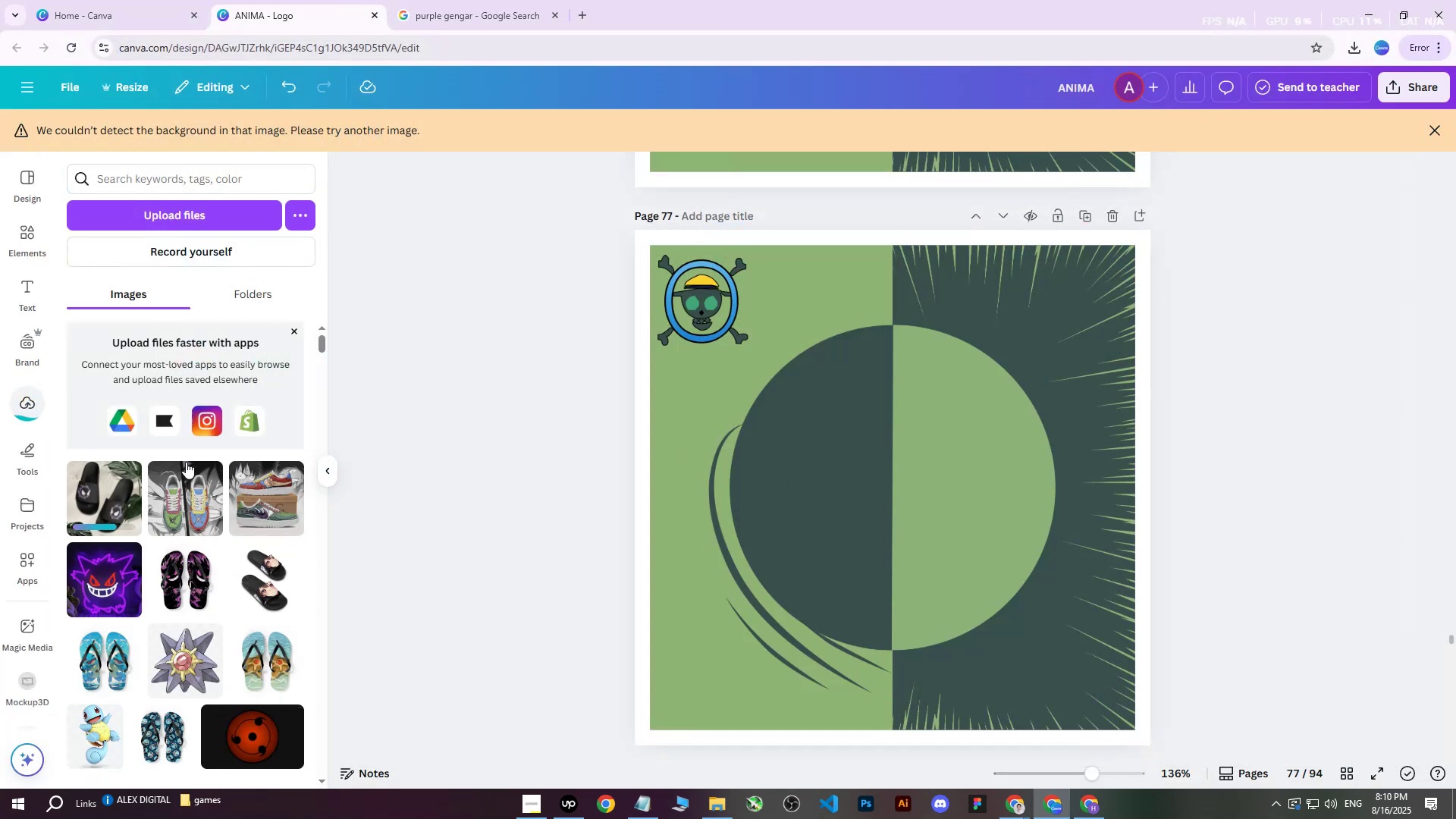 
left_click([99, 510])
 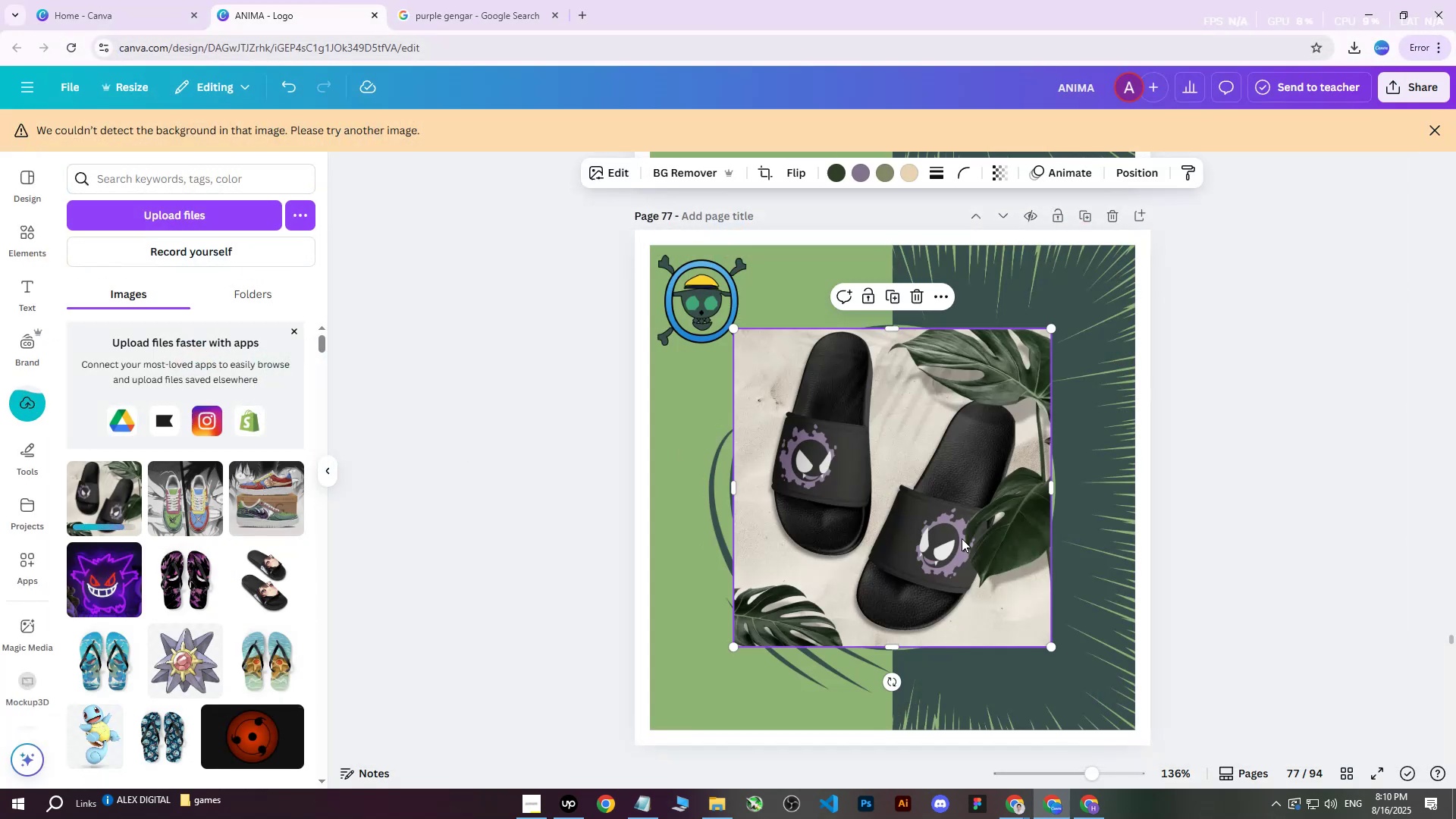 
double_click([962, 538])
 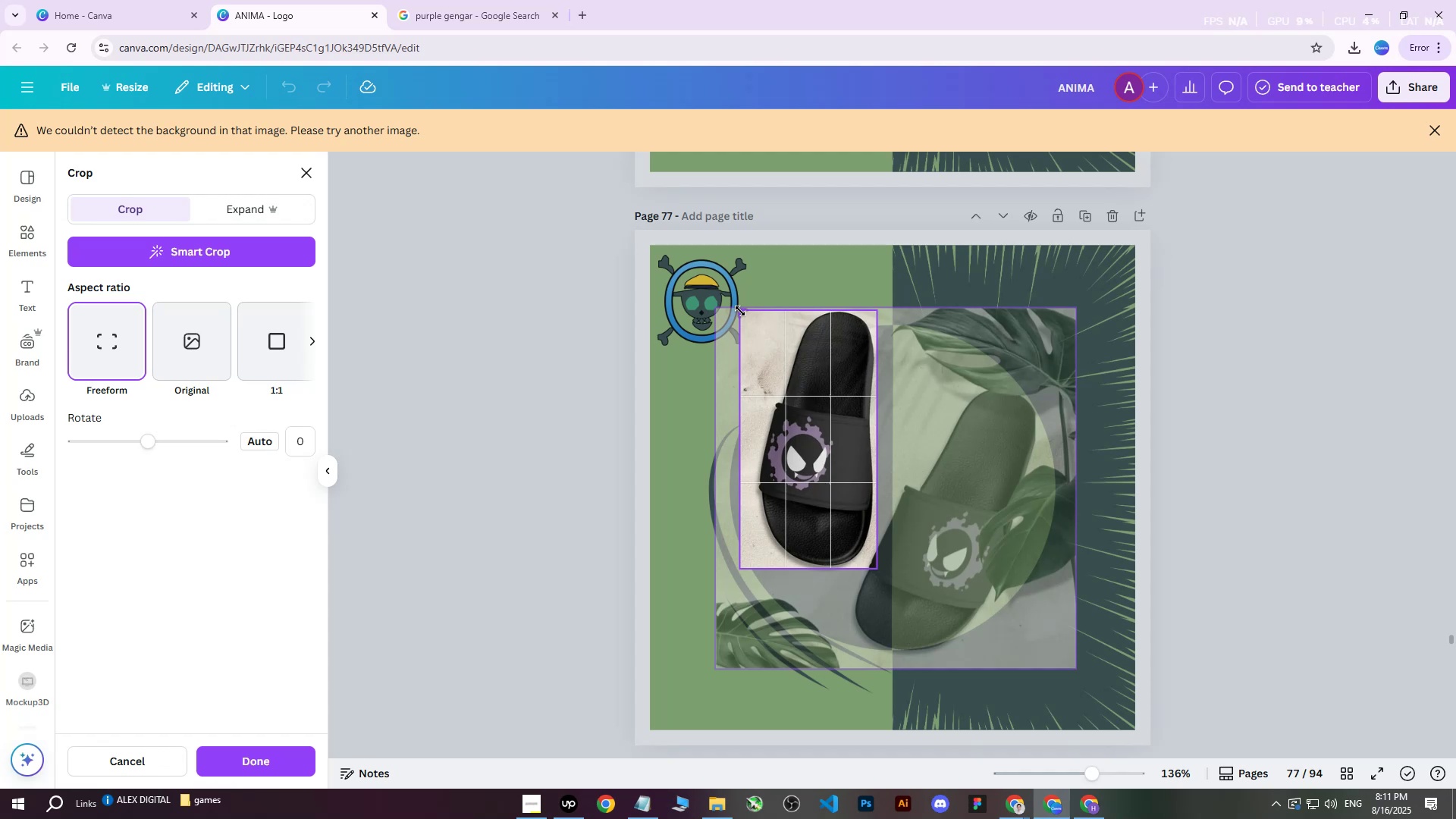 
wait(40.46)
 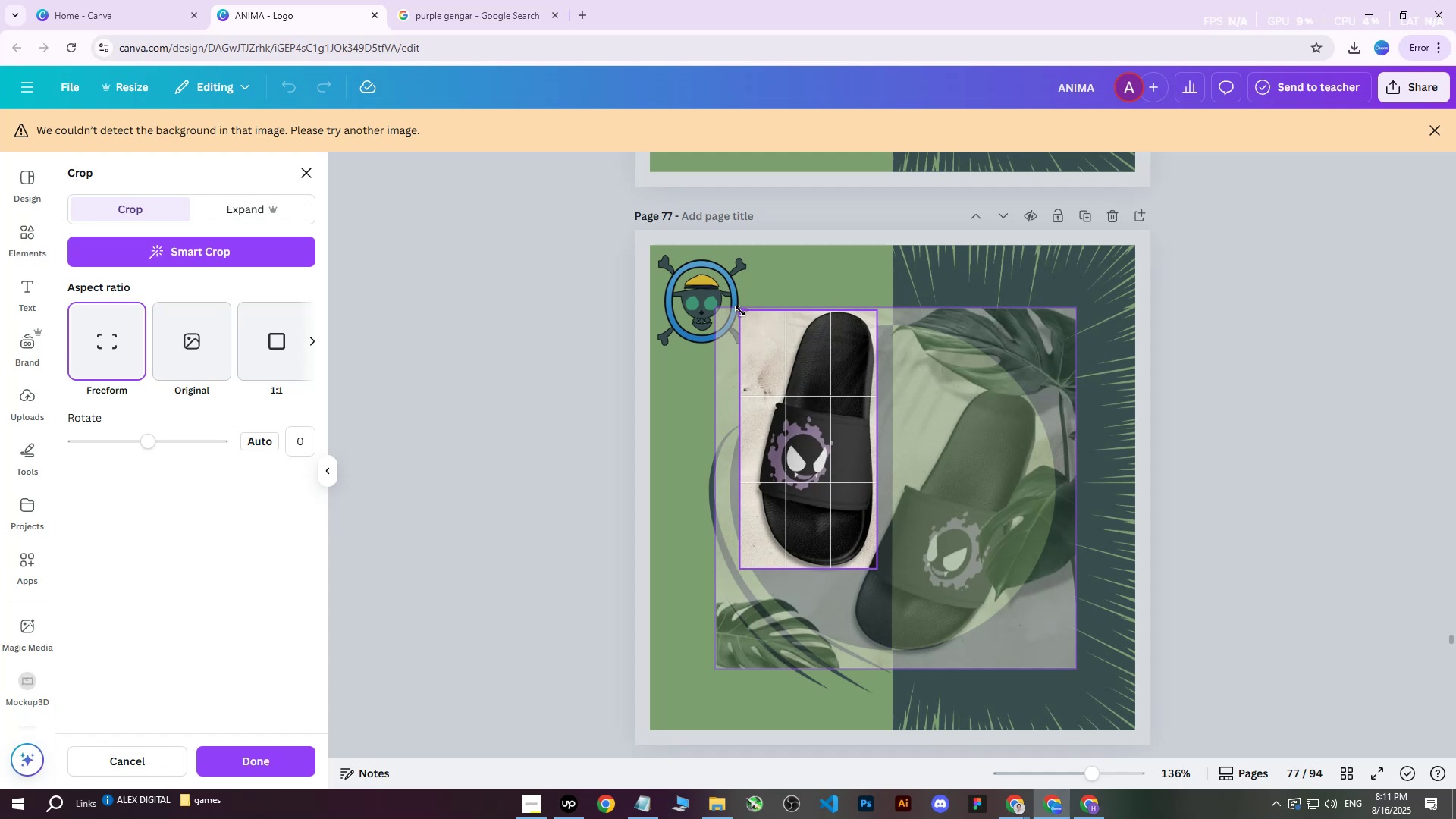 
left_click([994, 424])
 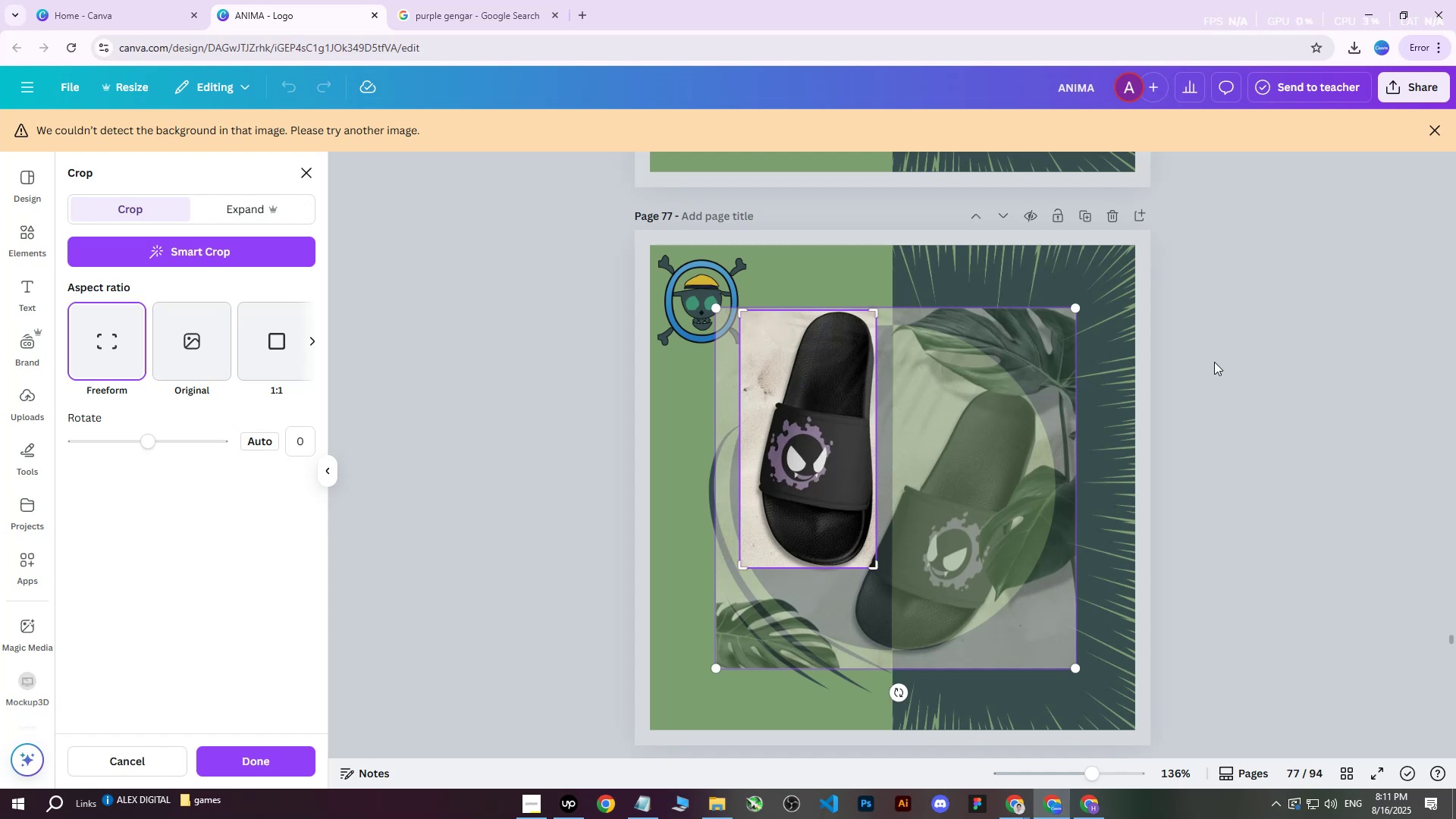 
left_click([1249, 346])
 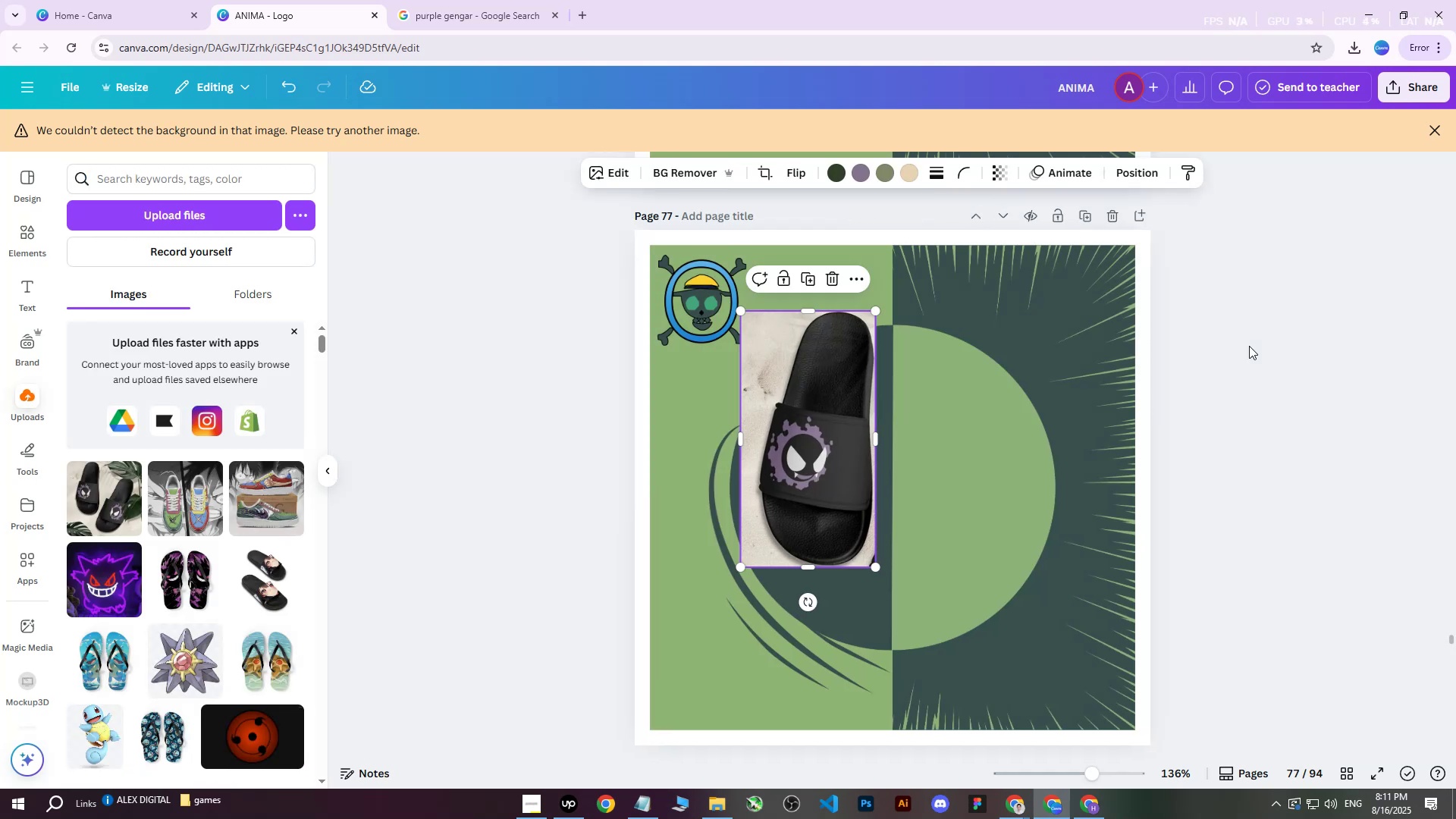 
left_click([1250, 346])
 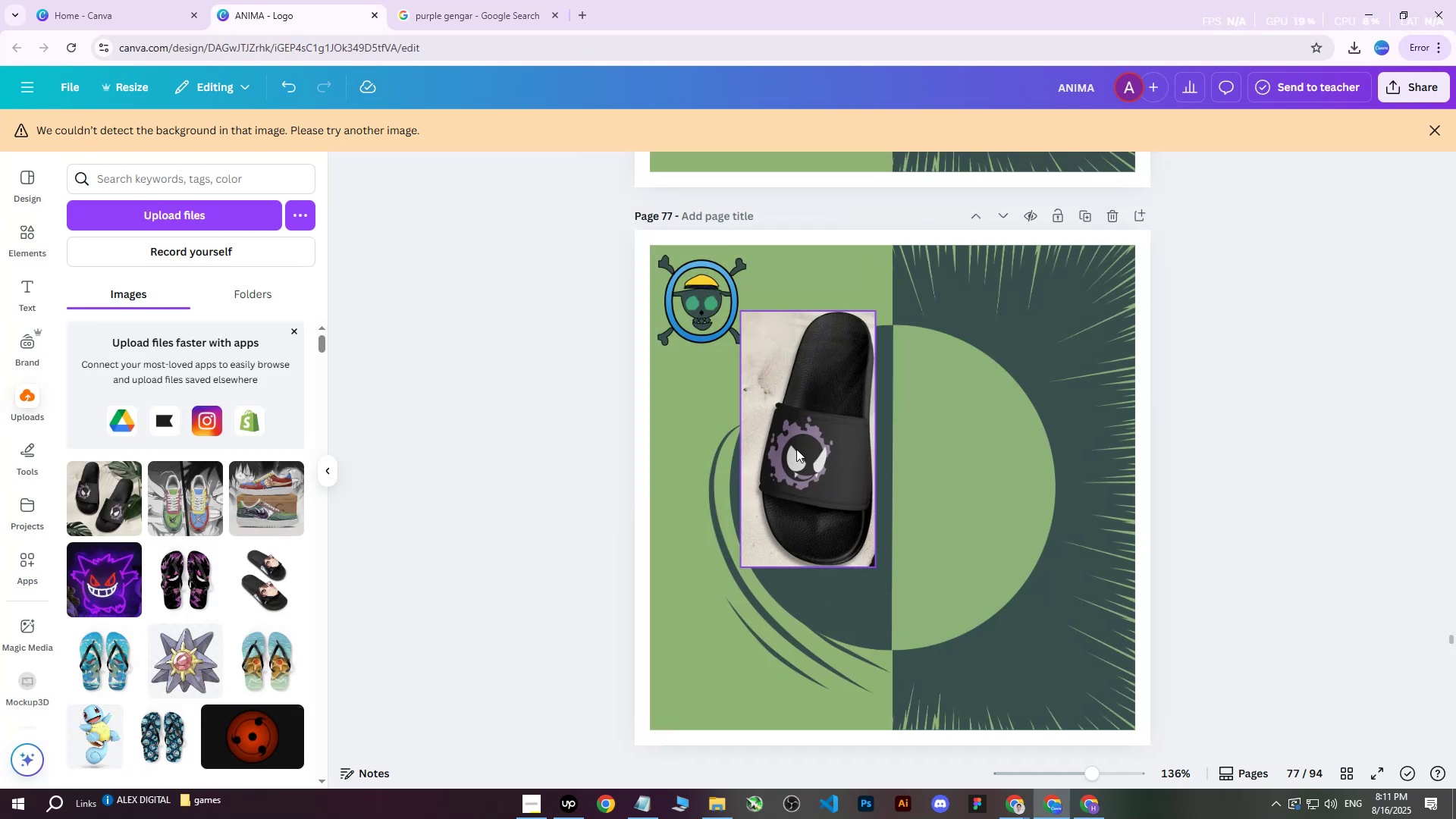 
left_click([790, 448])
 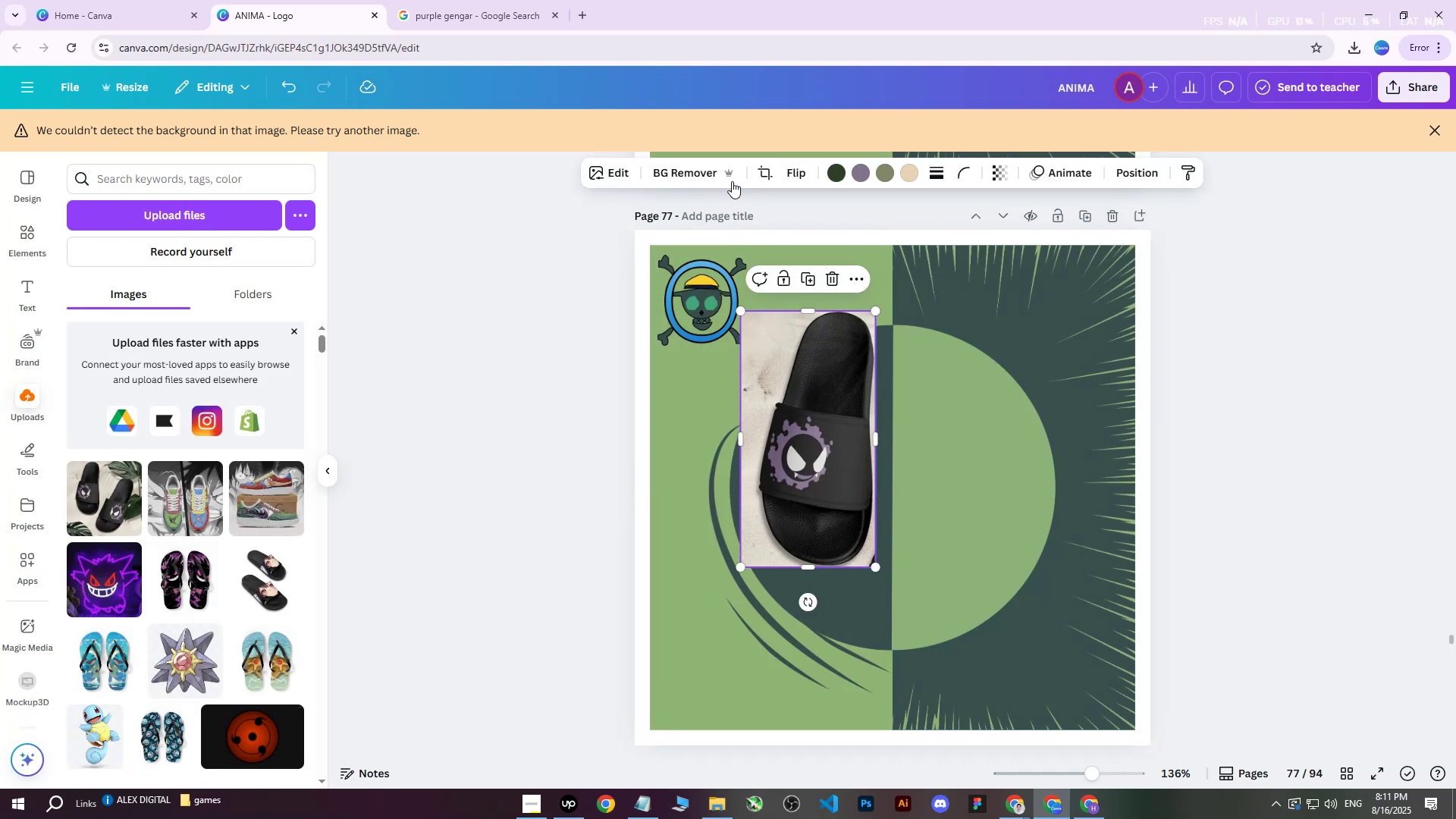 
left_click([706, 172])
 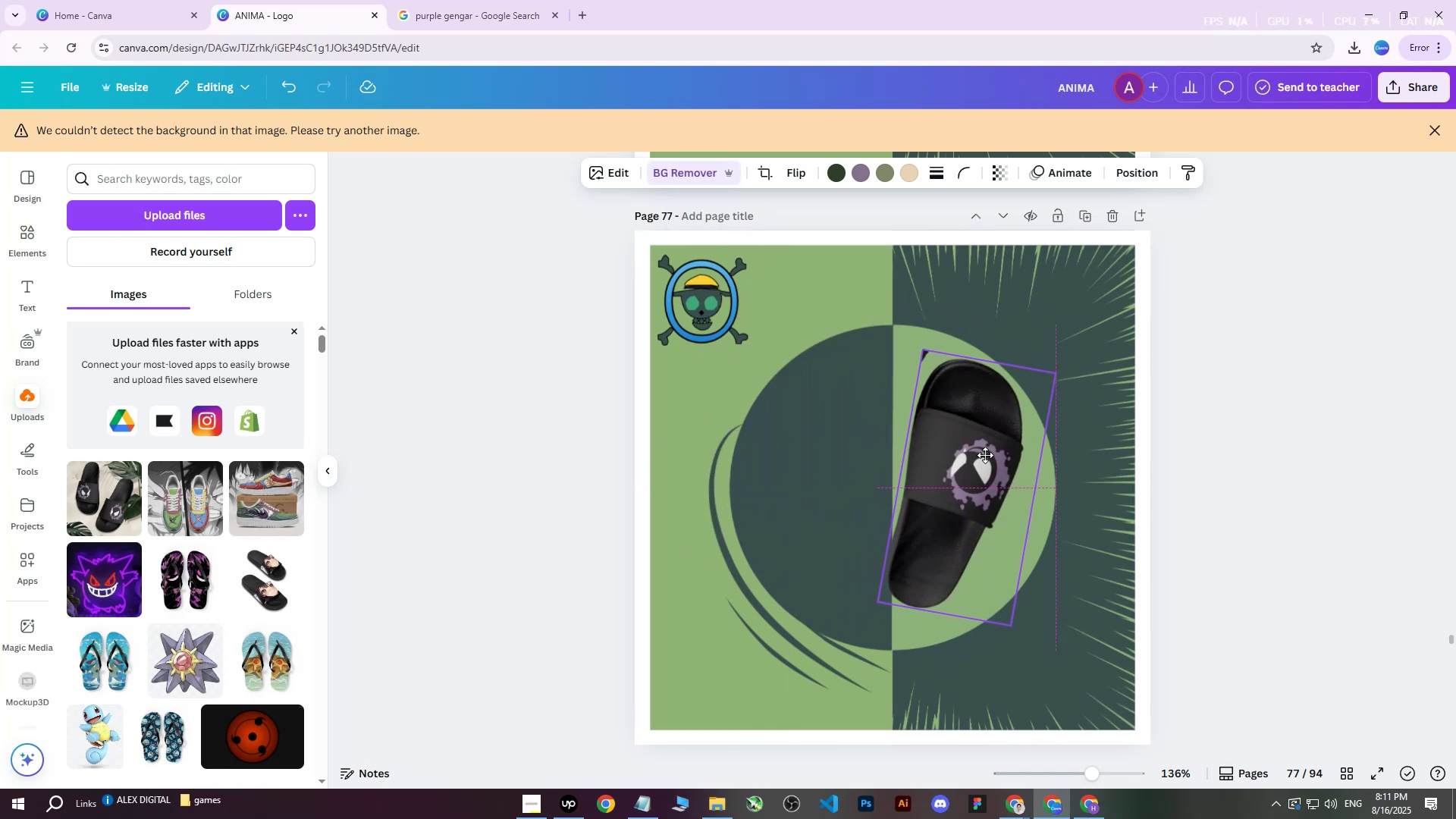 
wait(15.2)
 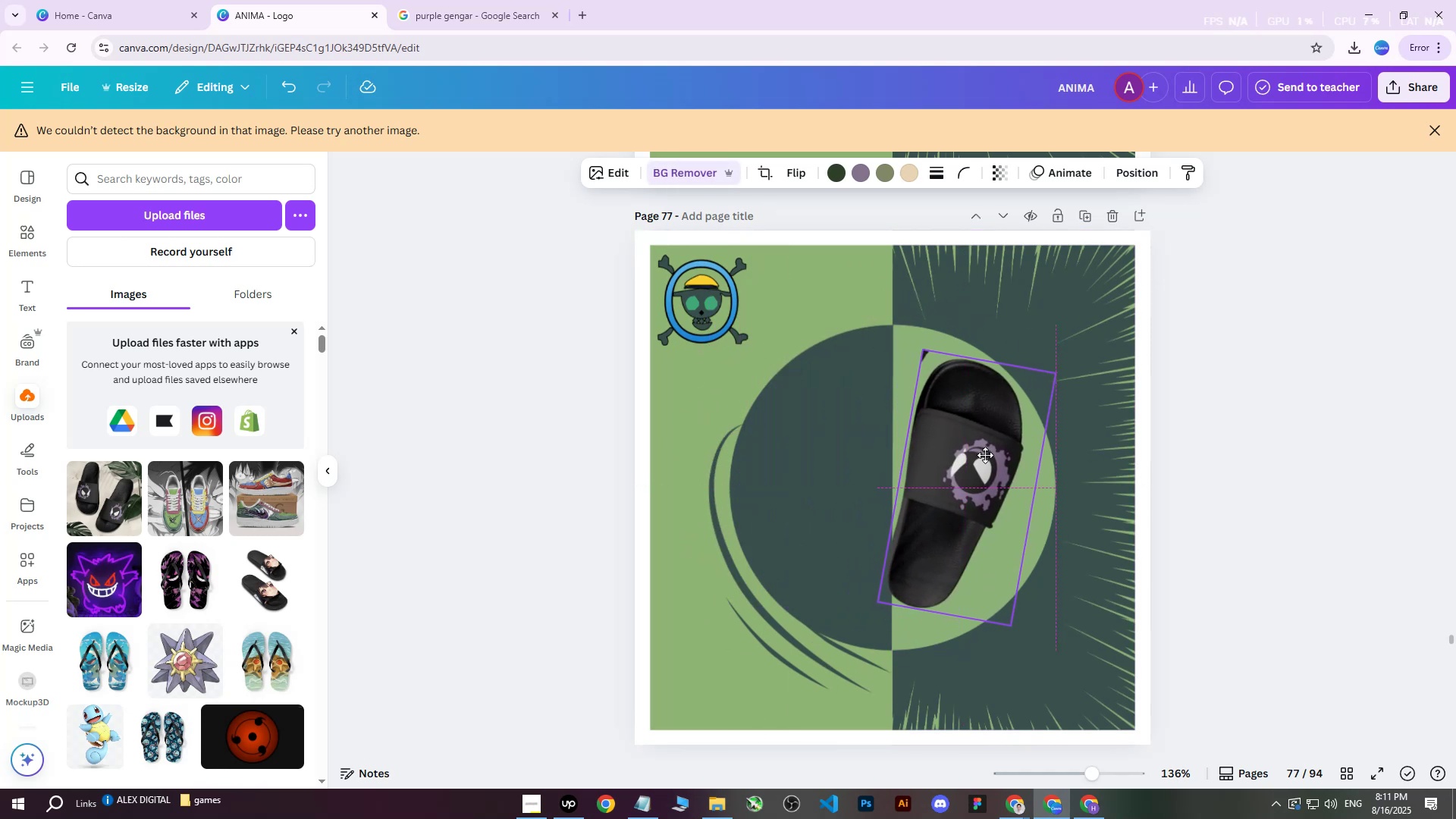 
key(Control+ControlLeft)
 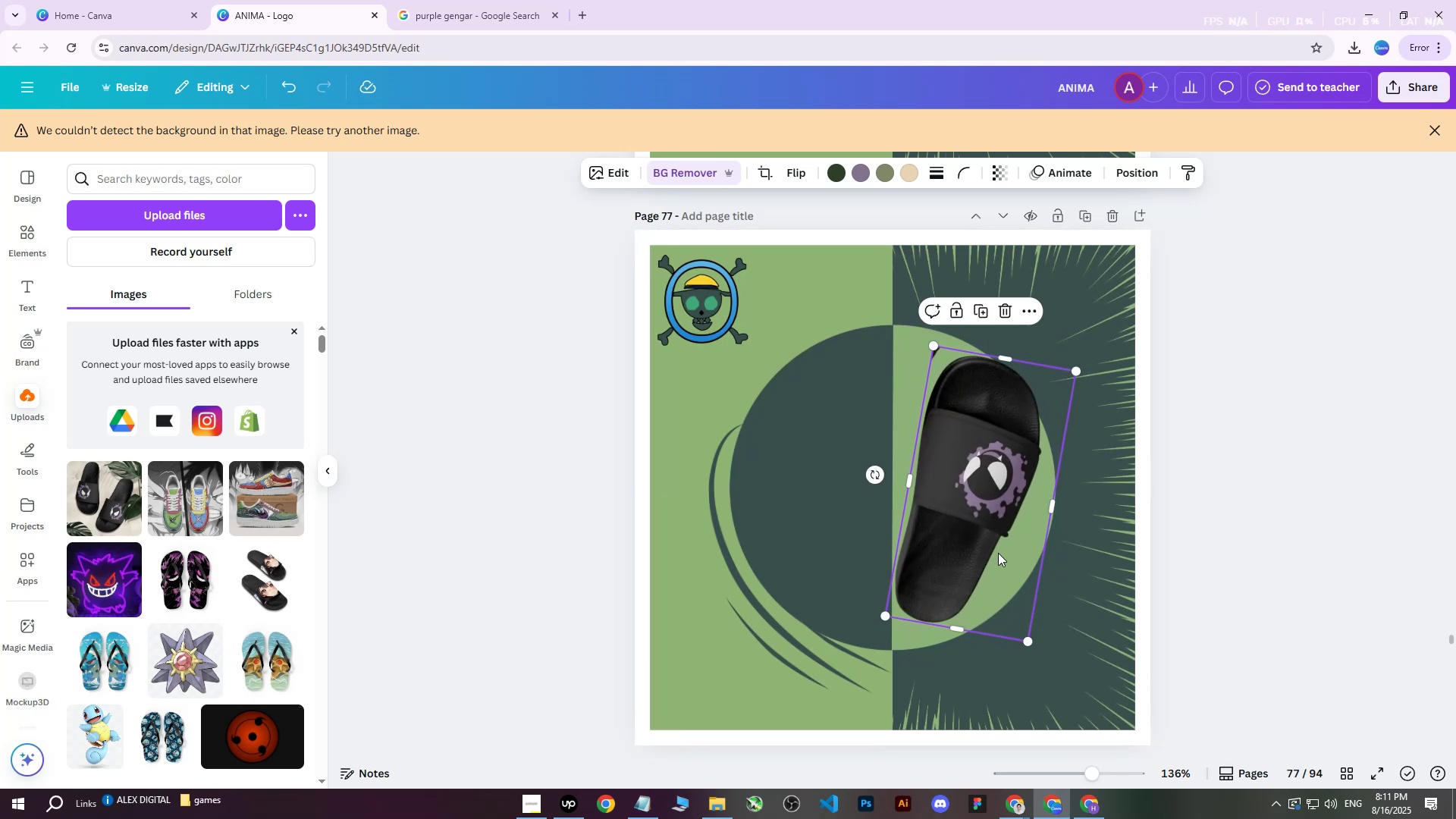 
key(Control+D)
 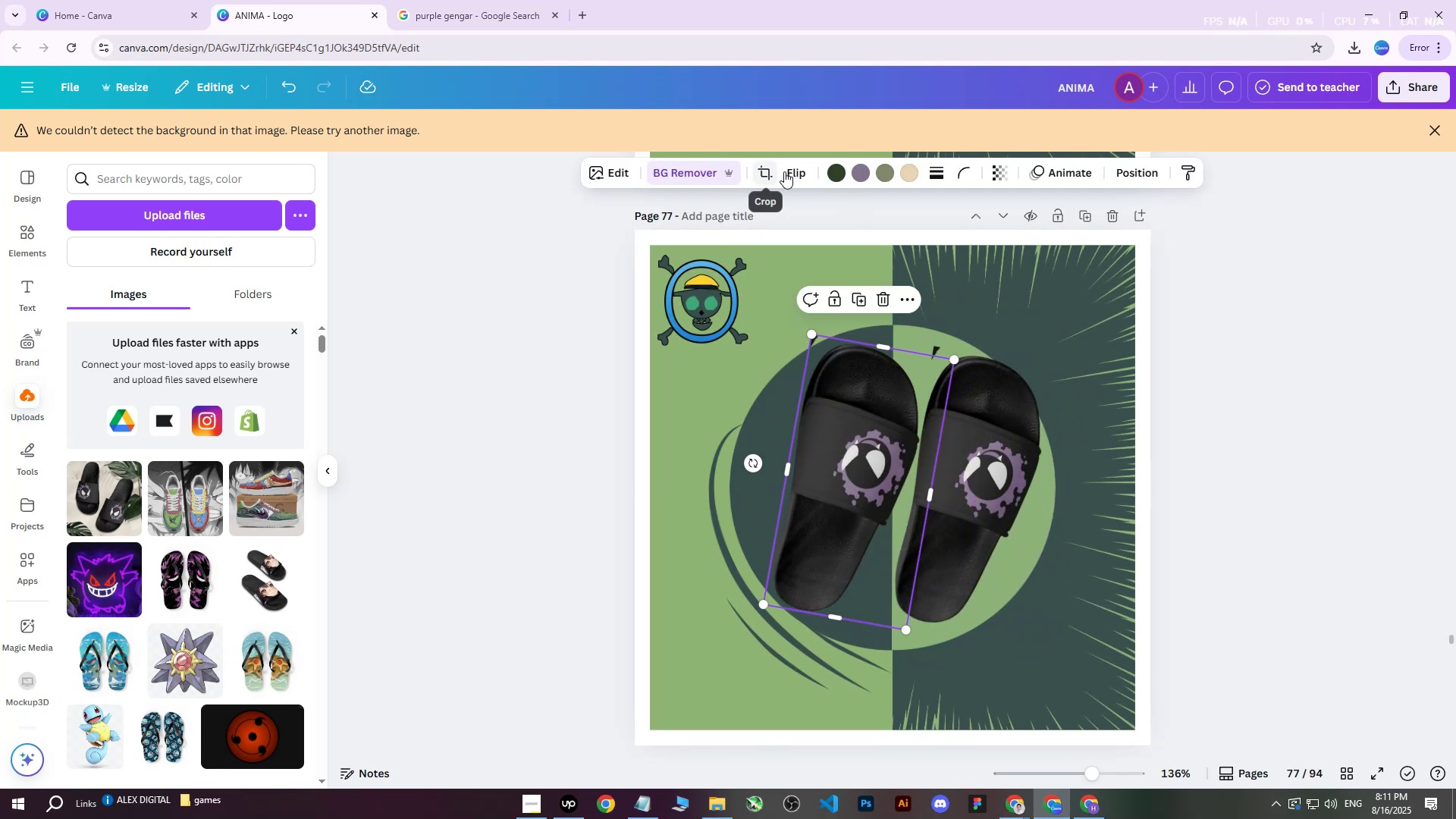 
double_click([793, 206])
 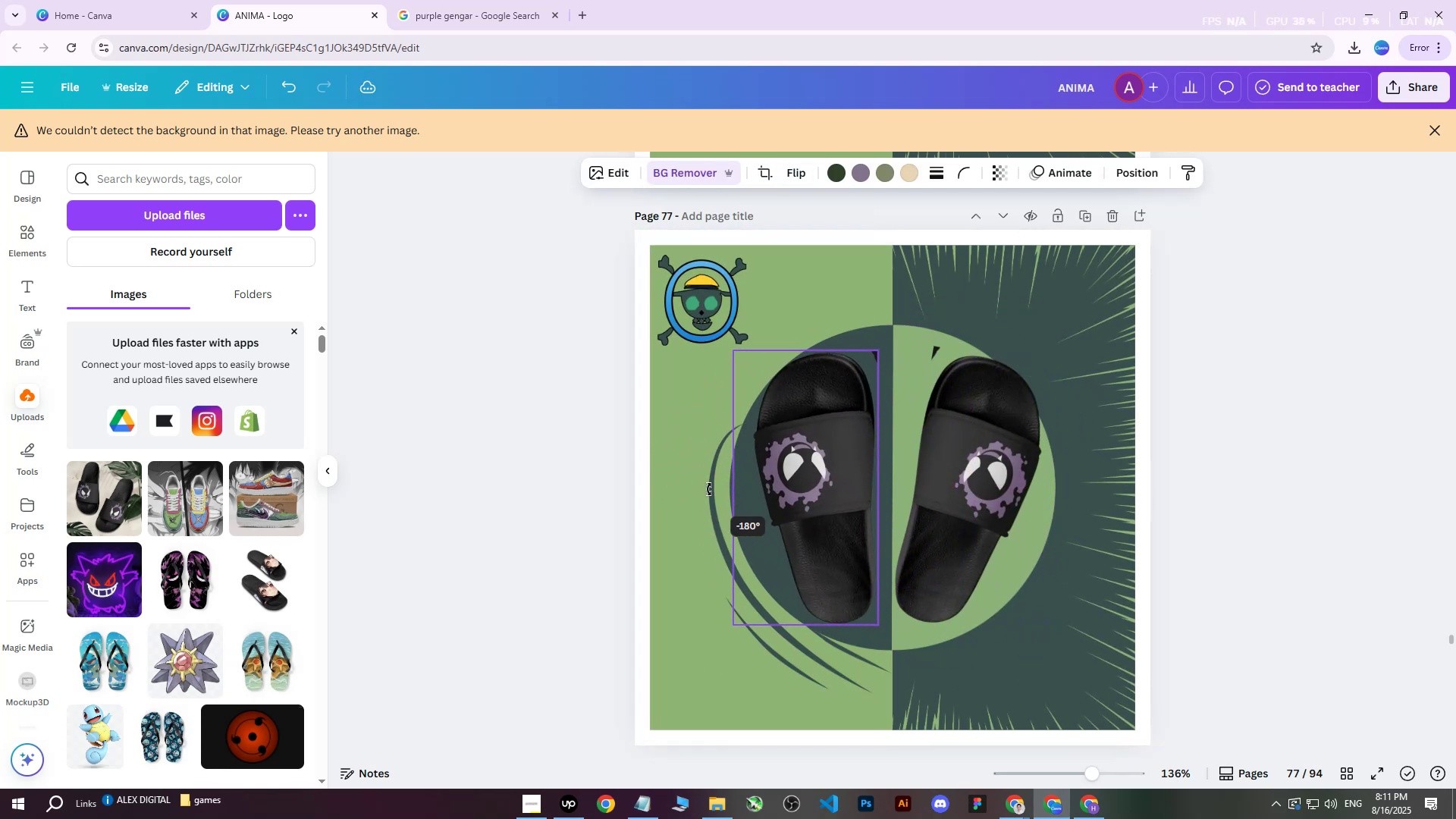 
wait(8.68)
 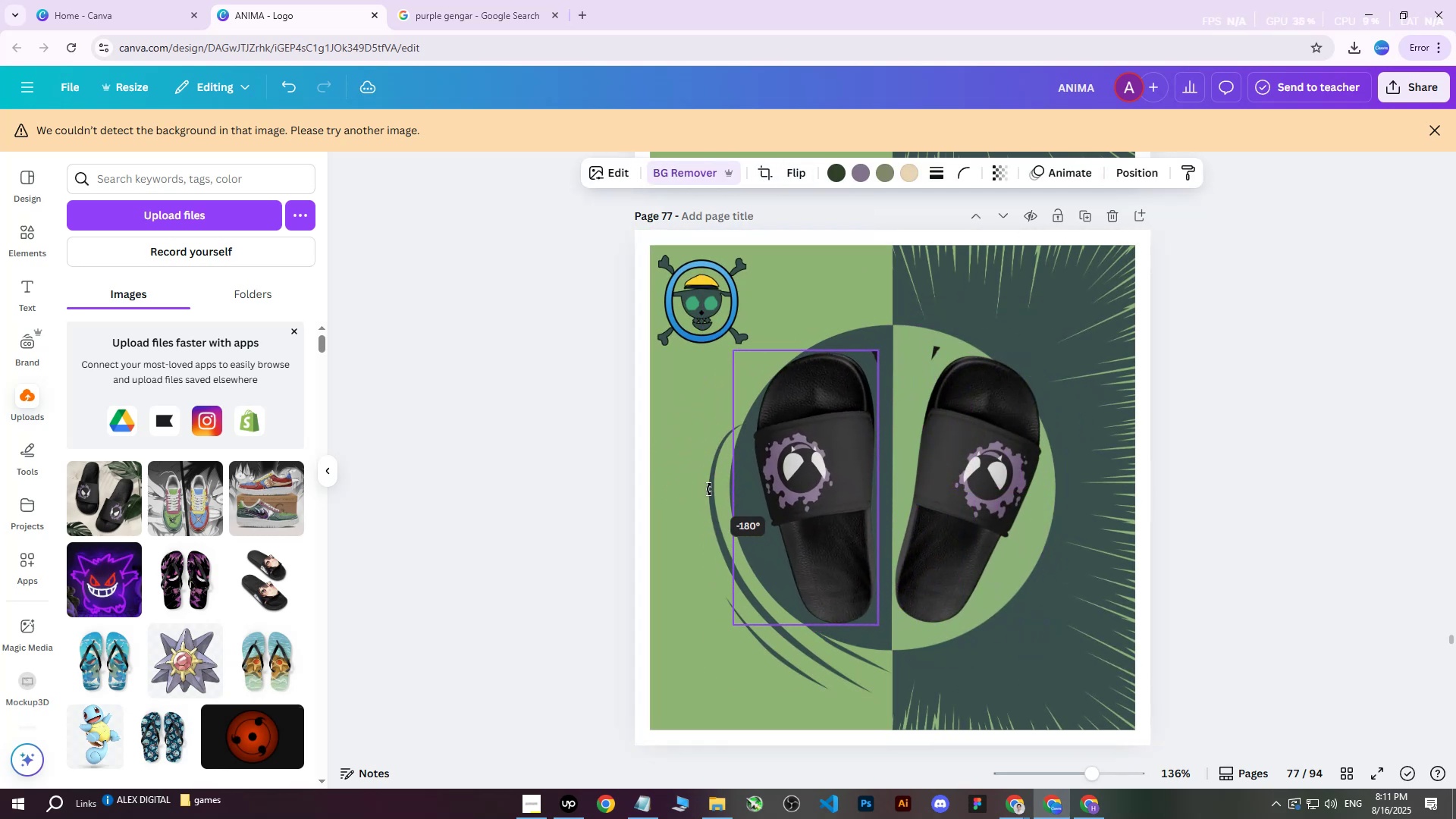 
hold_key(key=ControlLeft, duration=0.75)
scroll: coordinate [913, 312], scroll_direction: up, amount: 3.0
 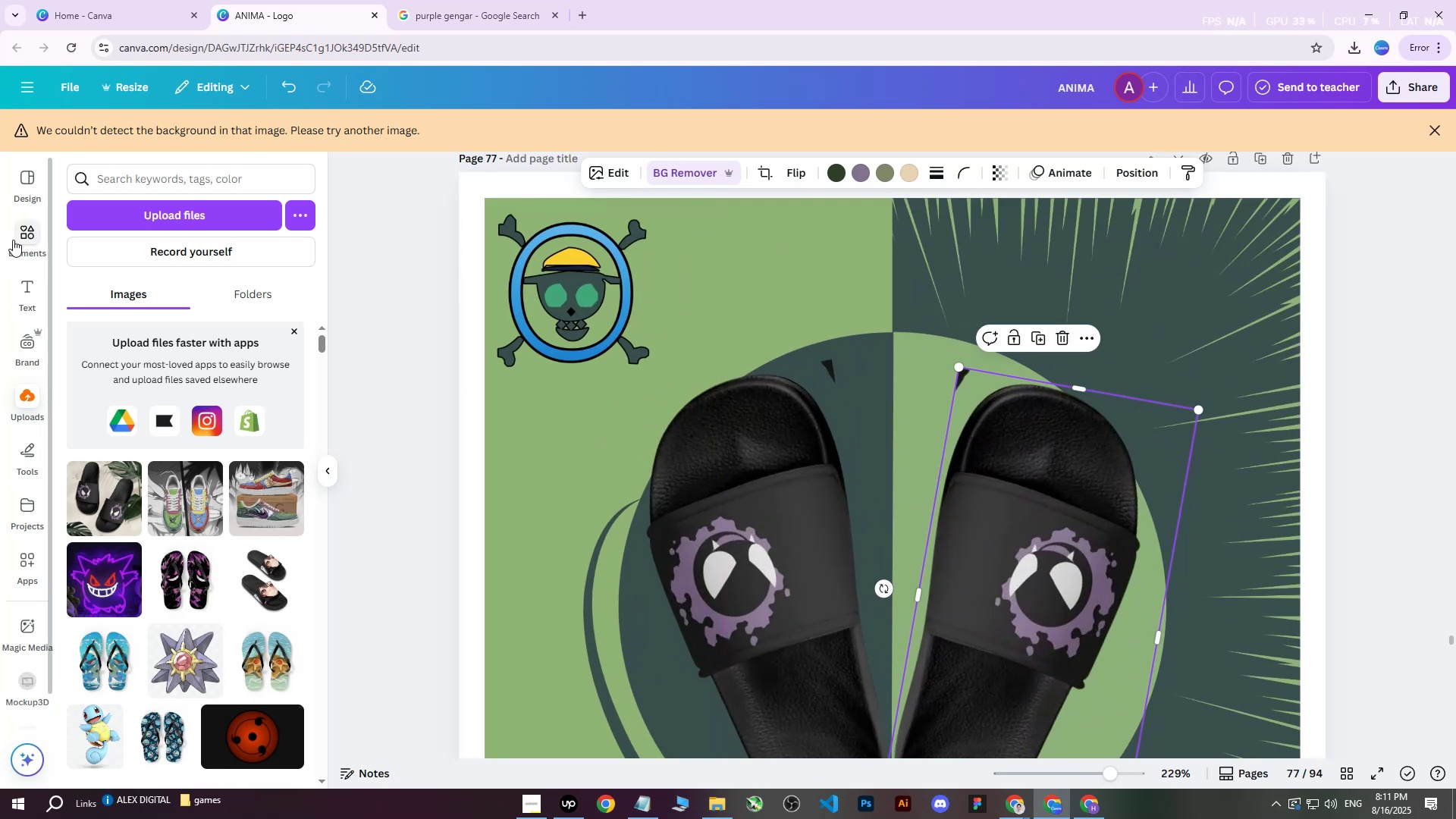 
left_click([20, 232])
 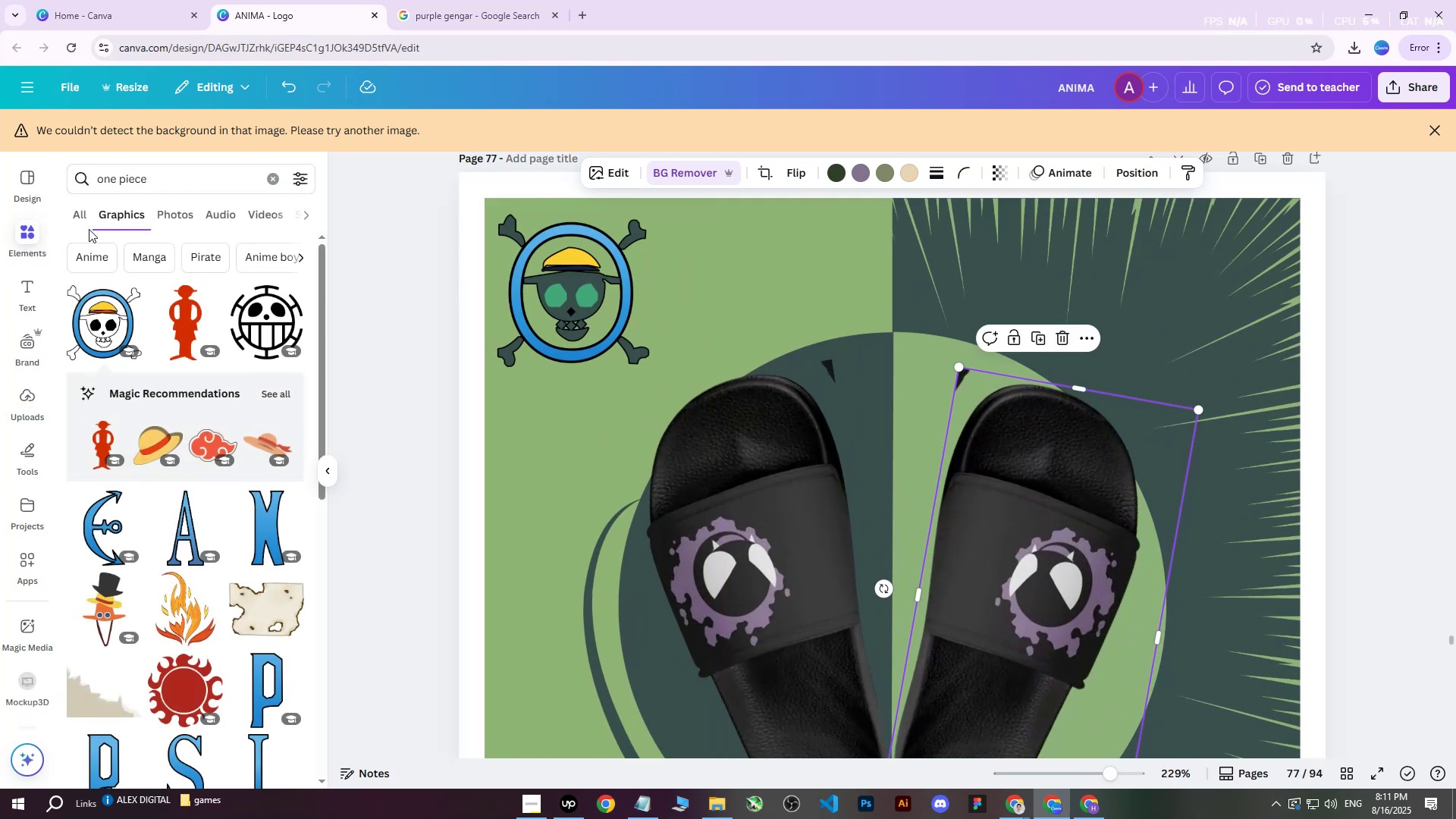 
left_click([71, 219])
 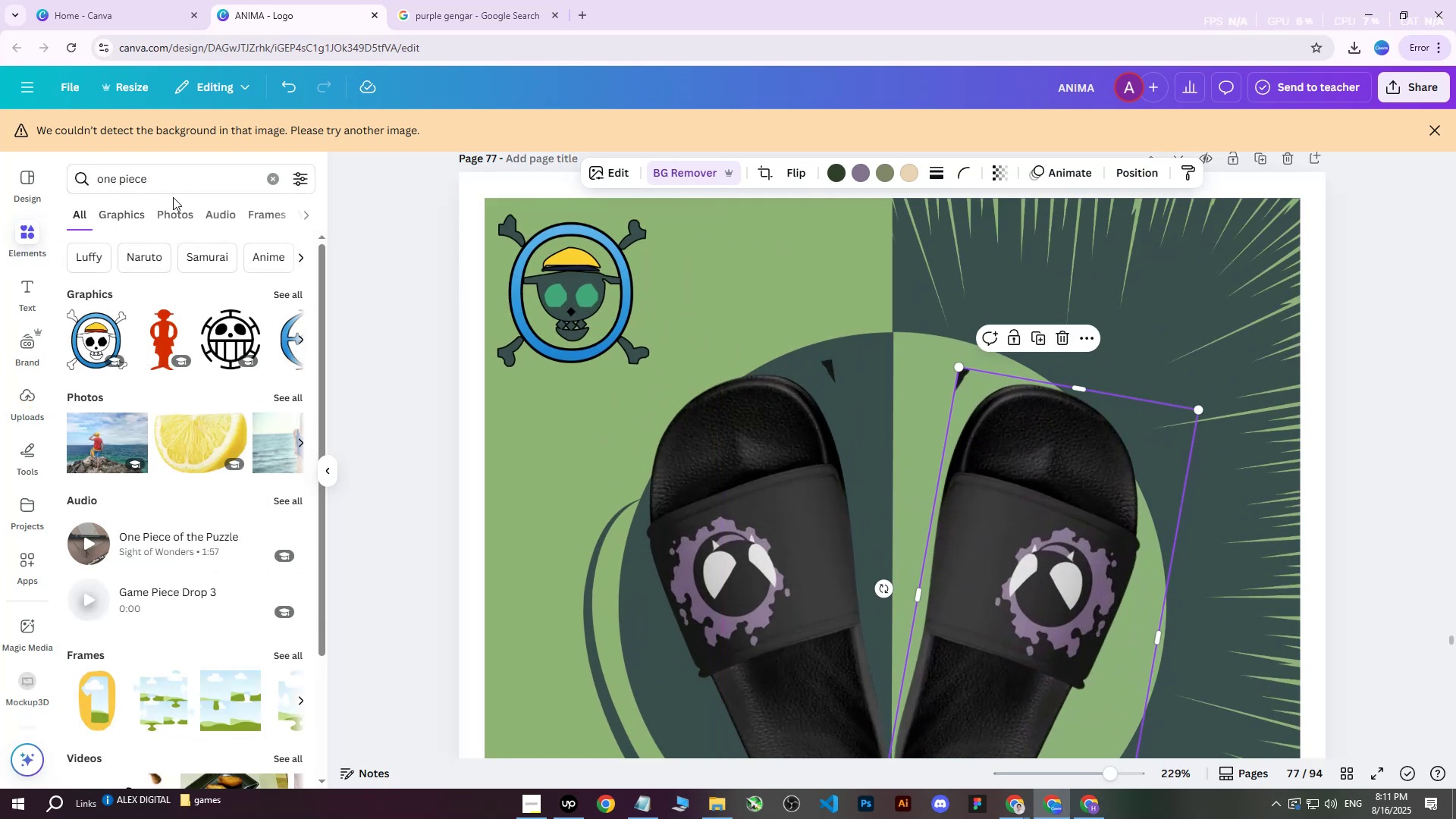 
double_click([269, 179])
 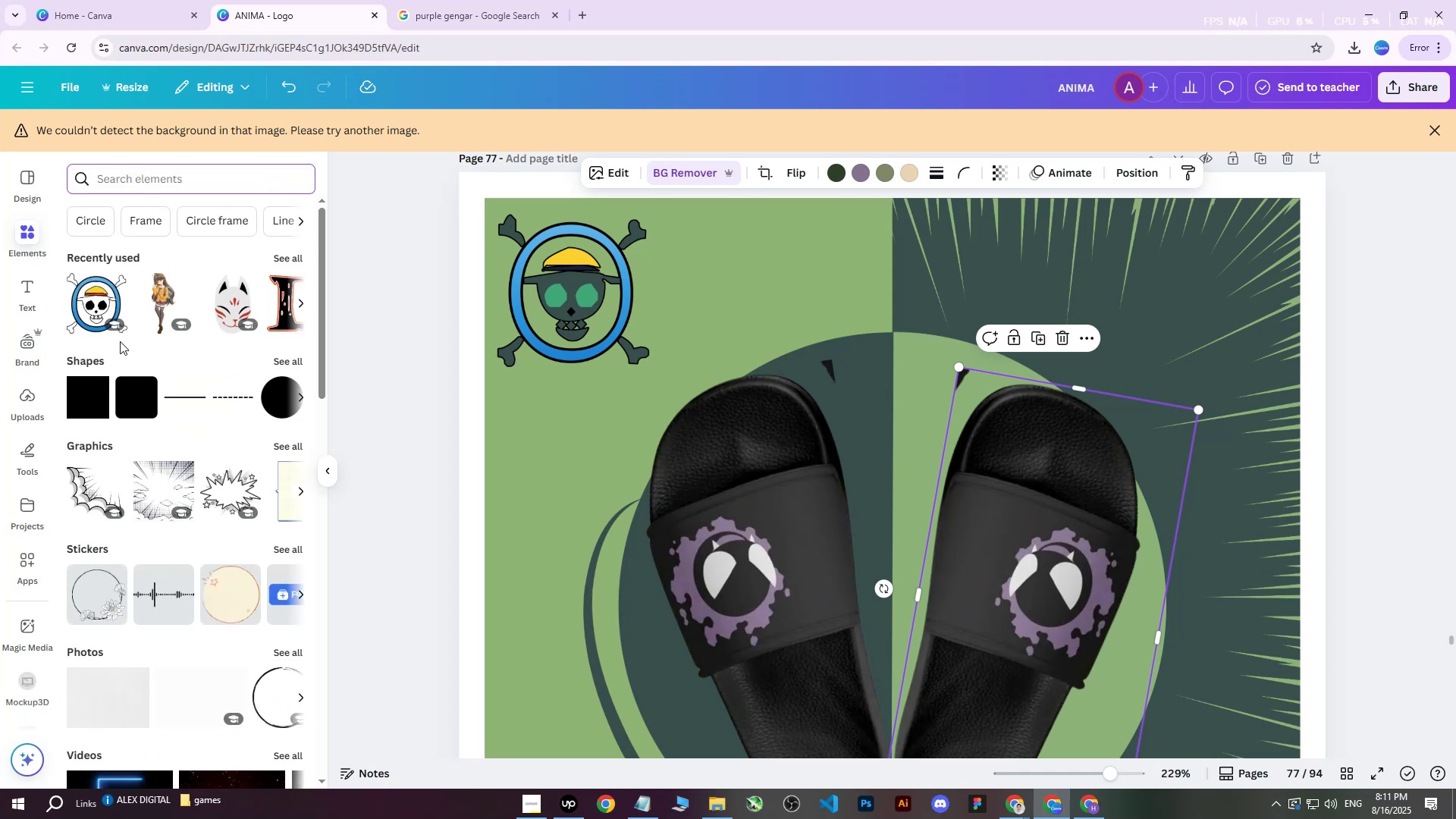 
left_click([89, 394])
 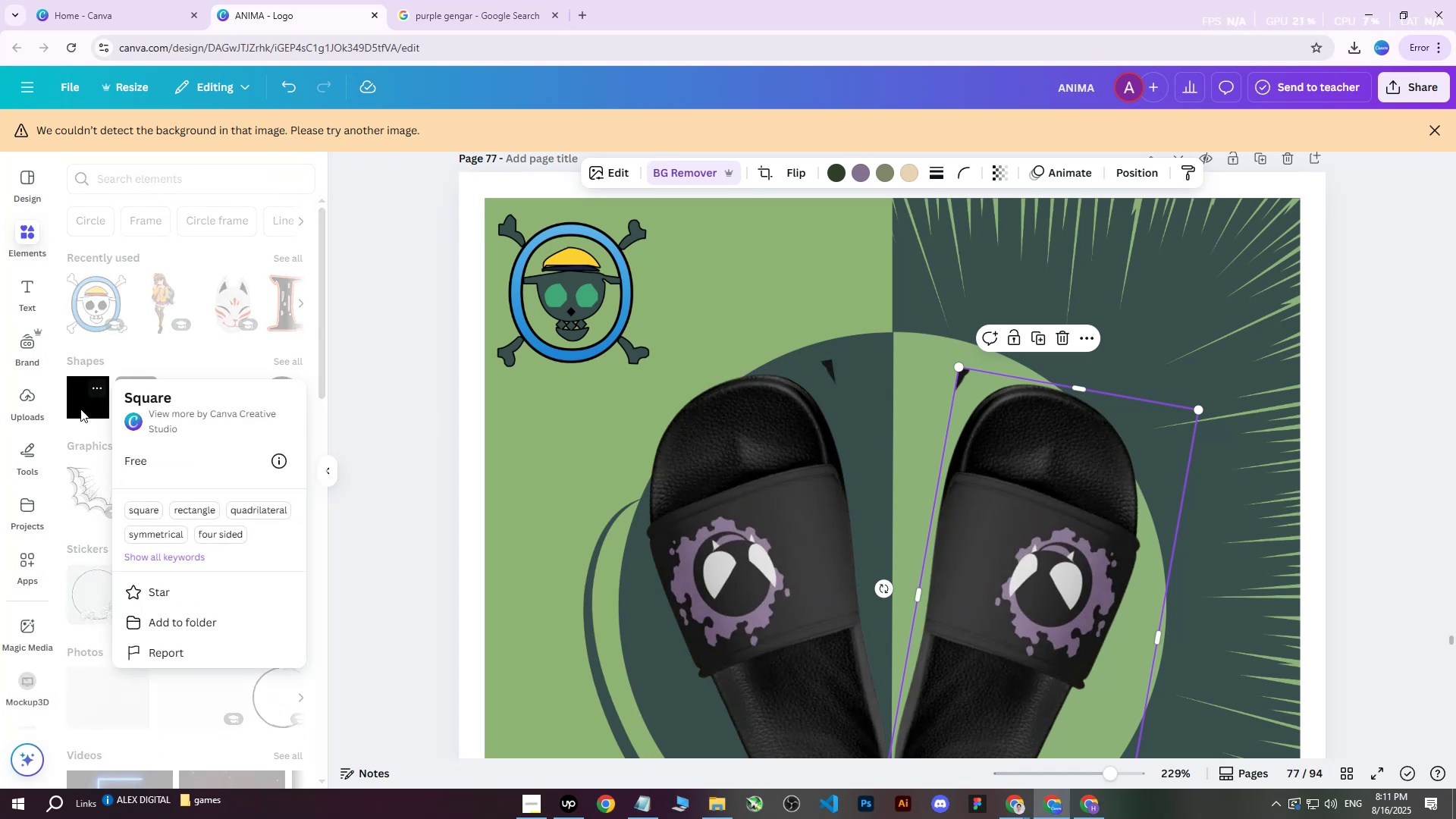 
double_click([82, 406])
 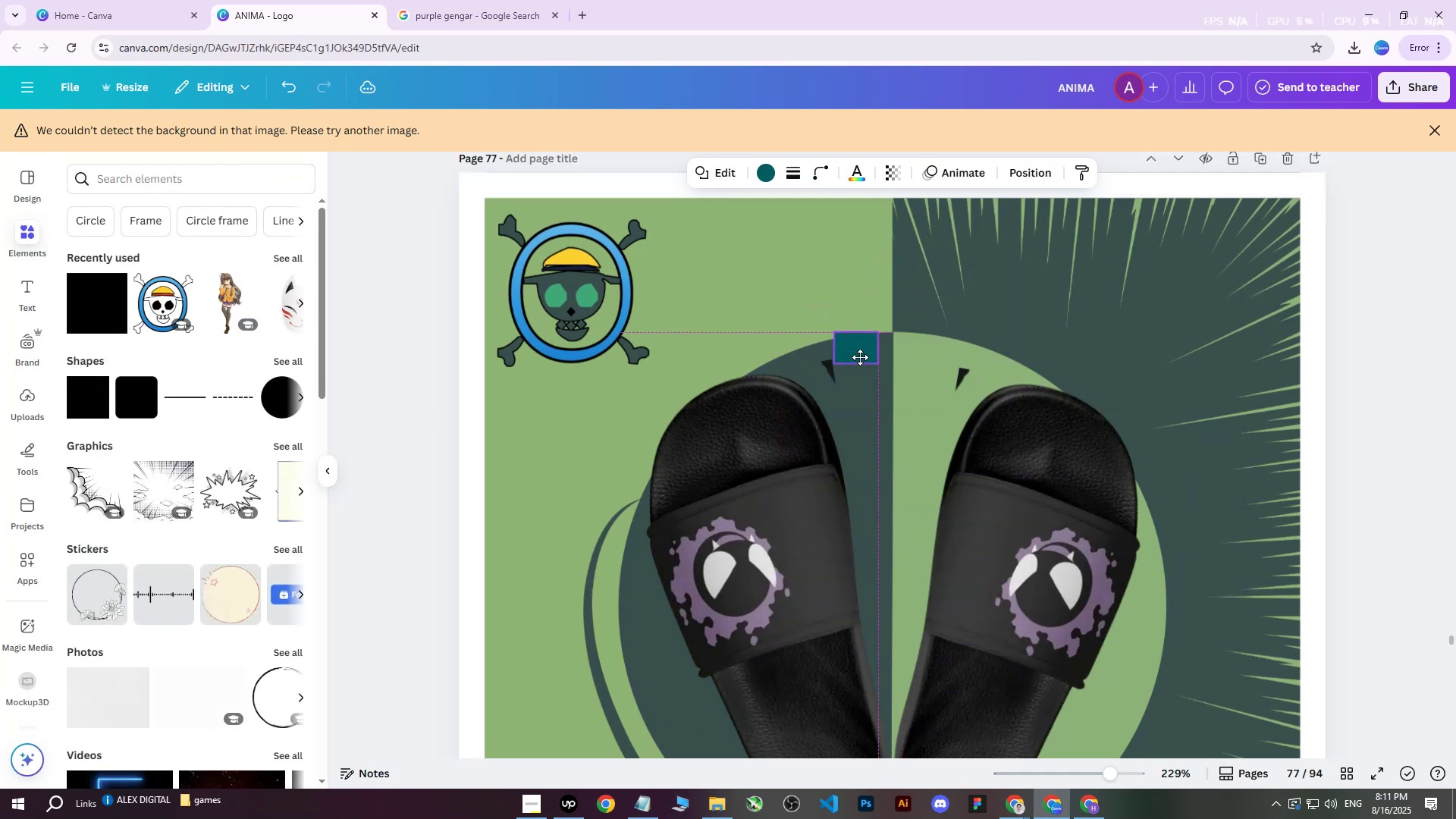 
left_click([767, 178])
 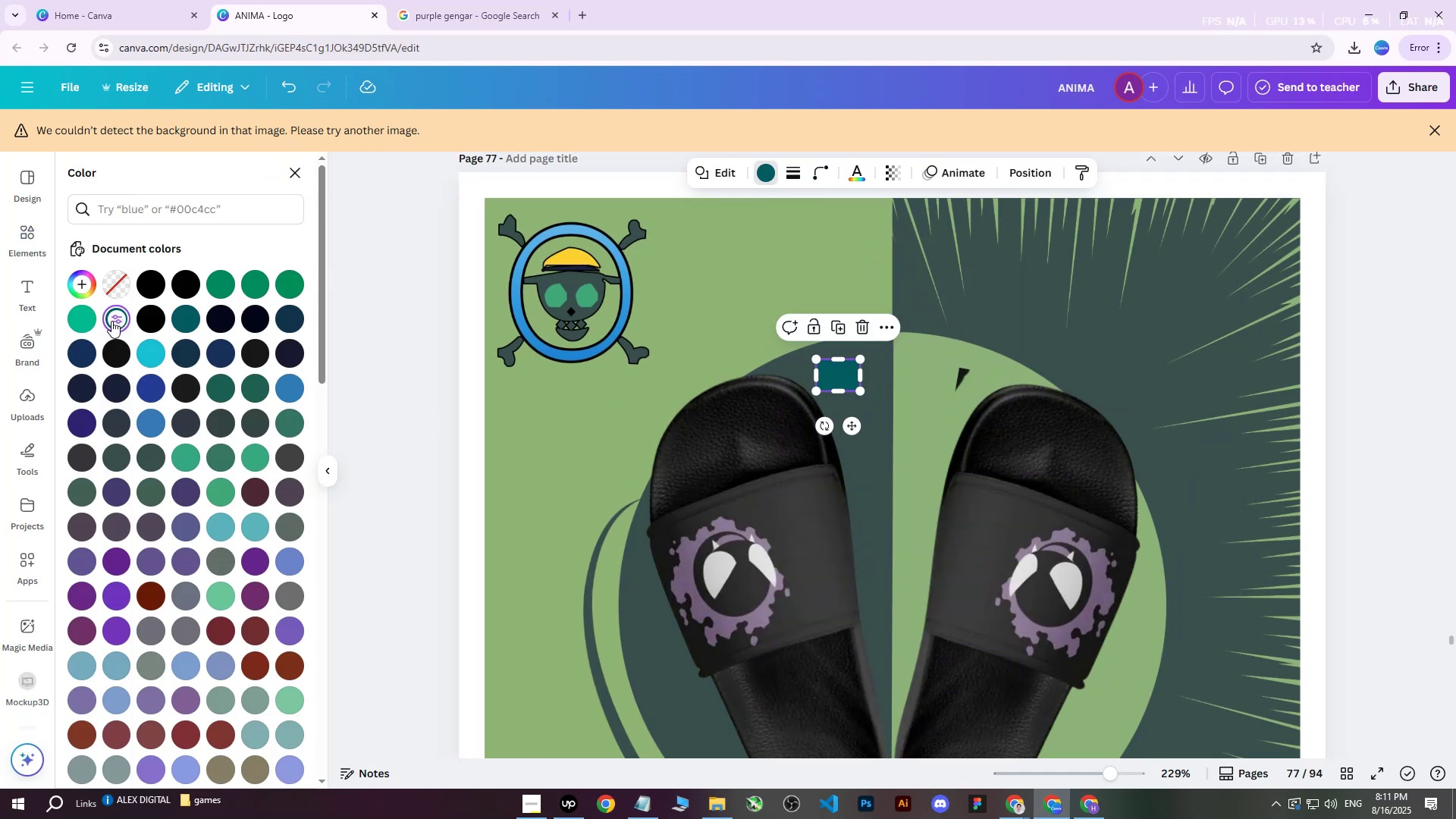 
double_click([110, 320])
 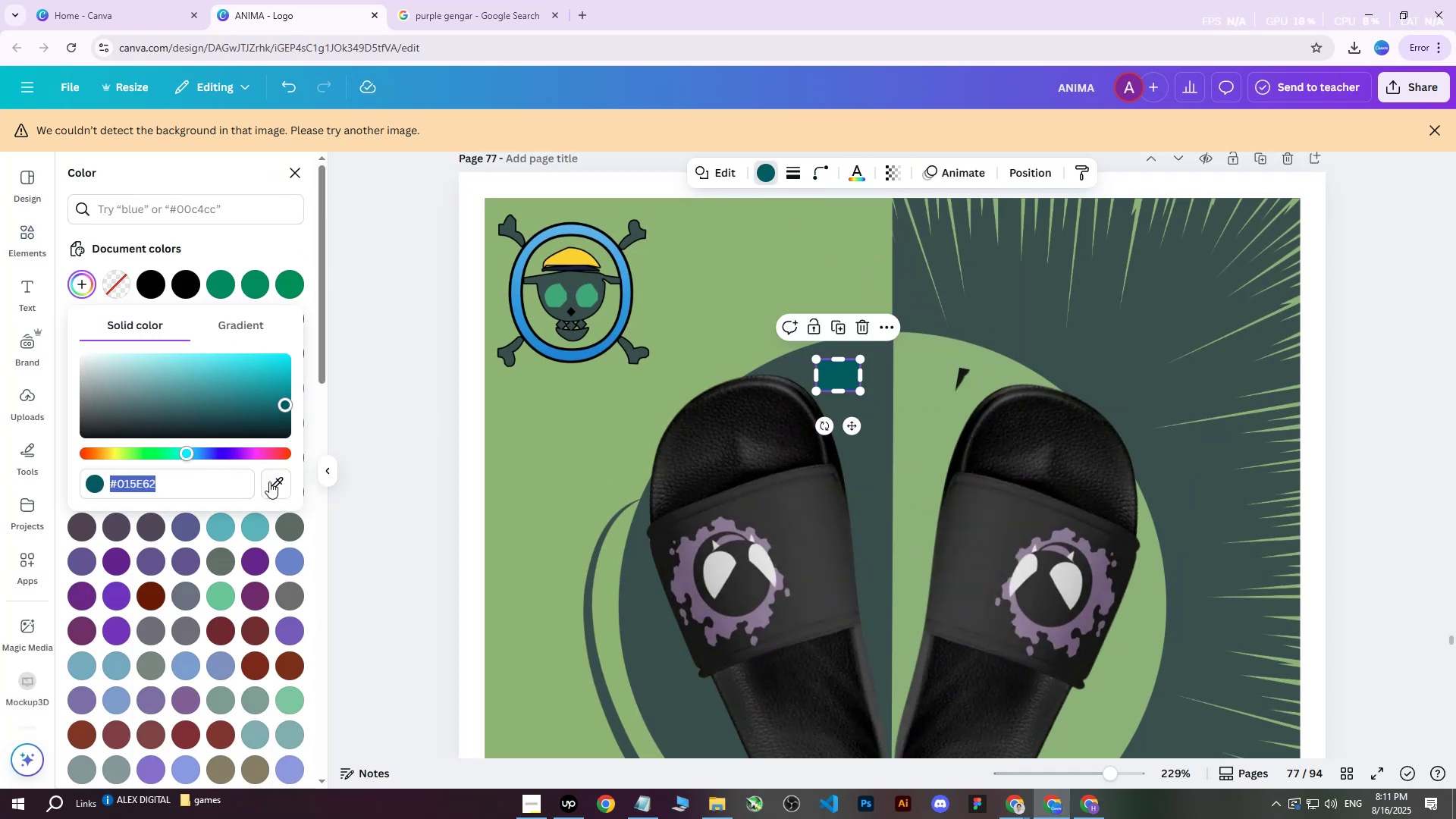 
left_click([274, 482])
 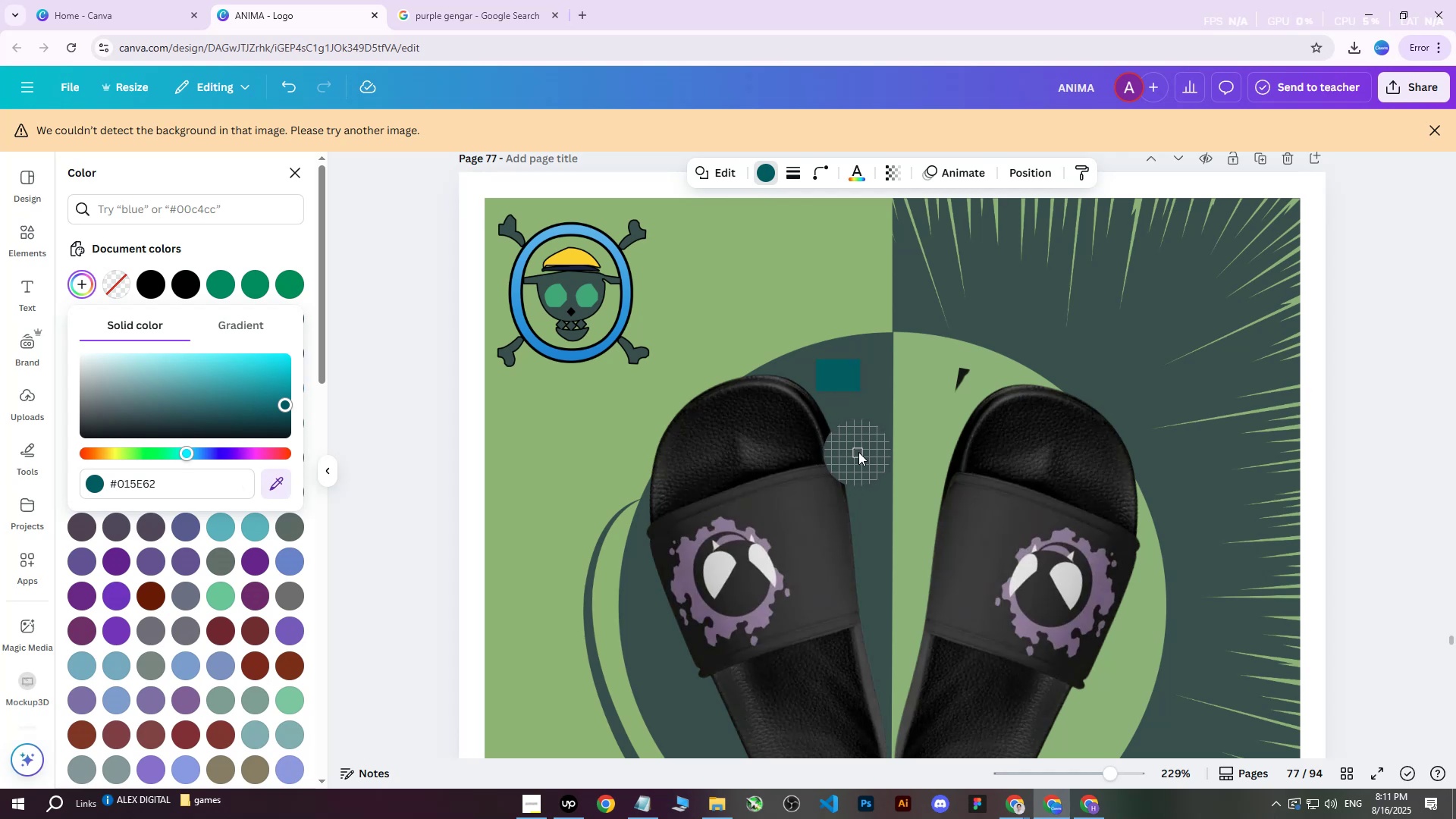 
left_click([865, 450])
 